 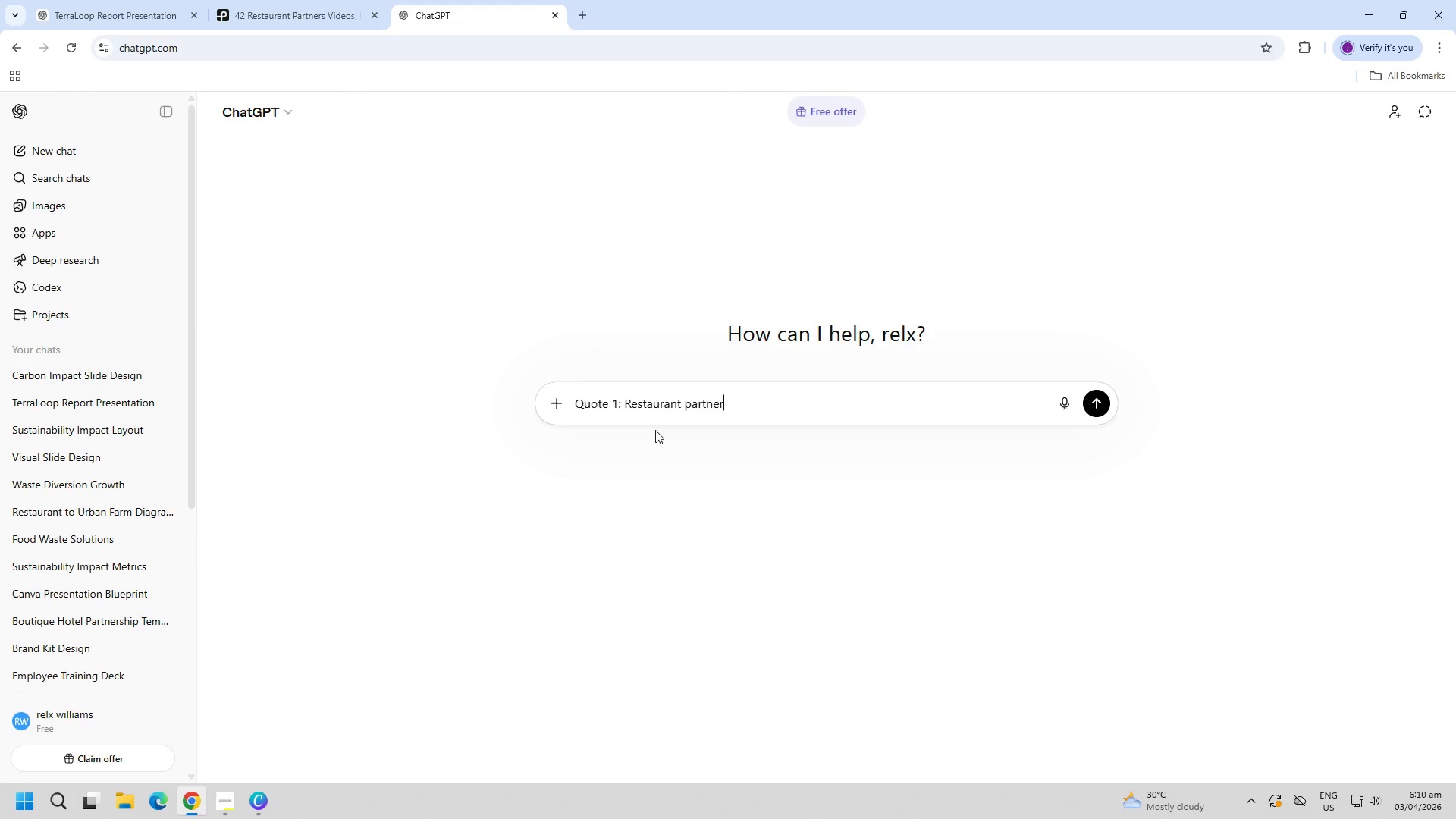 
key(Backslash)
 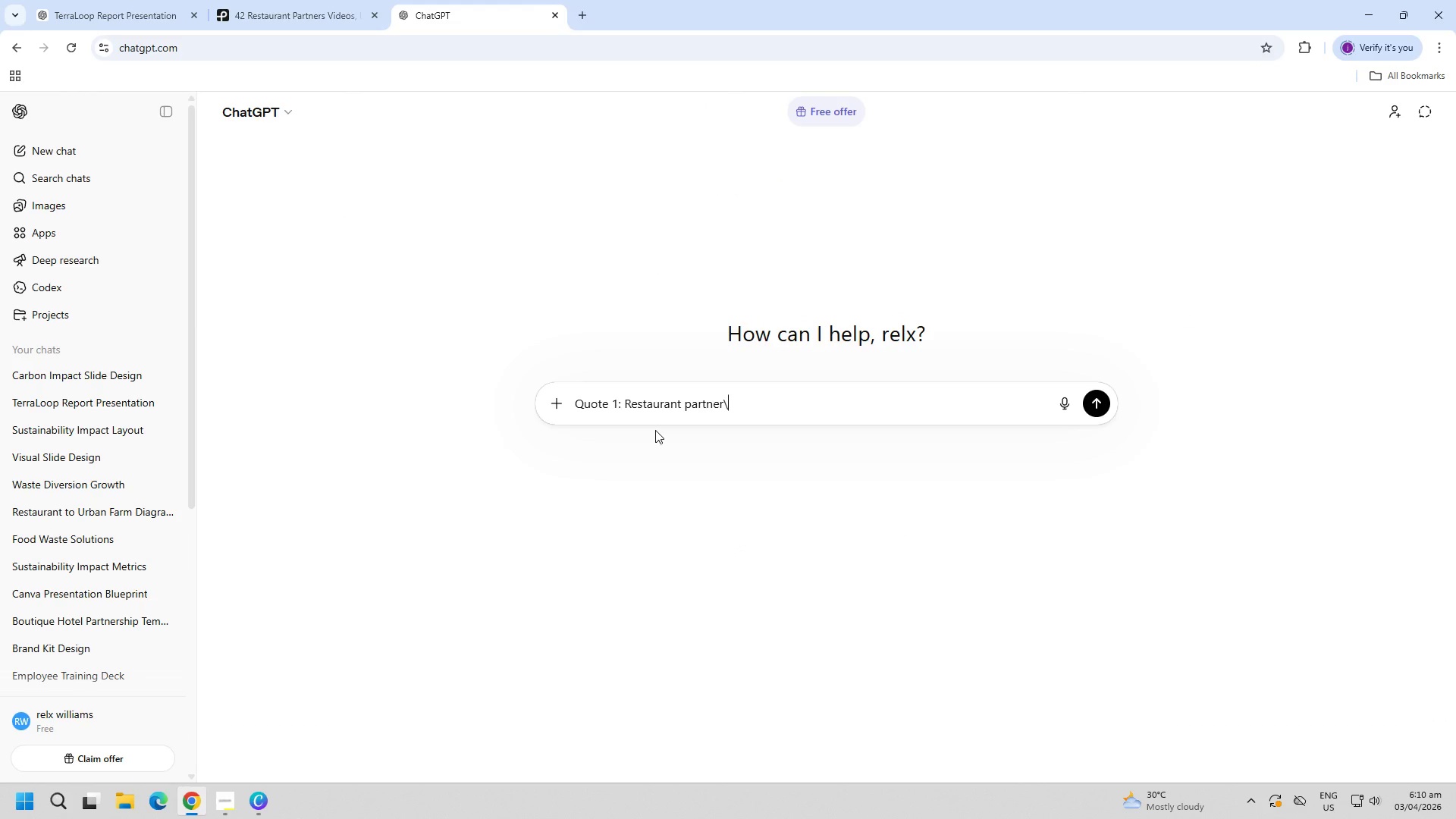 
key(Backspace)
 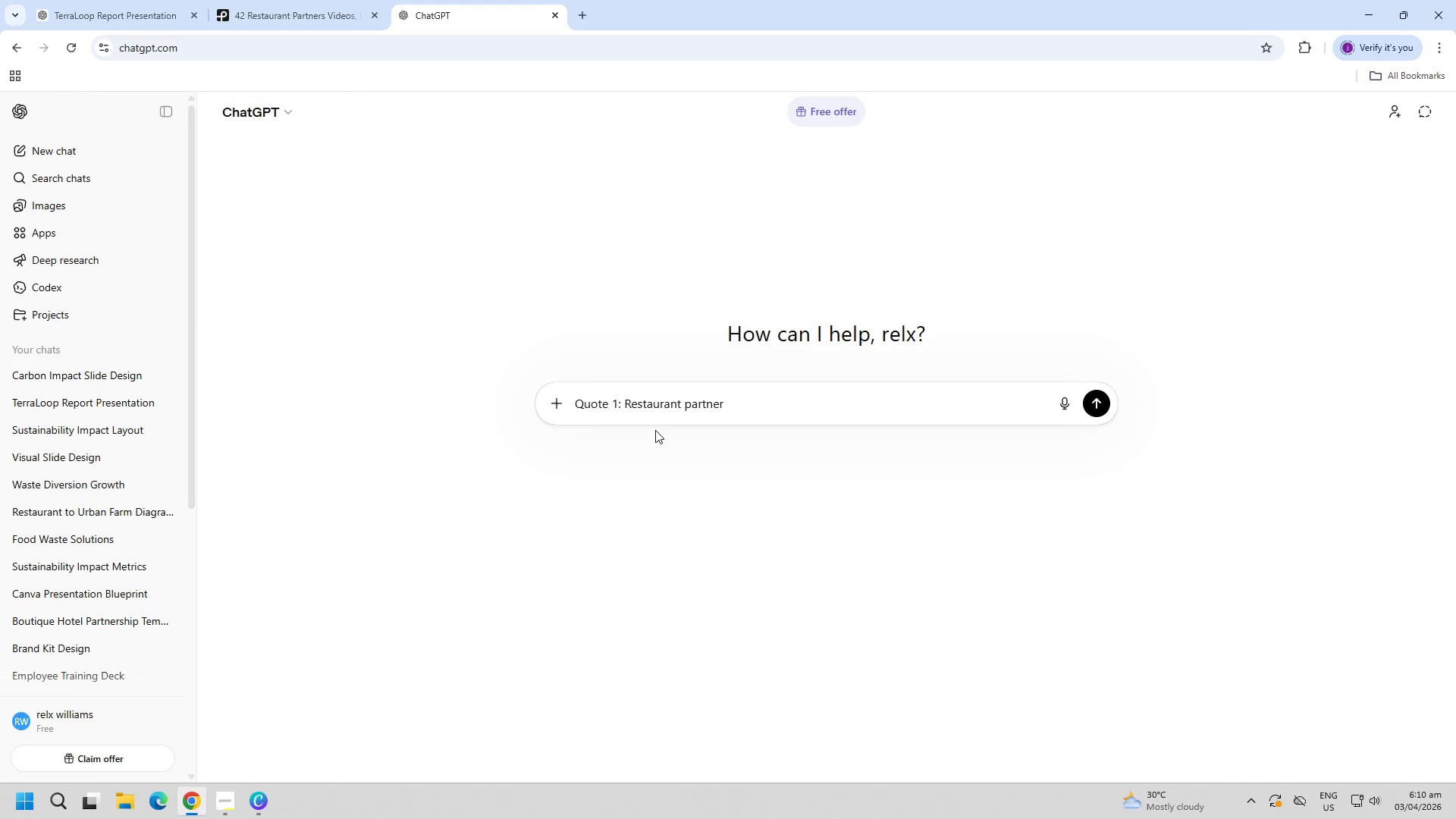 
key(Enter)
 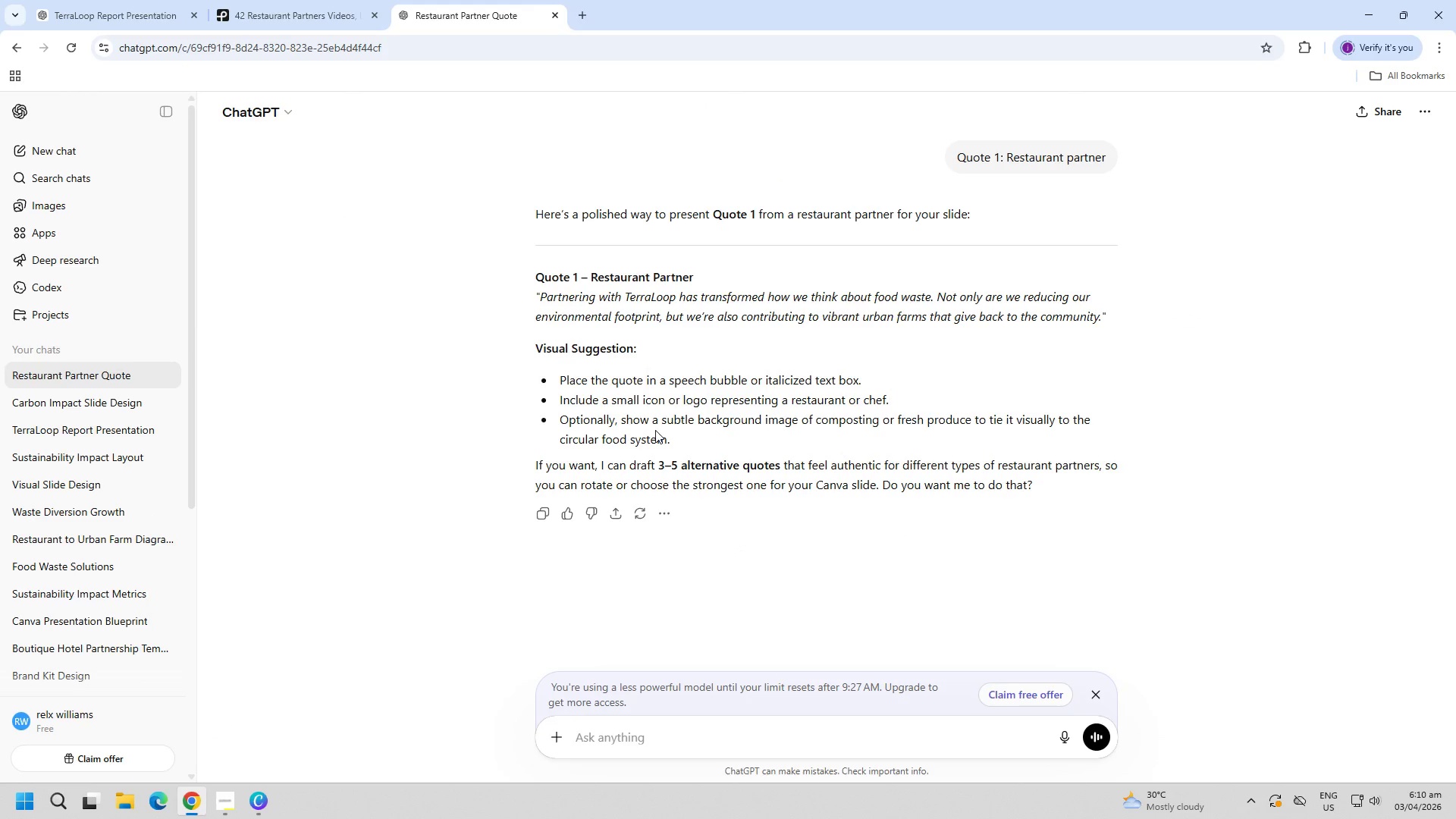 
wait(6.78)
 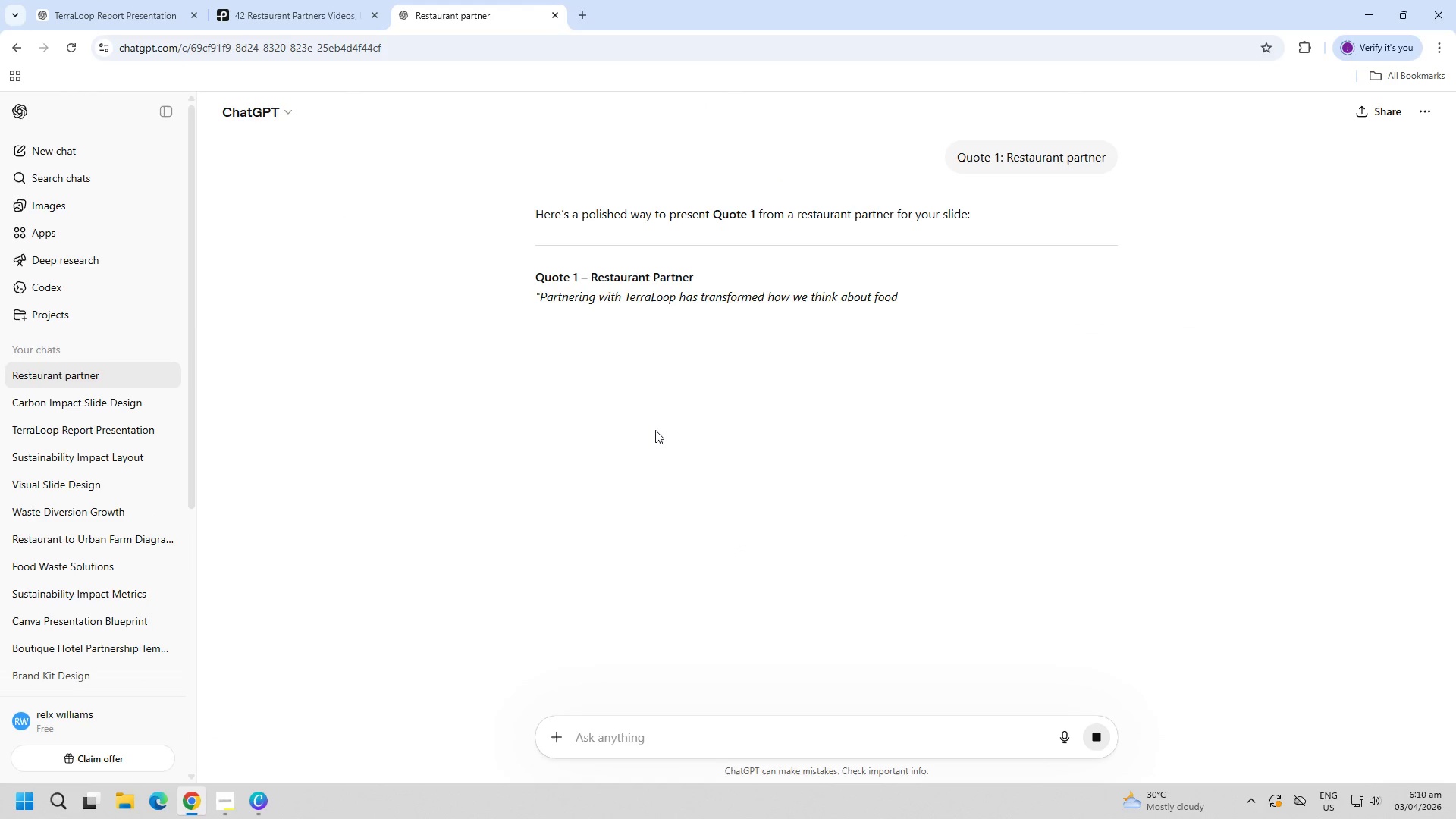 
key(Alt+AltLeft)
 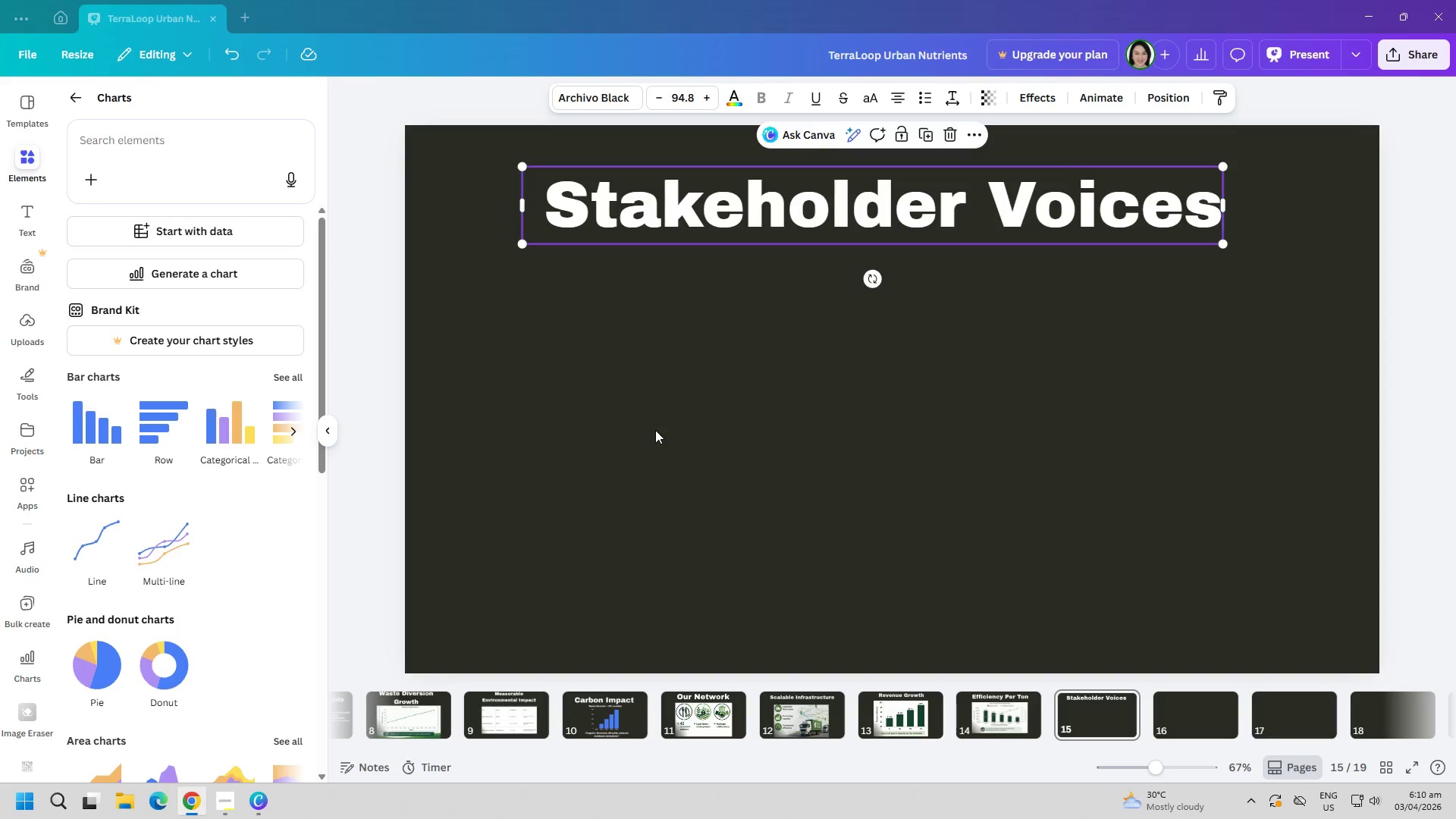 
key(Alt+Tab)
 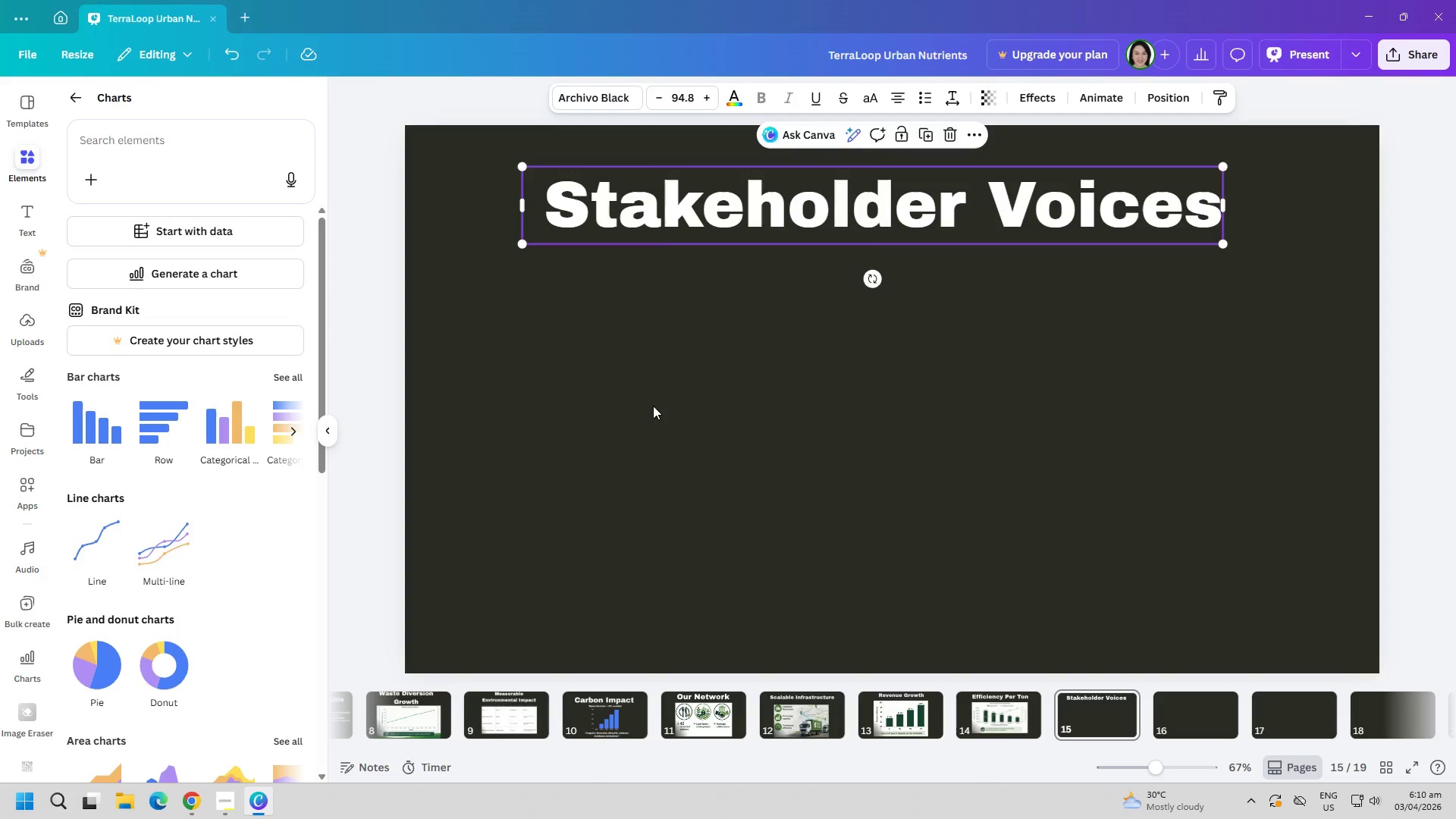 
key(Alt+AltLeft)
 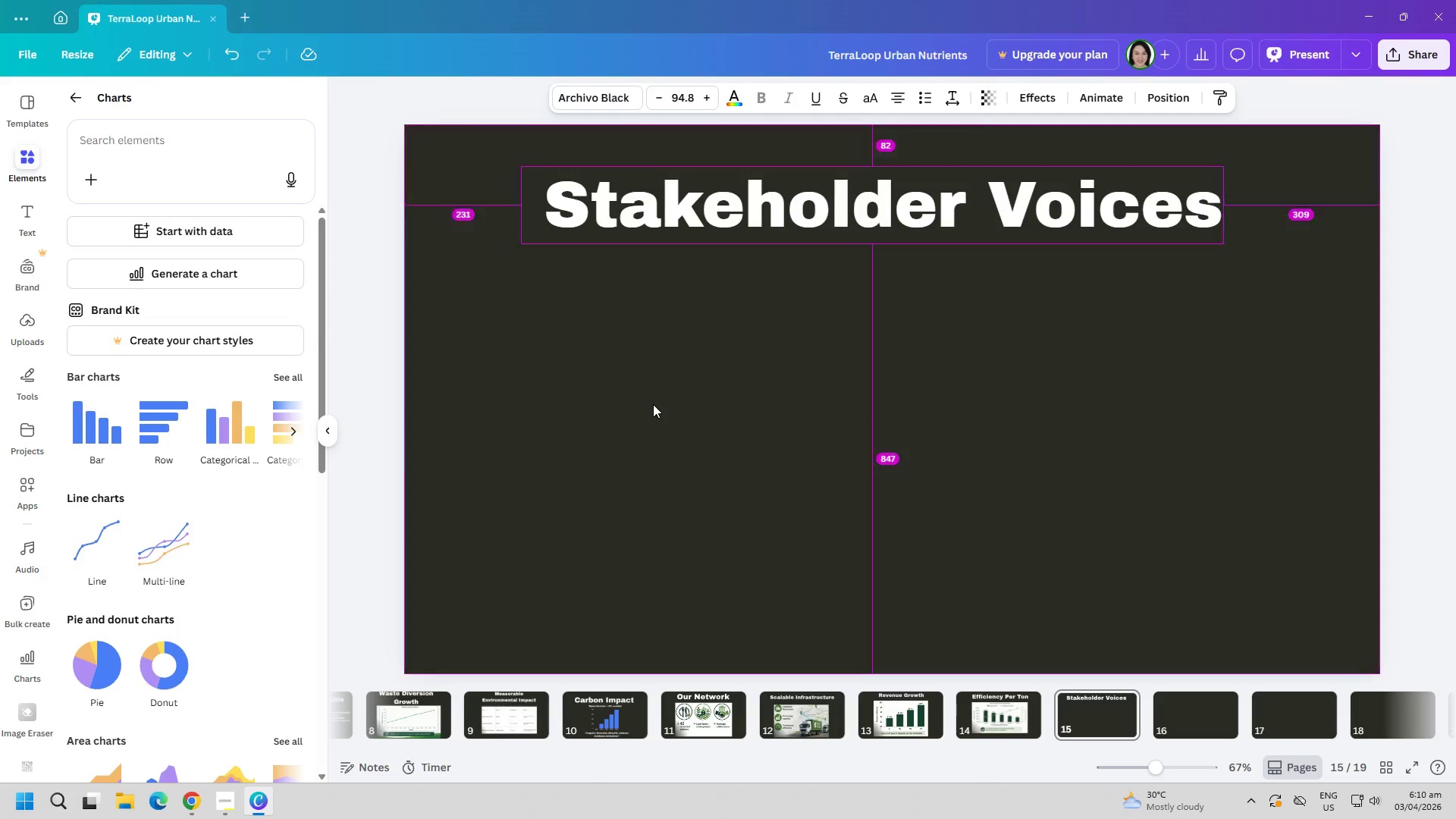 
key(Alt+Tab)
 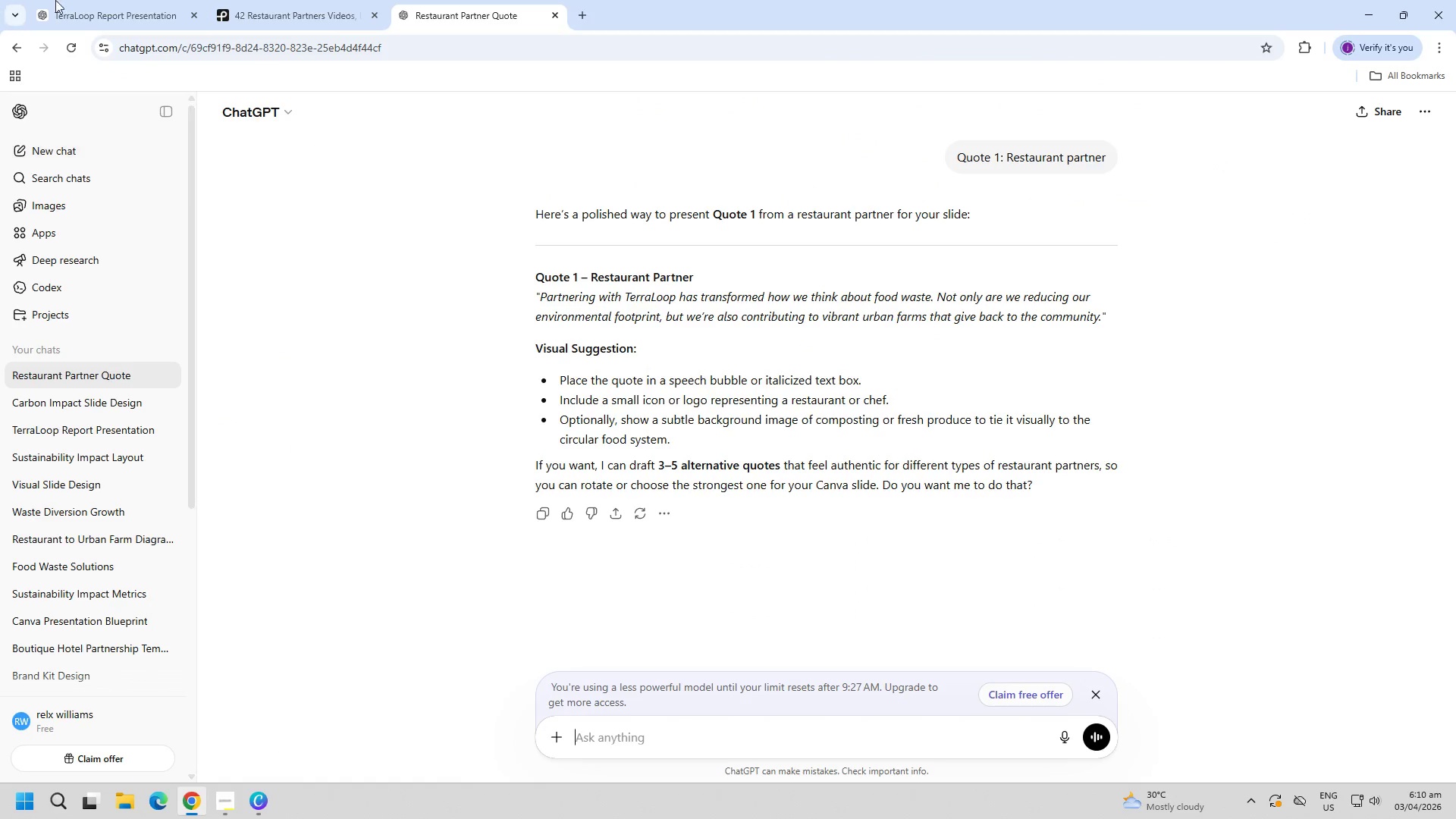 
left_click([107, 0])
 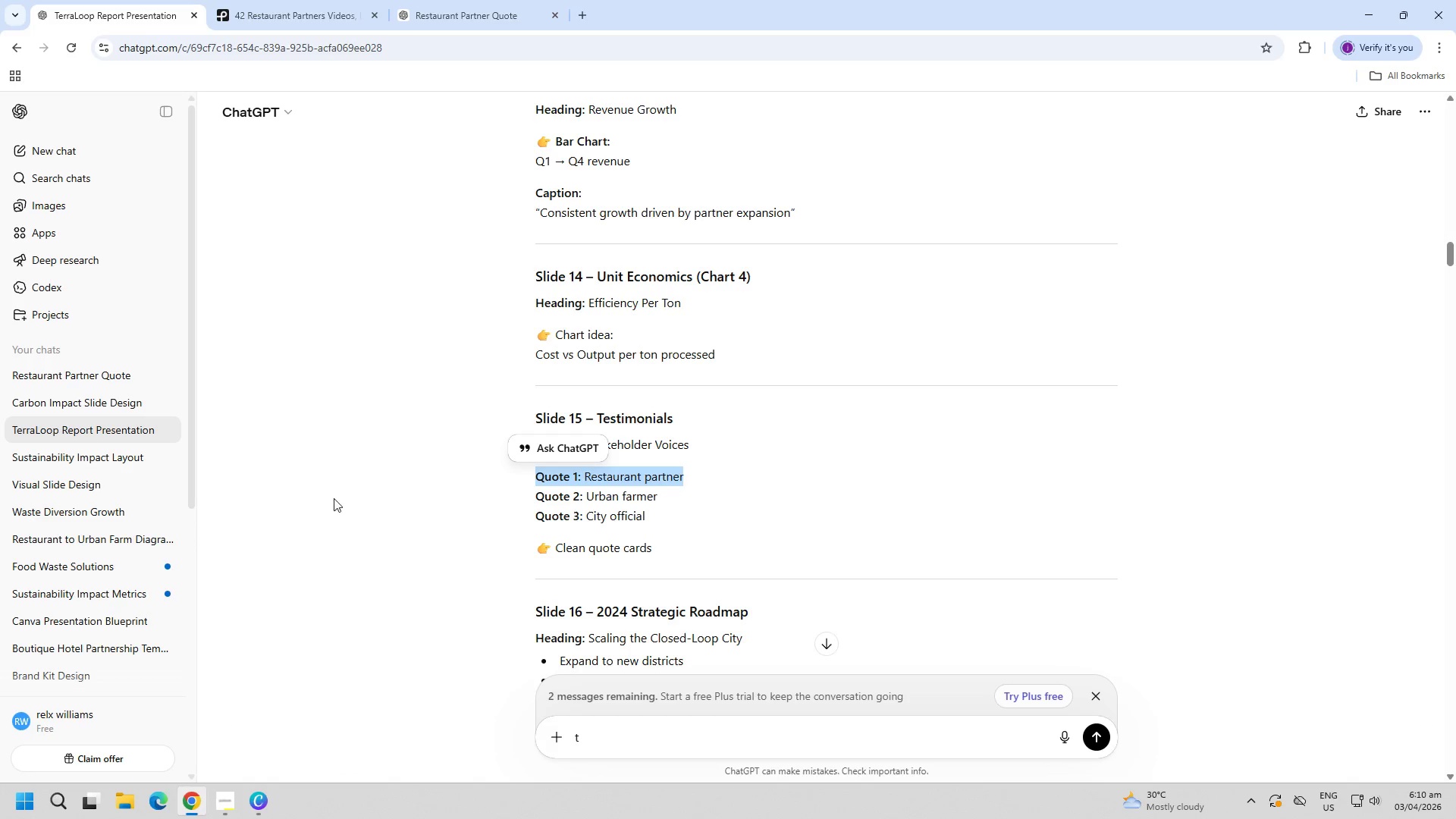 
left_click([340, 546])
 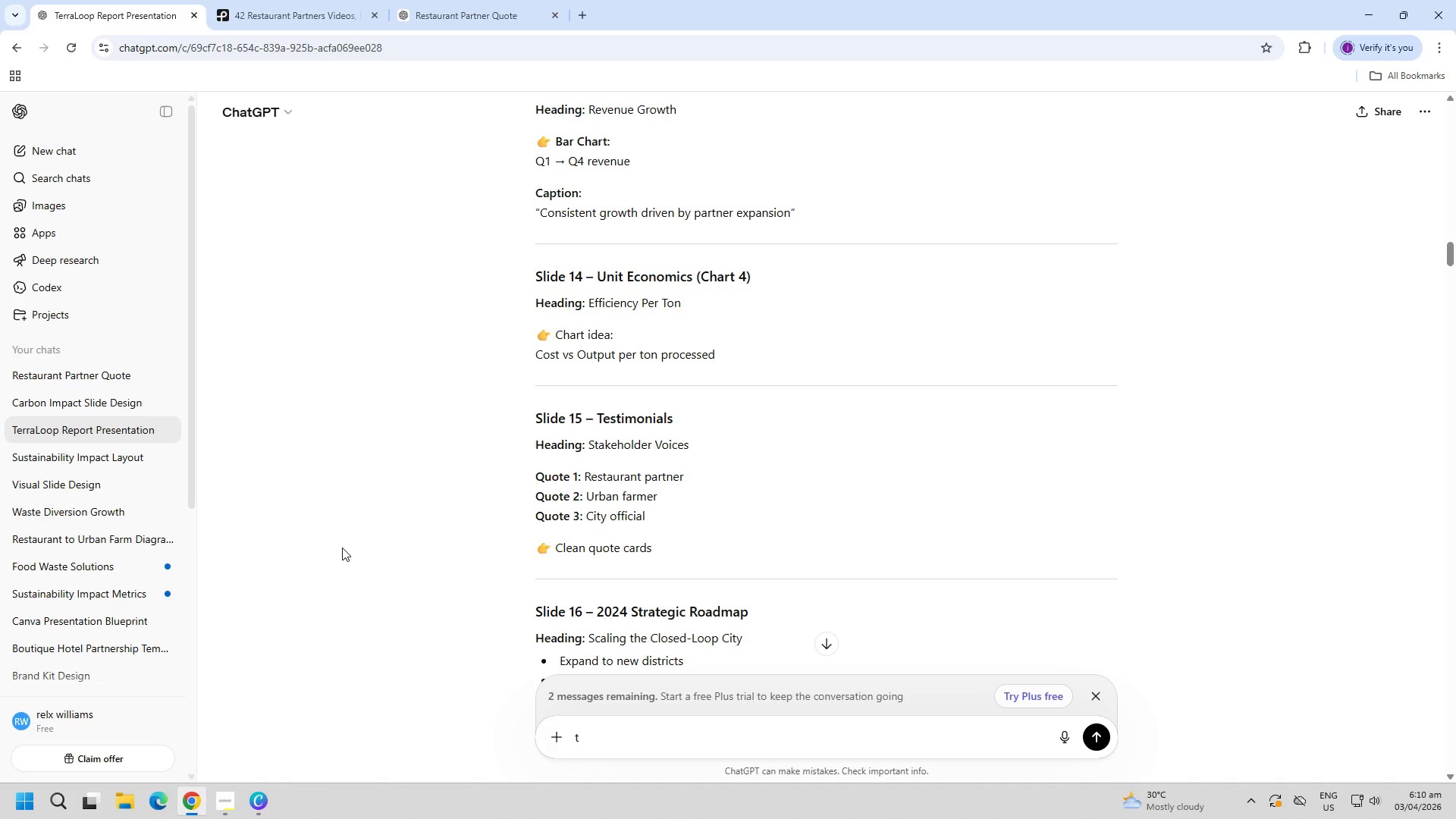 
wait(12.73)
 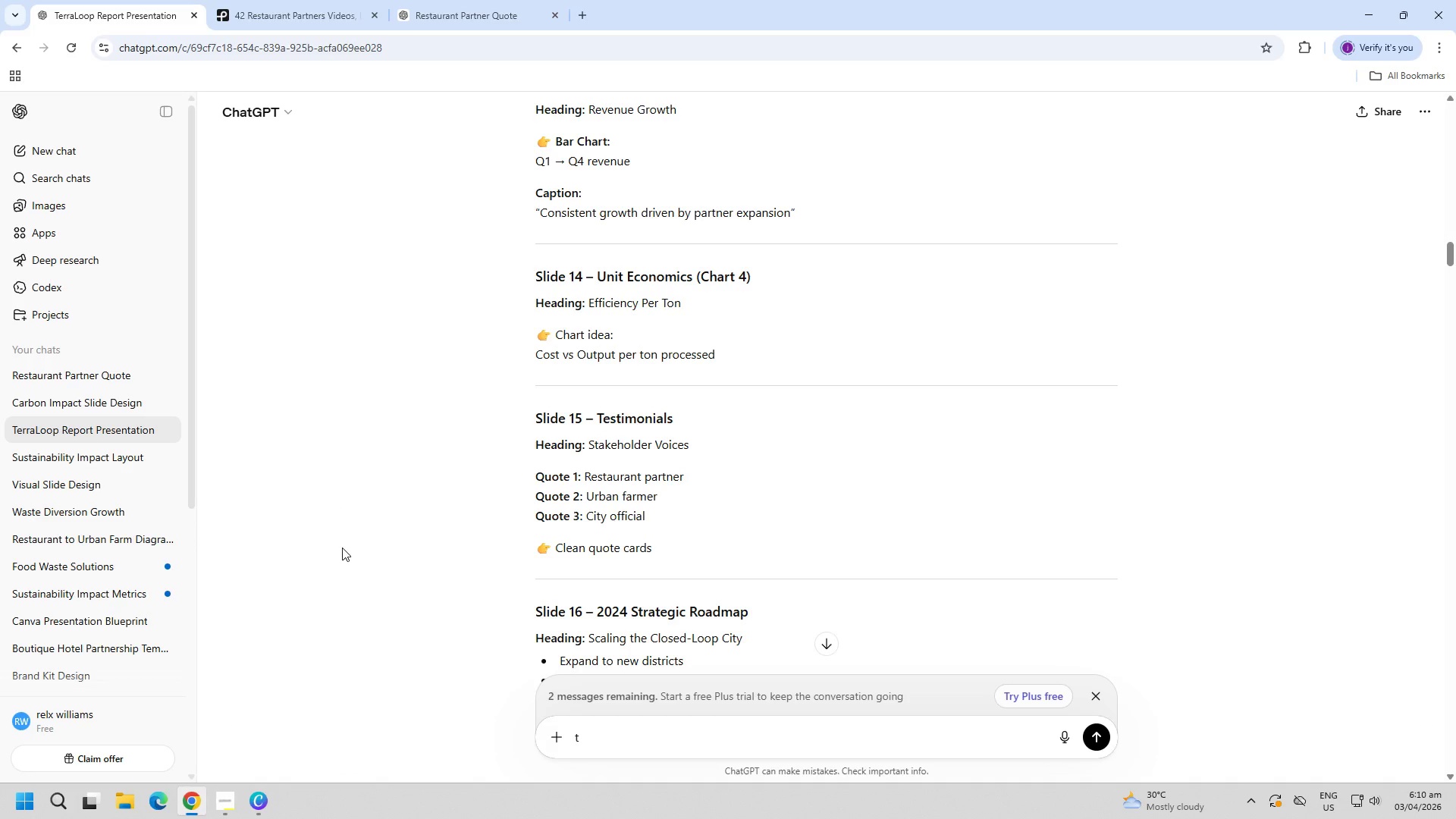 
left_click_drag(start_coordinate=[531, 444], to_coordinate=[682, 556])
 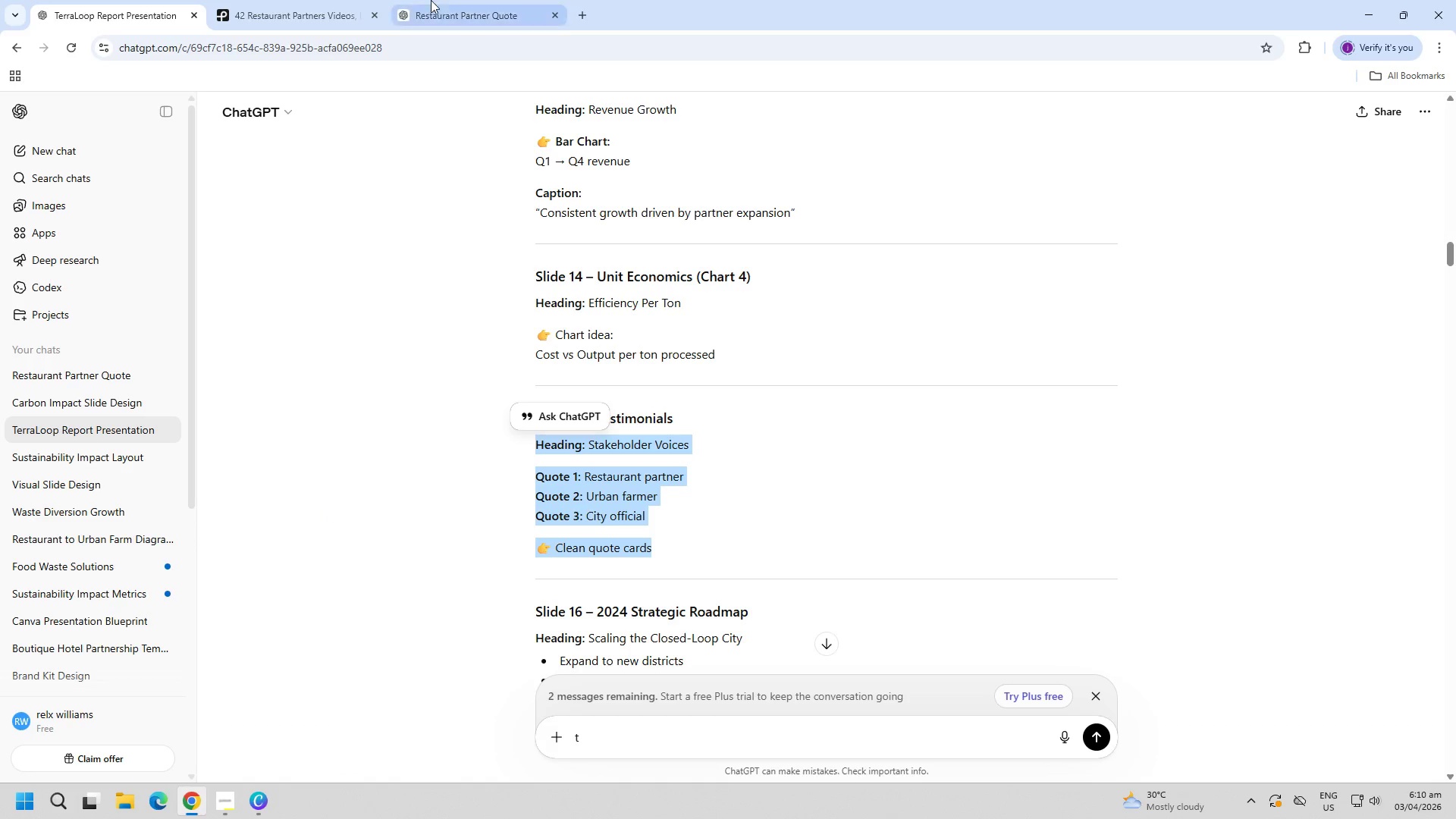 
key(Control+C)
 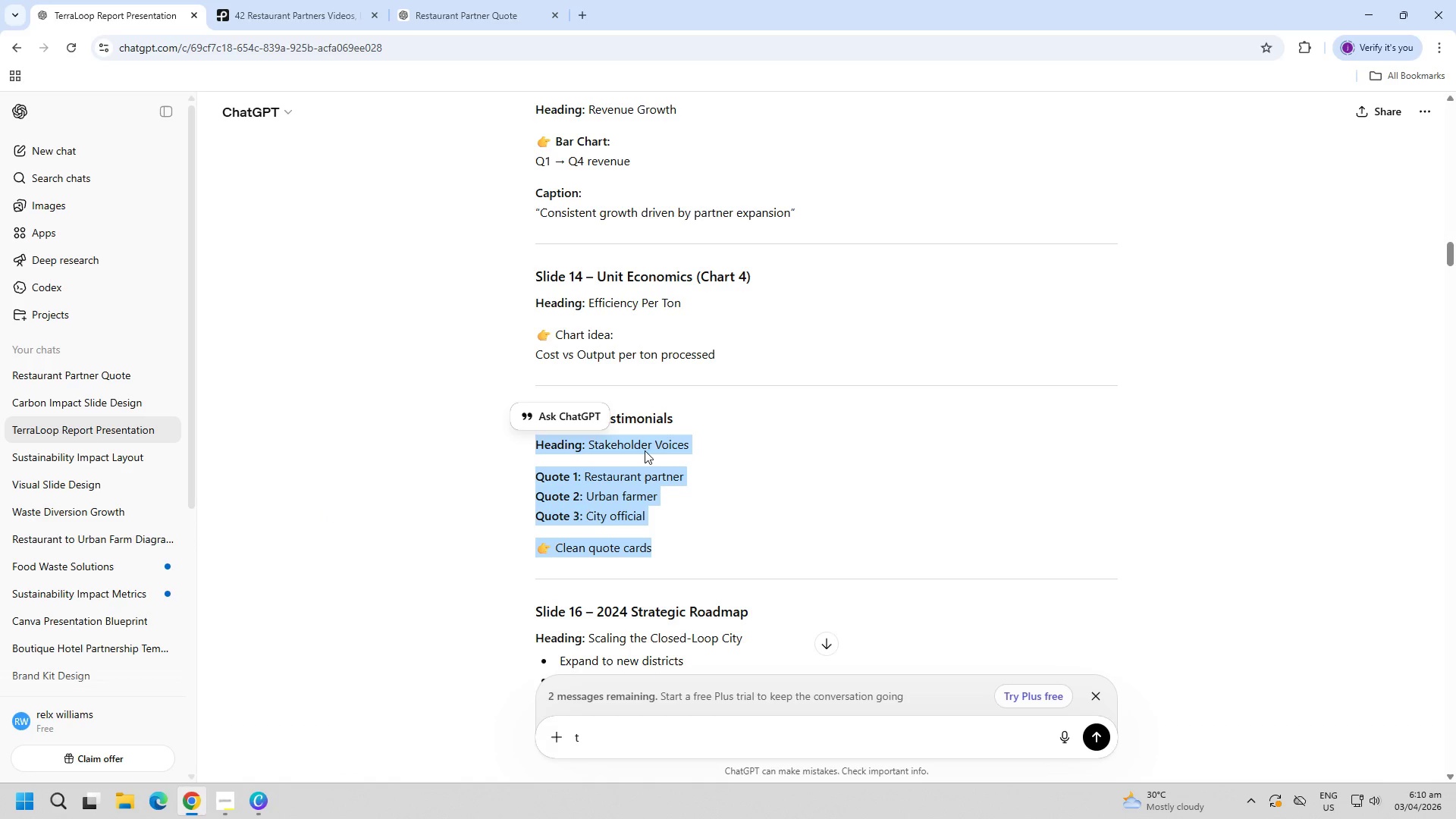 
key(Control+C)
 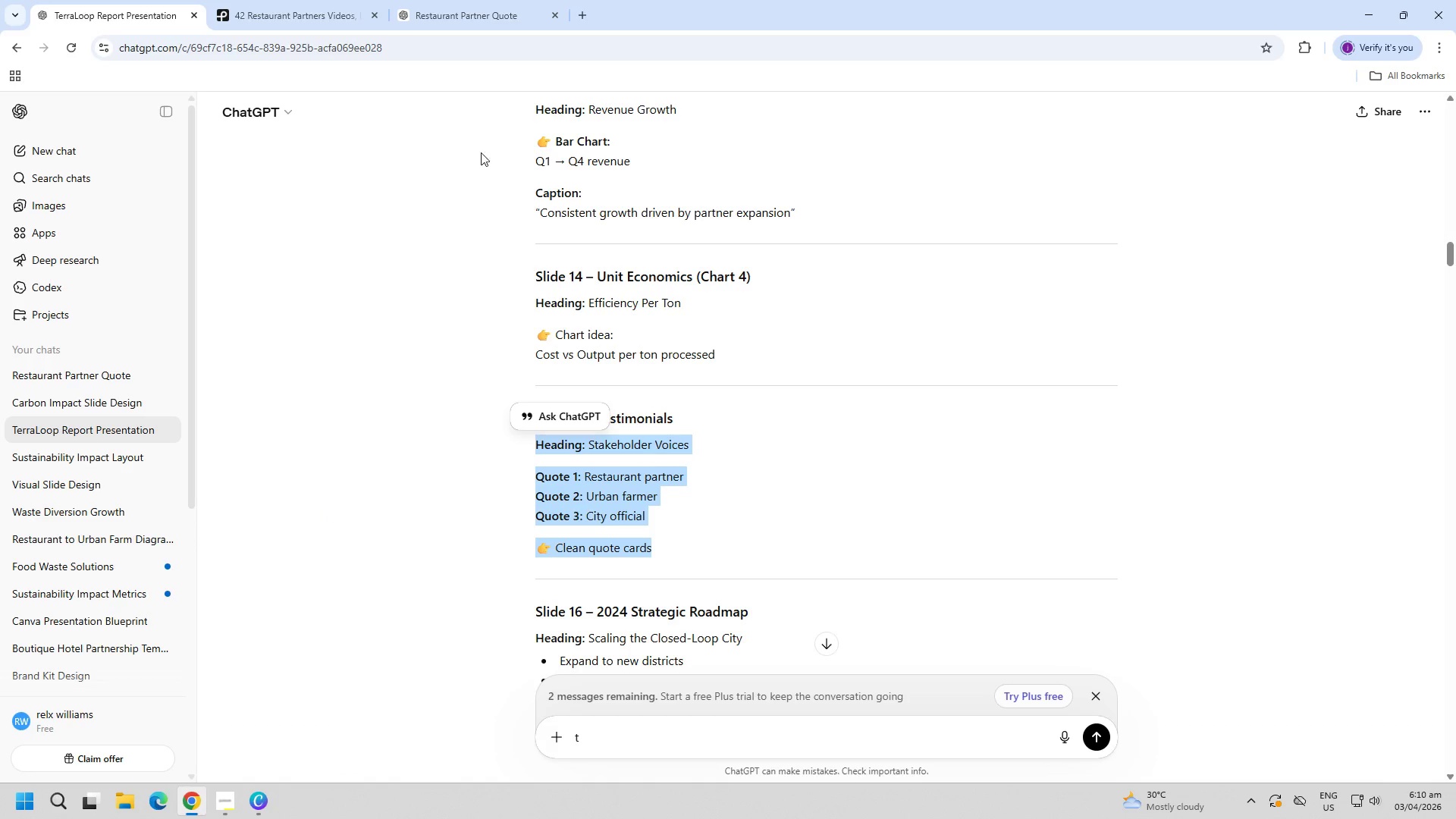 
key(Control+C)
 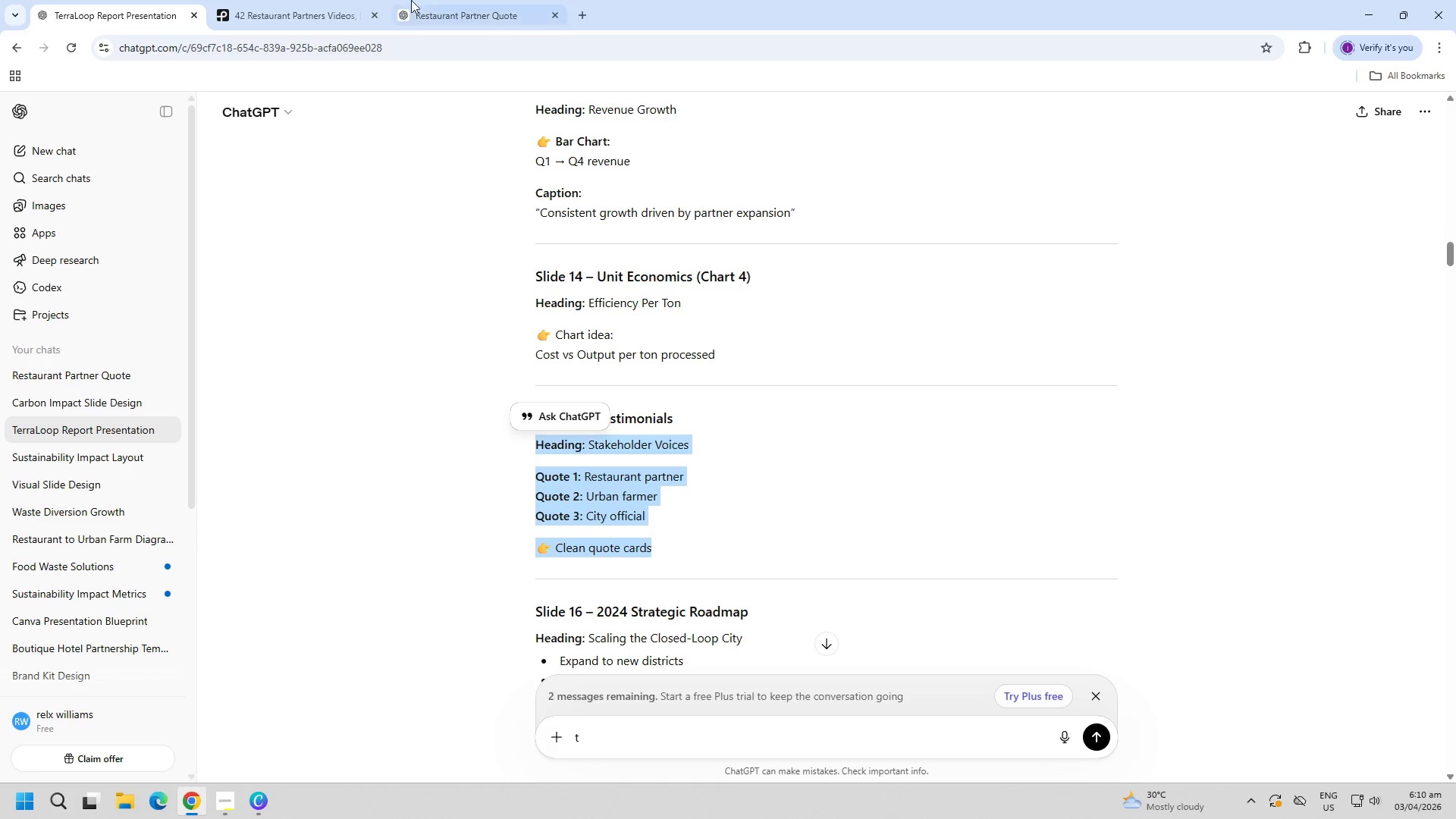 
left_click([444, 0])
 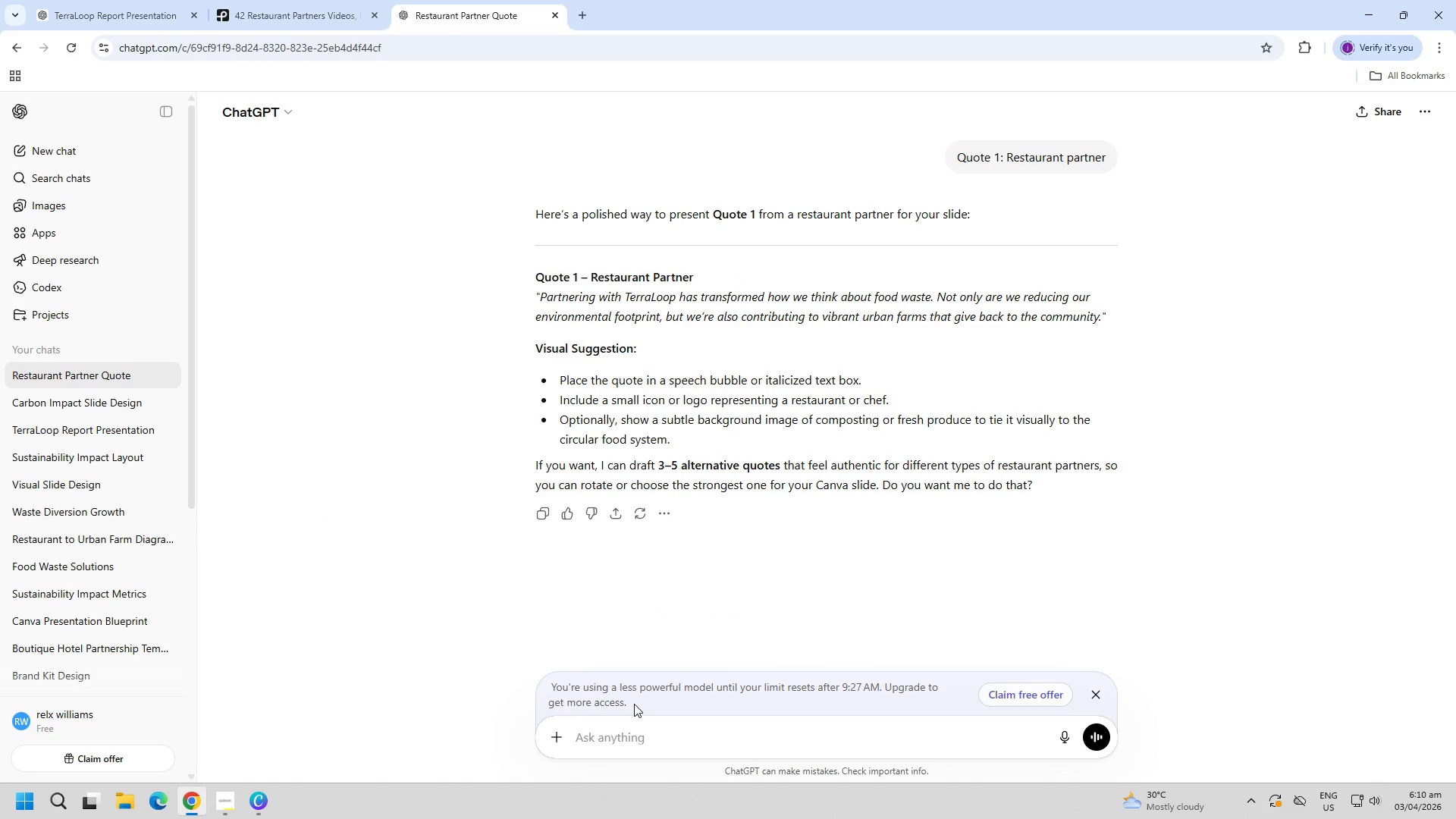 
key(Control+ControlLeft)
 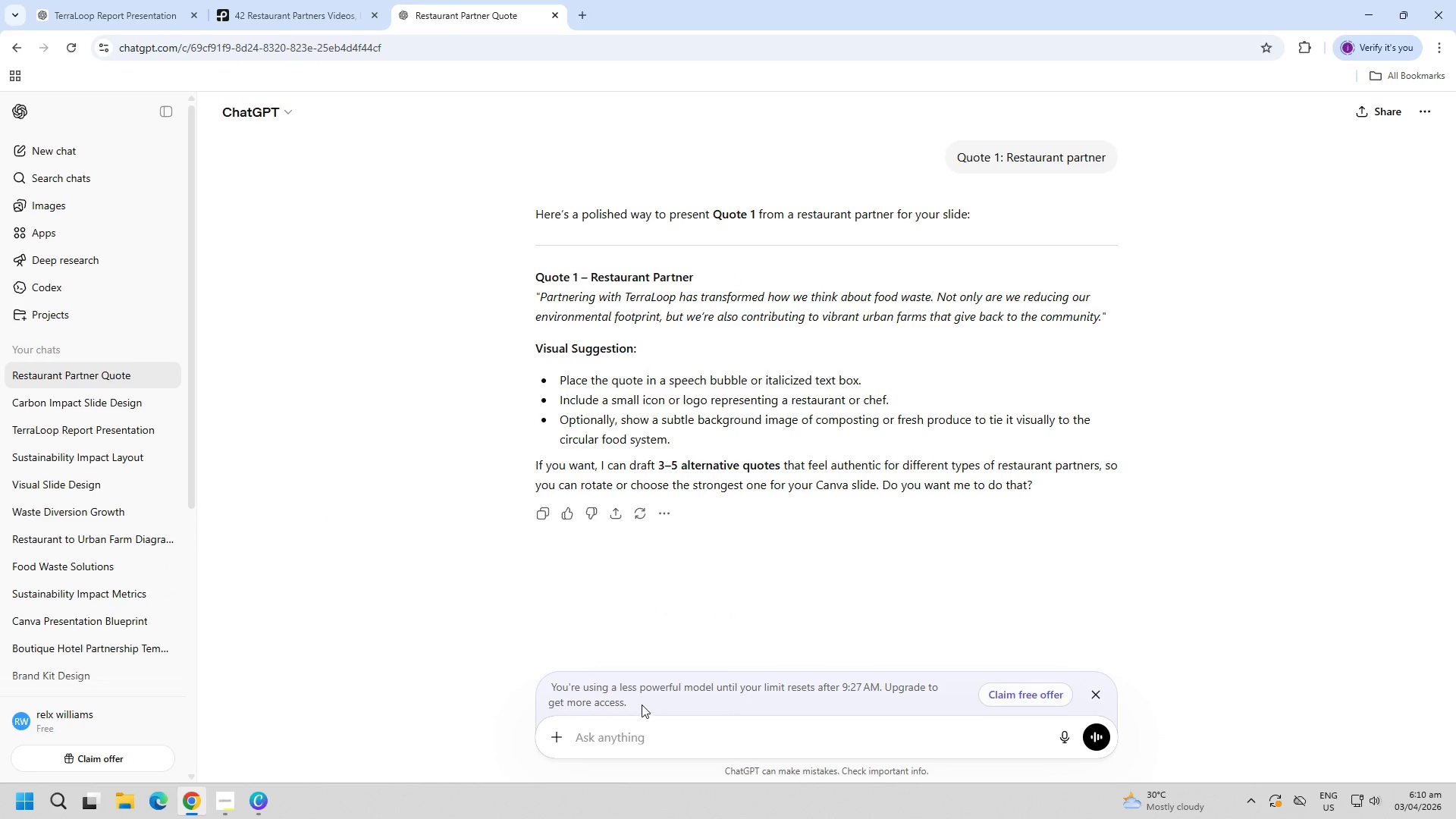 
key(Control+V)
 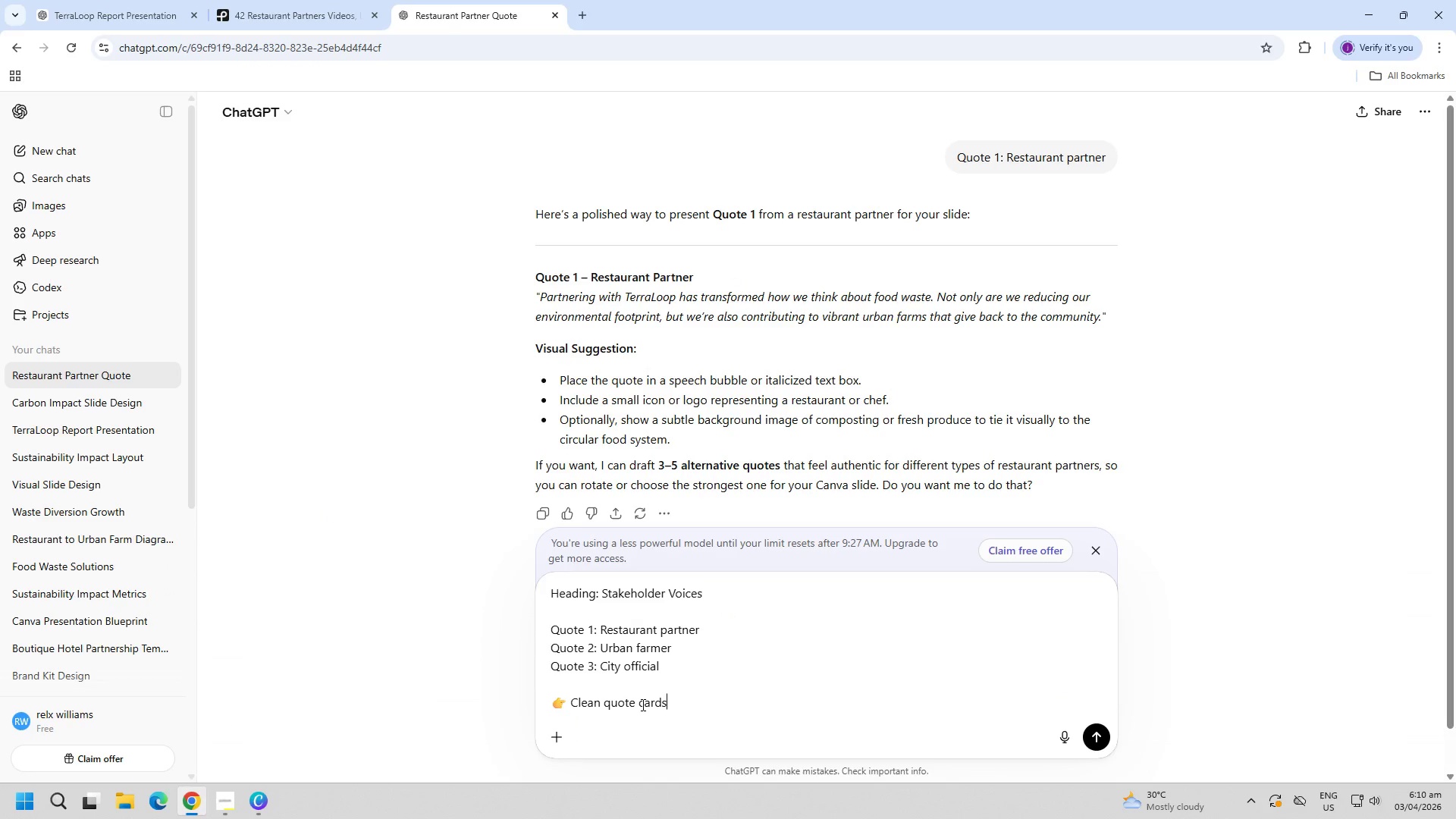 
key(Enter)
 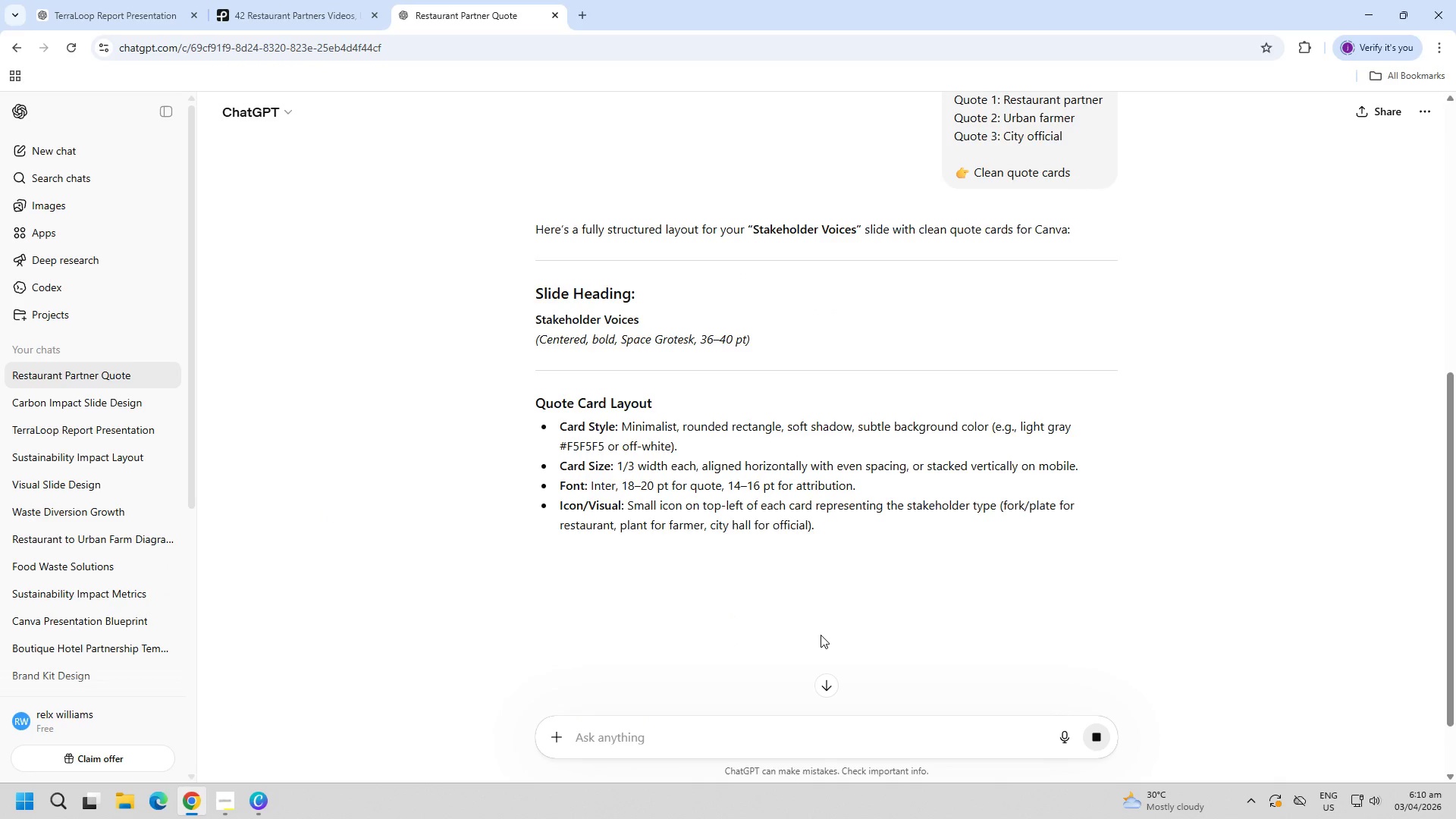 
scroll: coordinate [729, 567], scroll_direction: down, amount: 11.0
 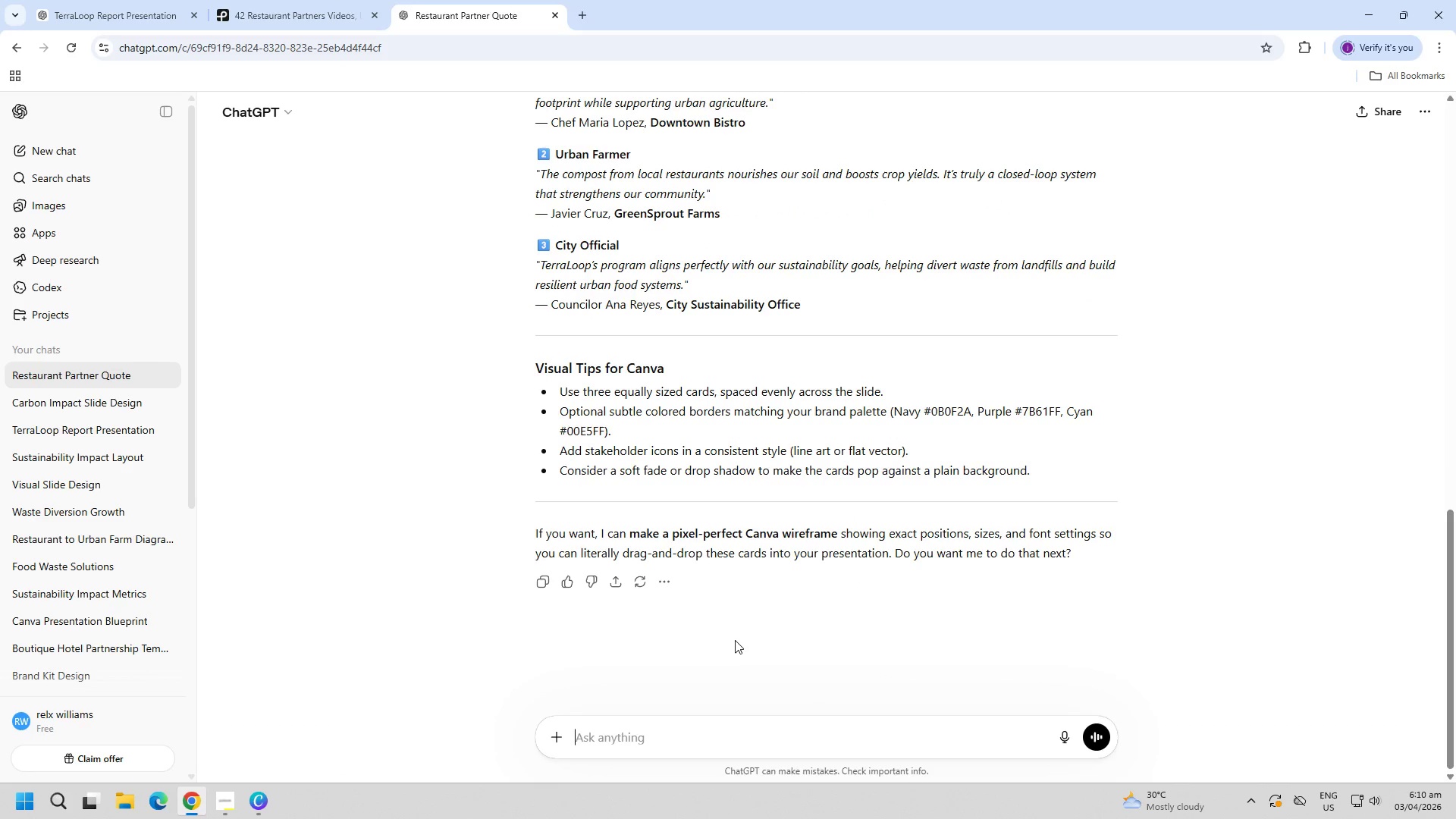 
left_click_drag(start_coordinate=[672, 532], to_coordinate=[837, 529])
 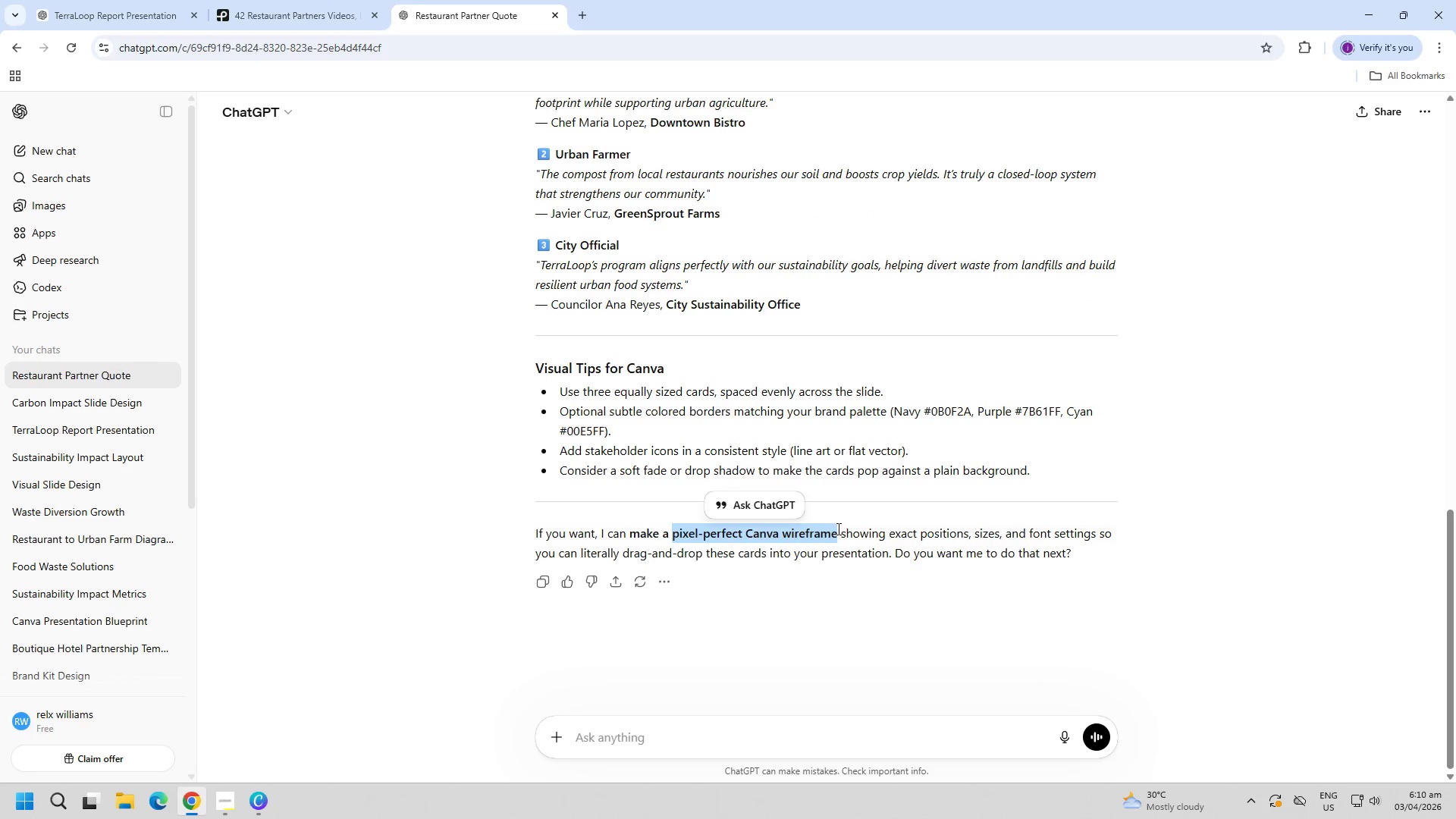 
key(Control+ControlLeft)
 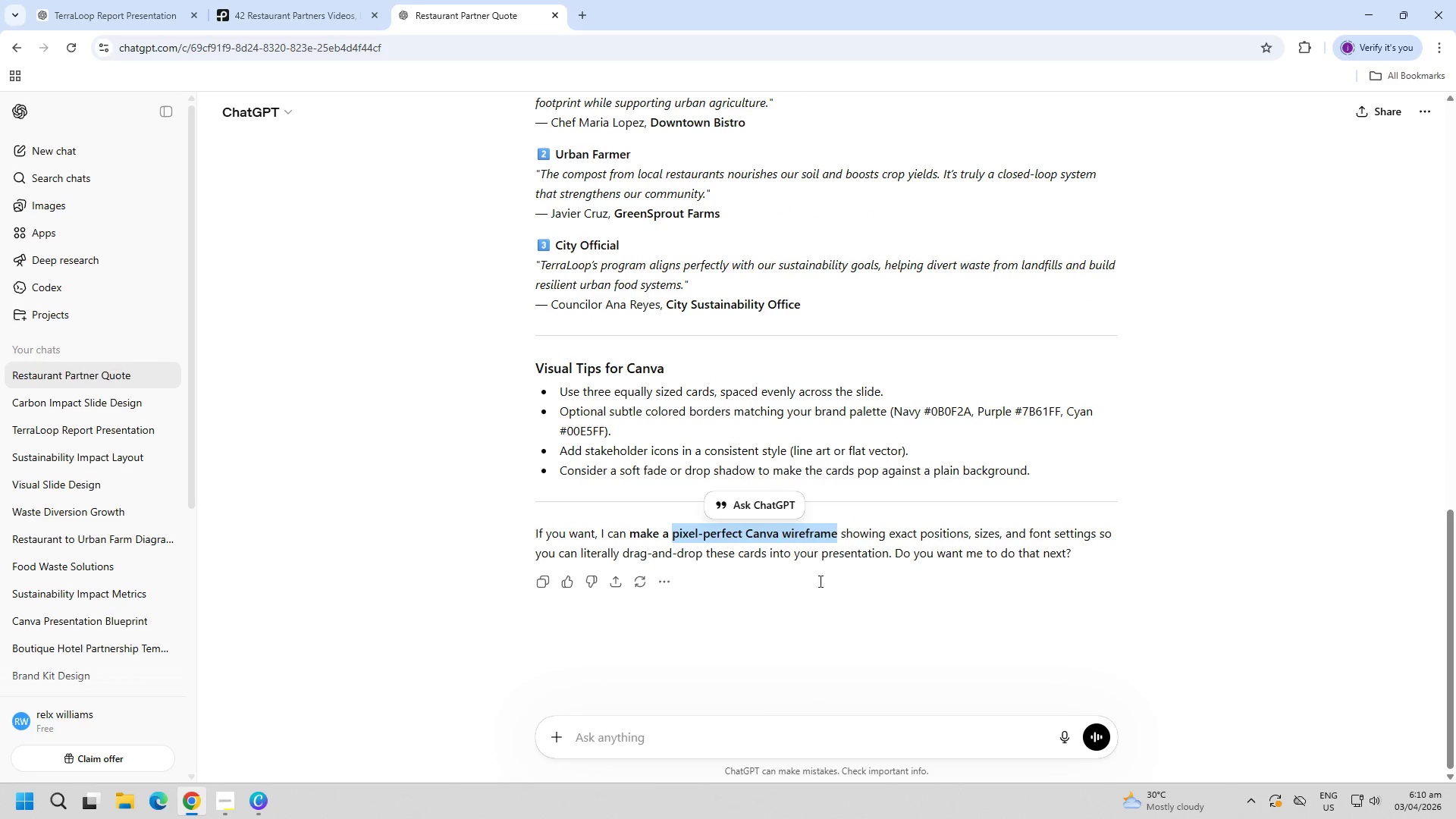 
key(Control+C)
 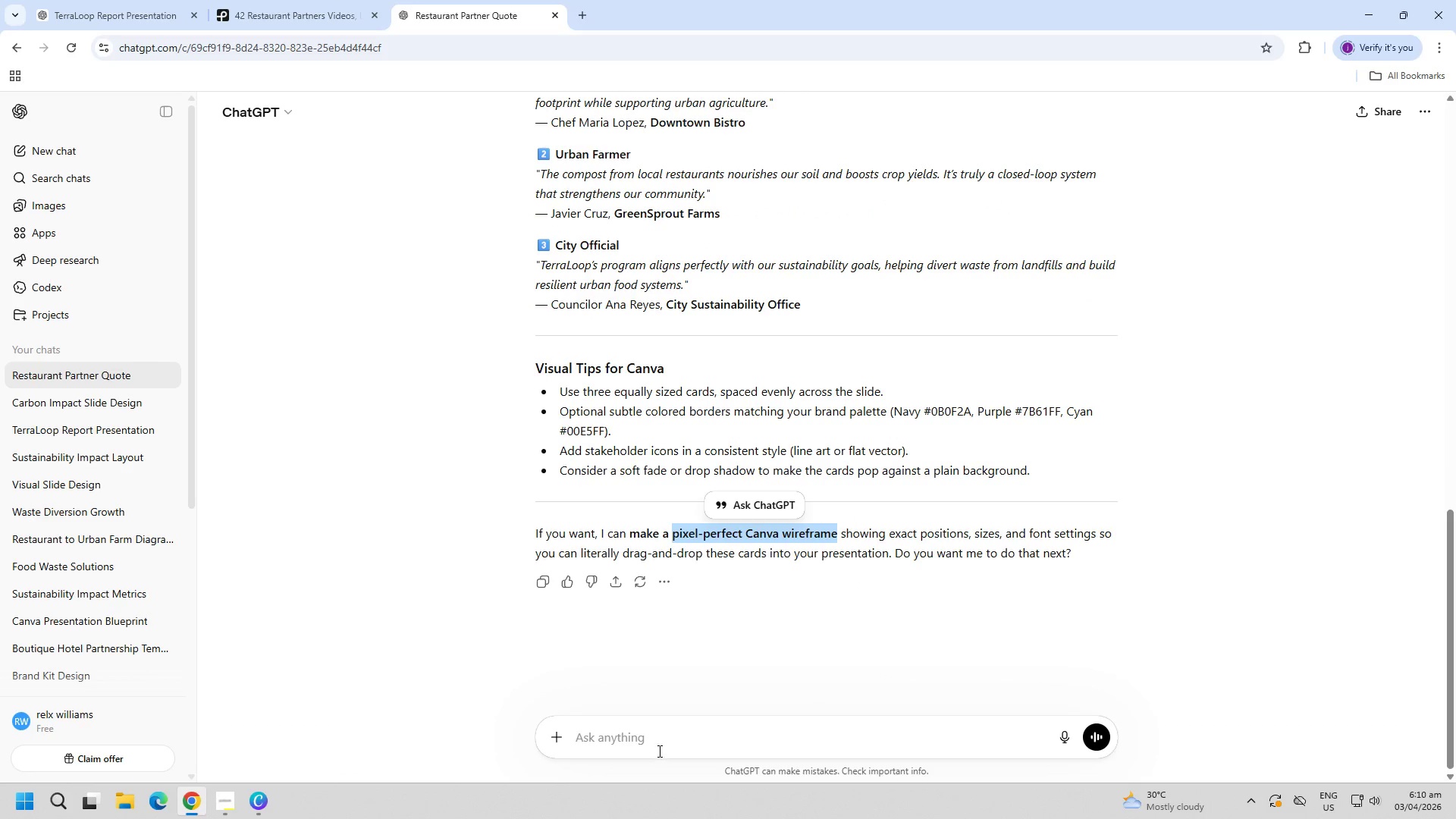 
left_click([658, 751])
 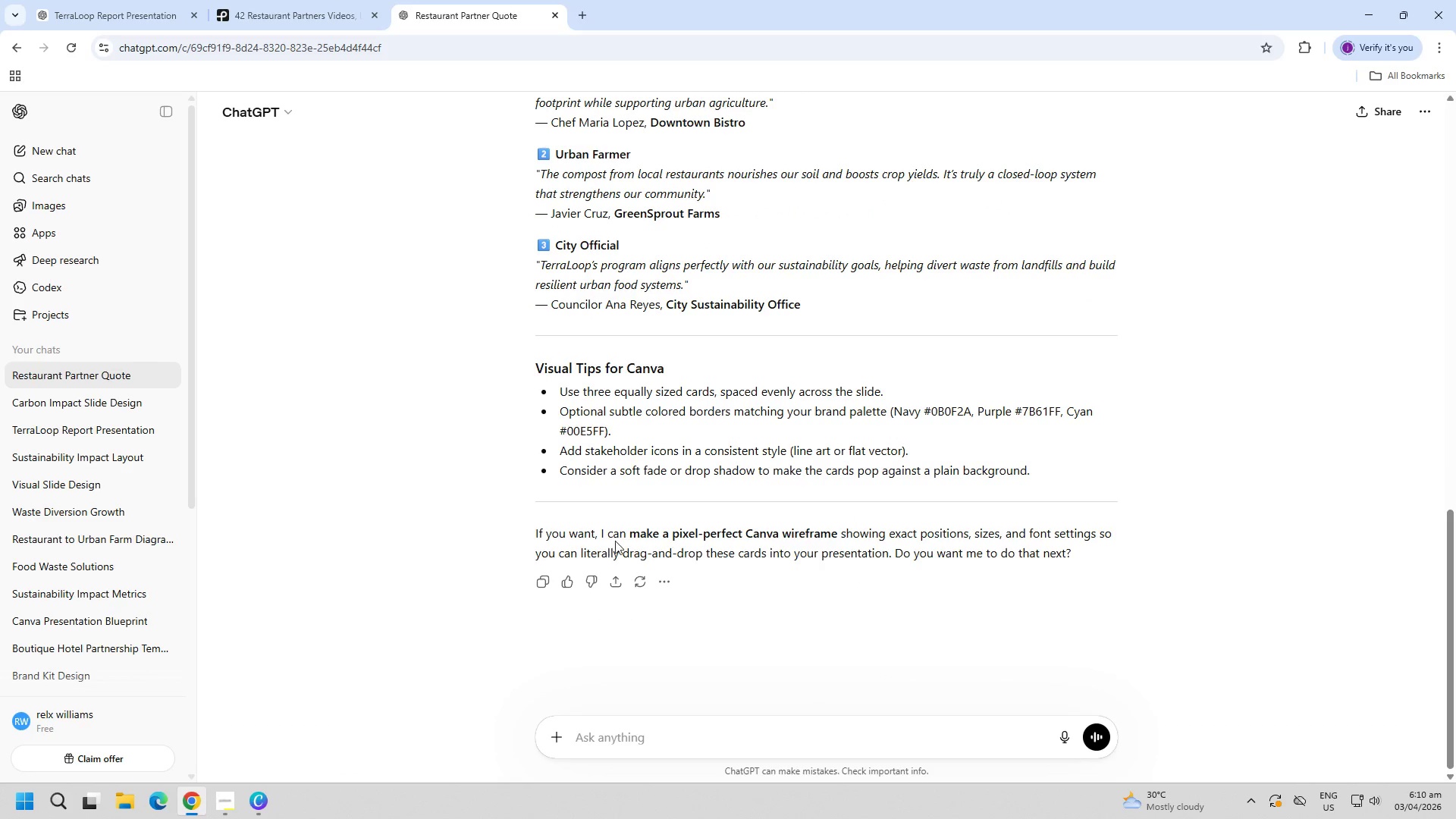 
left_click_drag(start_coordinate=[629, 532], to_coordinate=[836, 534])
 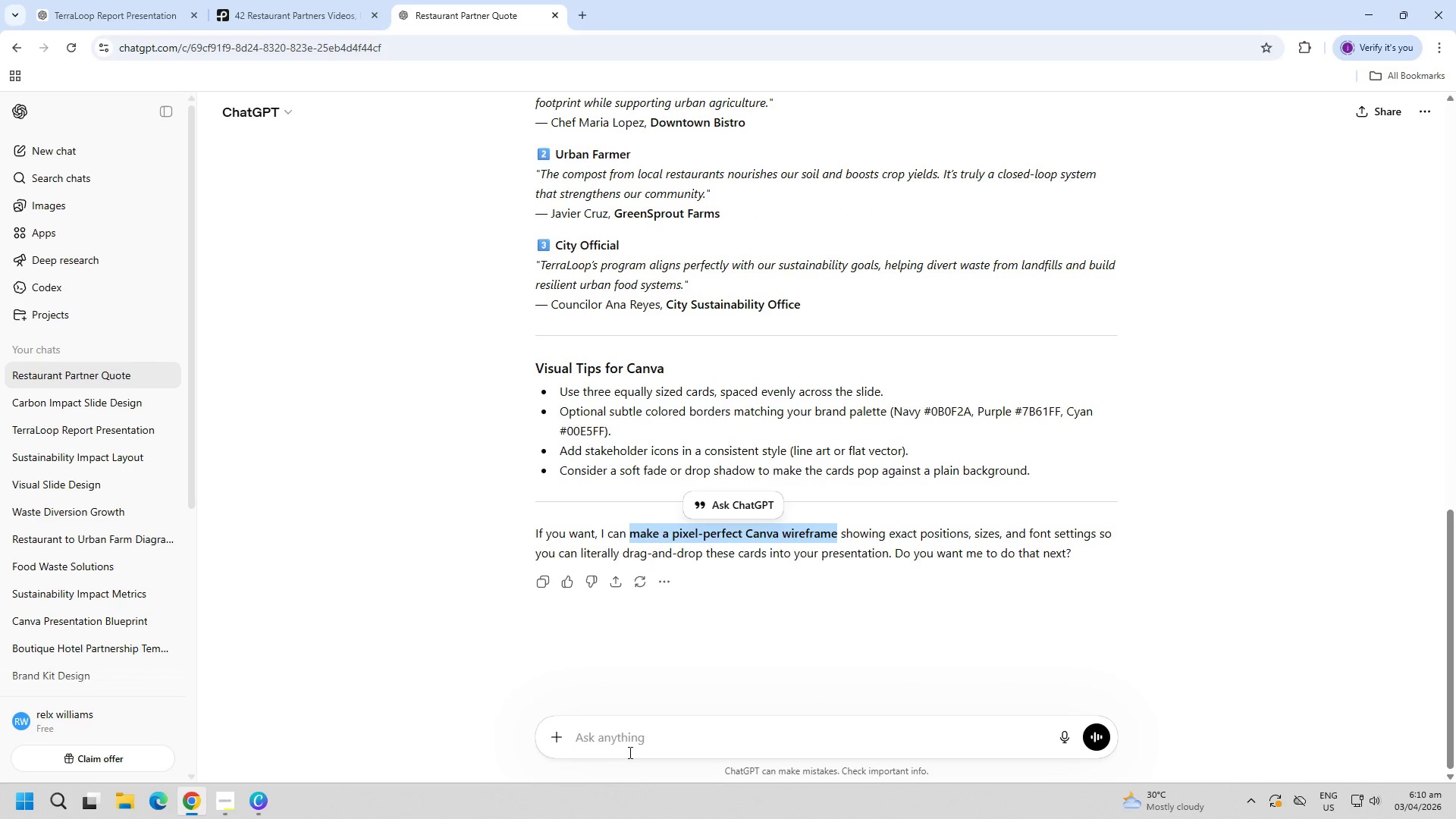 
key(Control+ControlLeft)
 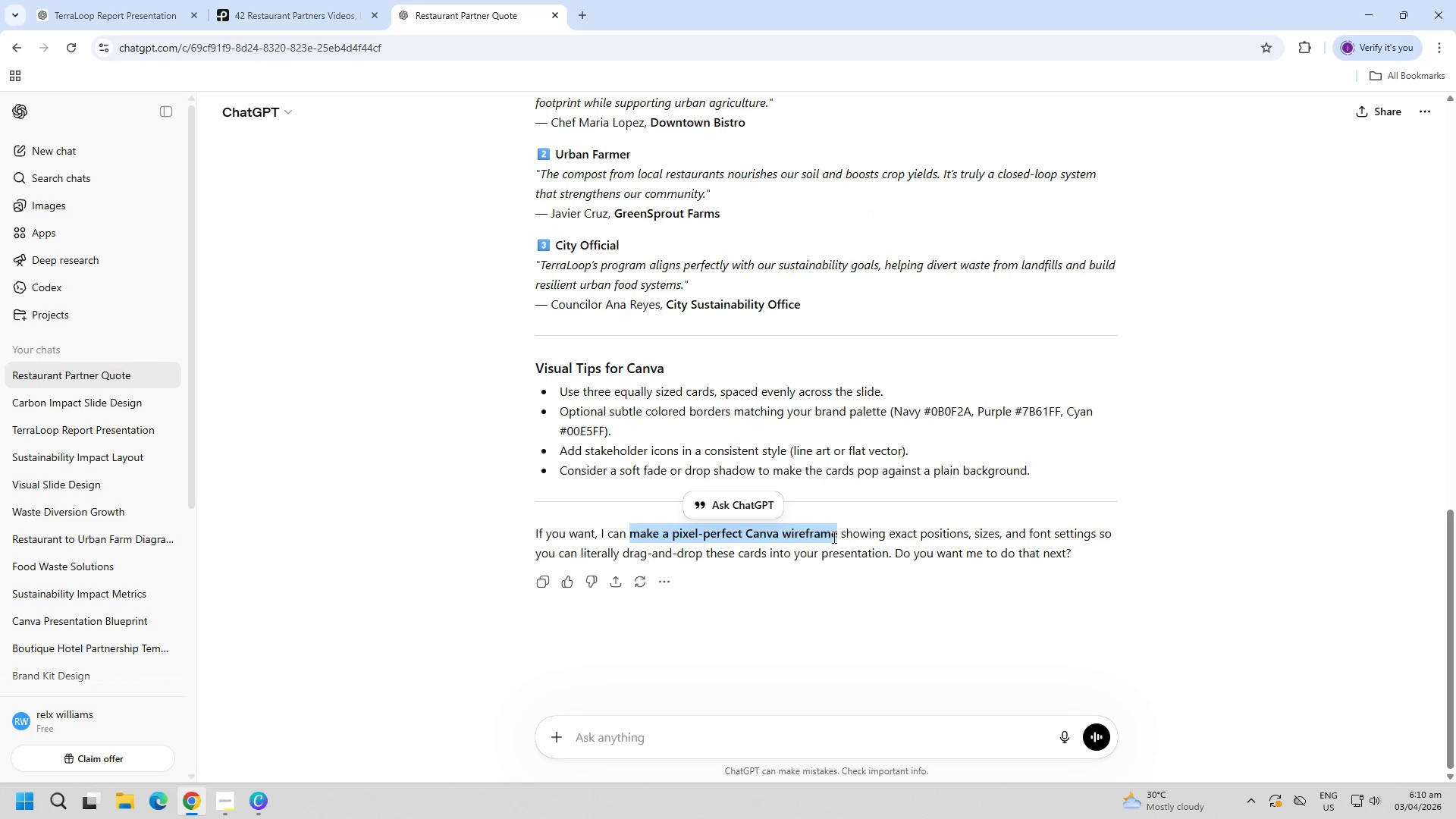 
key(Control+C)
 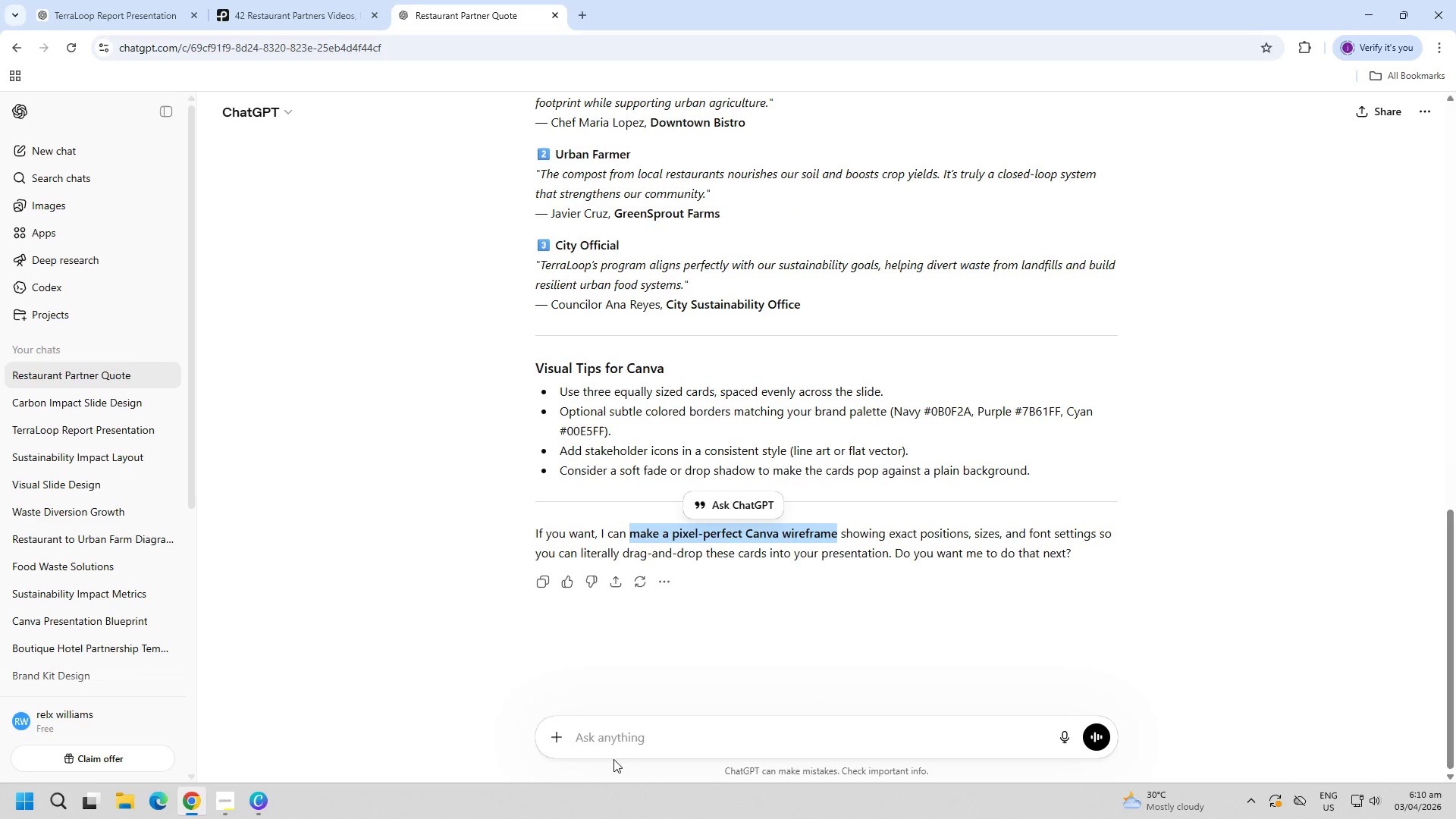 
left_click([635, 745])
 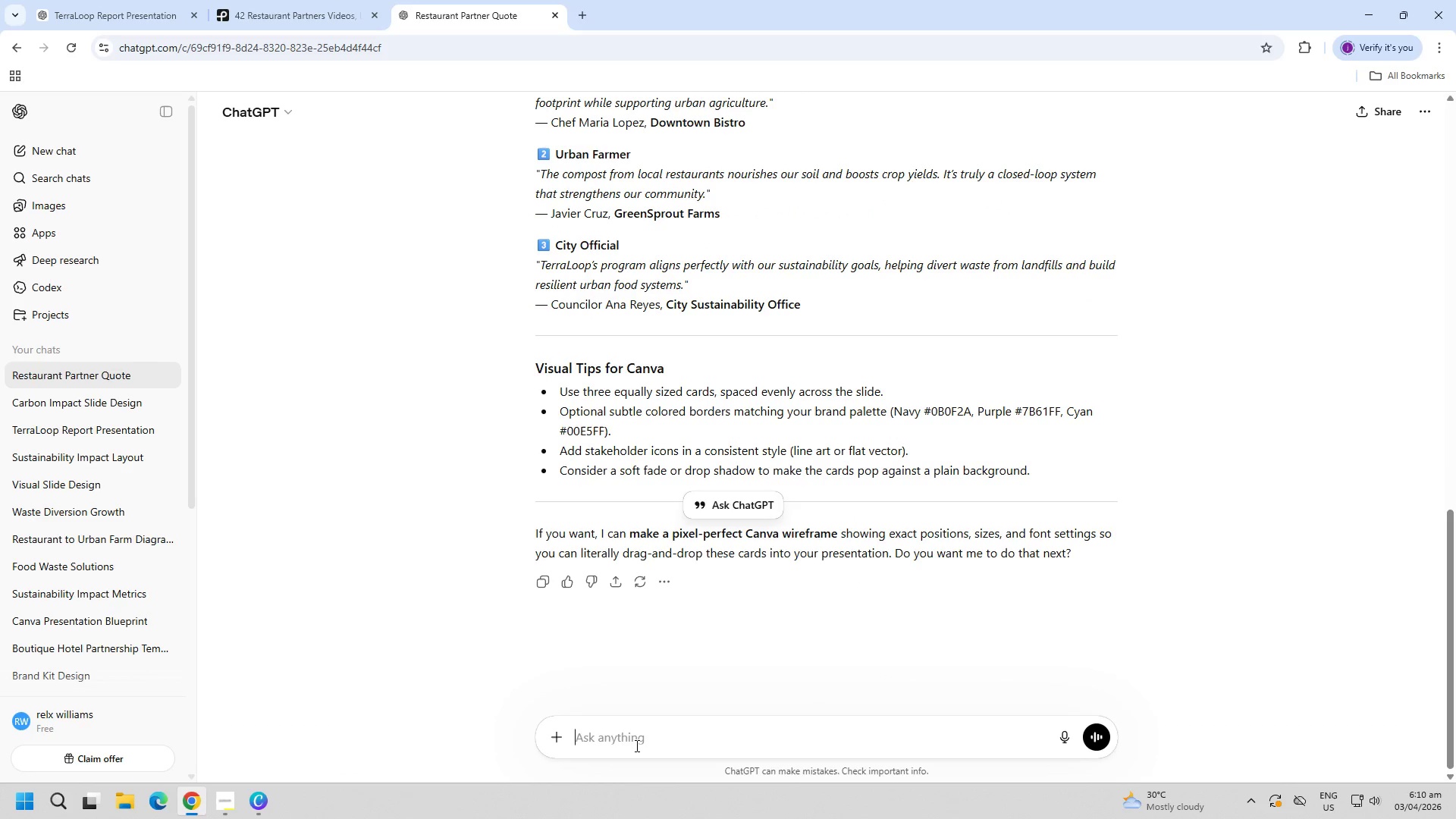 
key(Control+ControlLeft)
 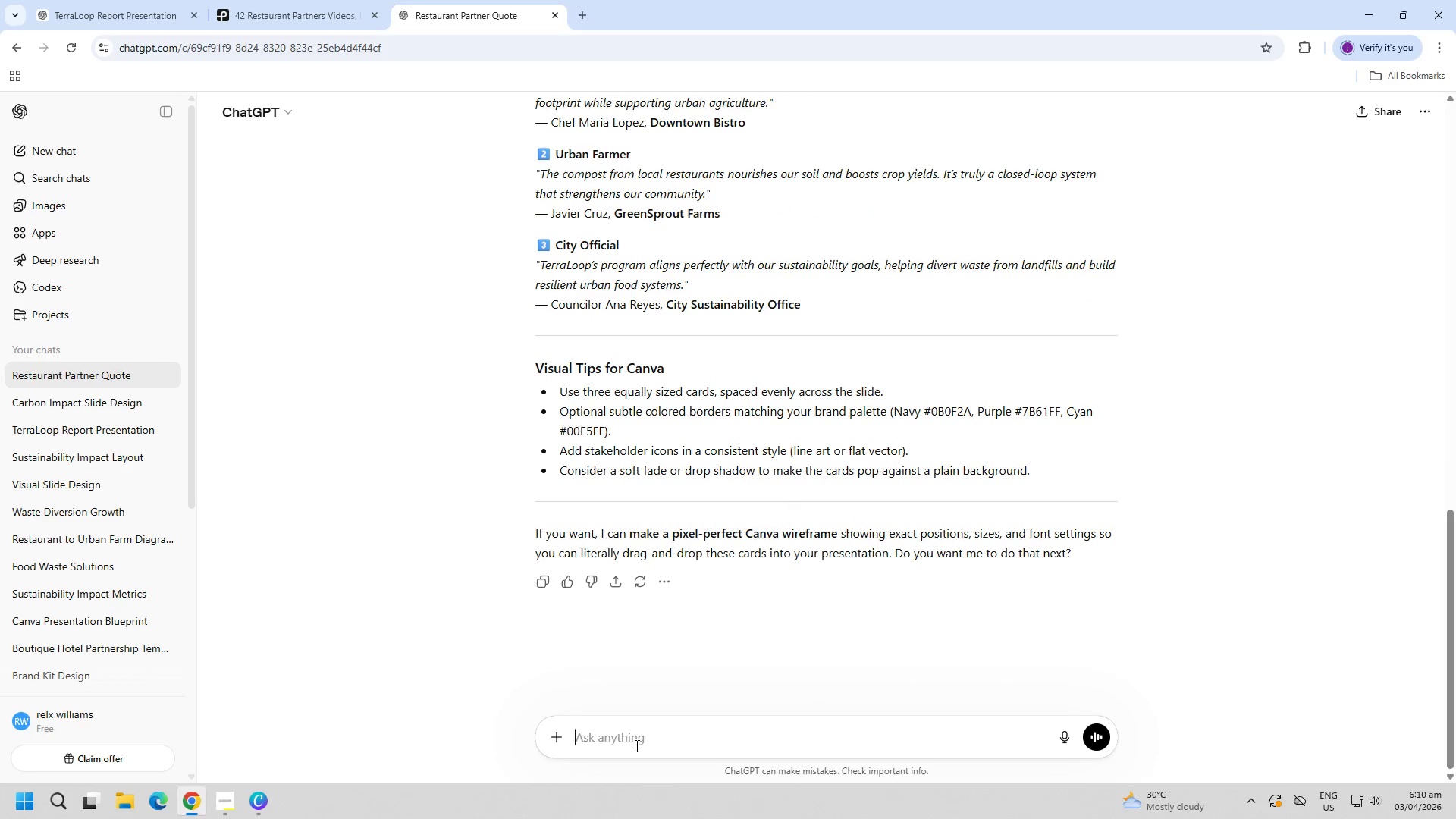 
key(Control+V)
 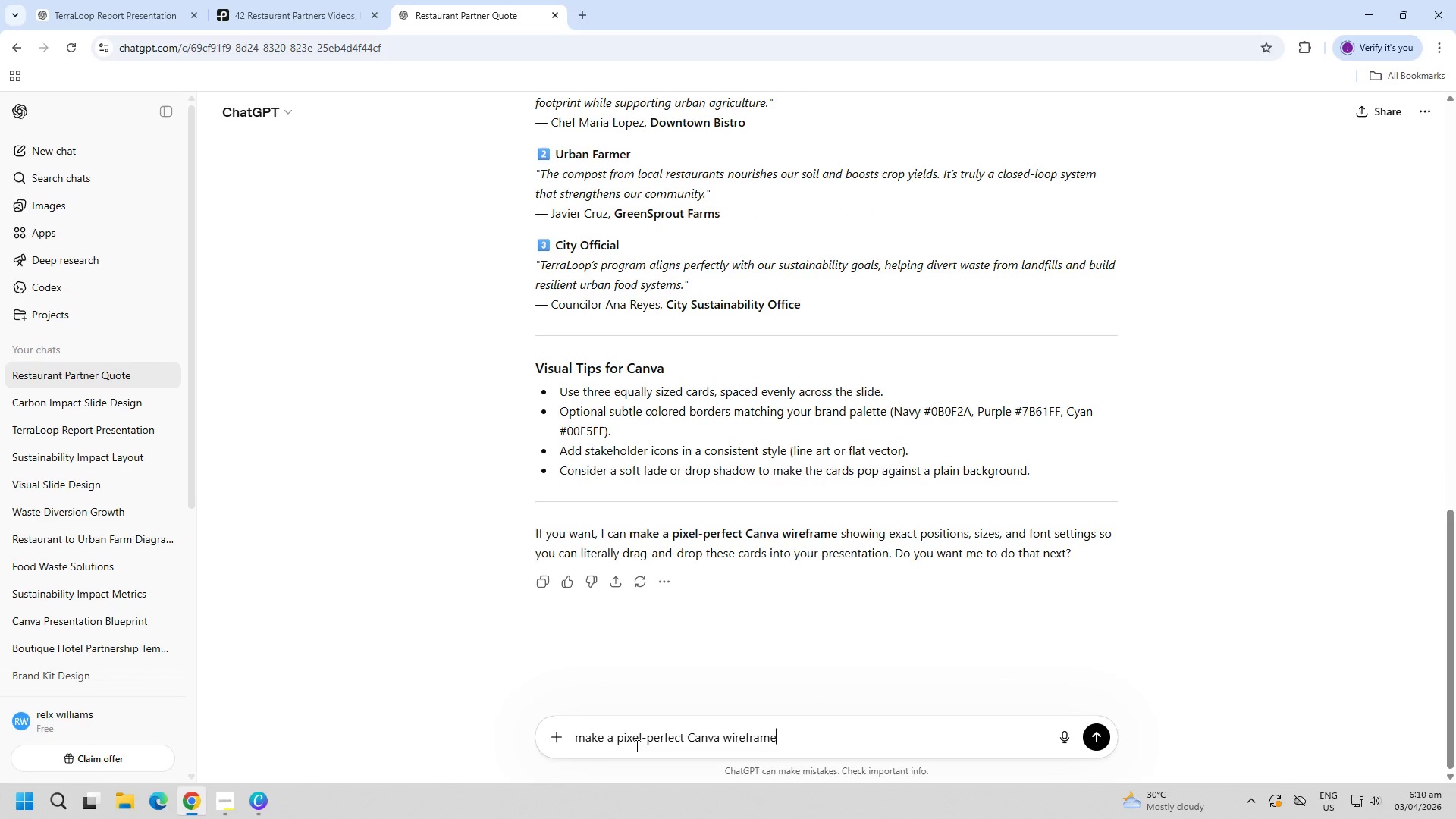 
key(Enter)
 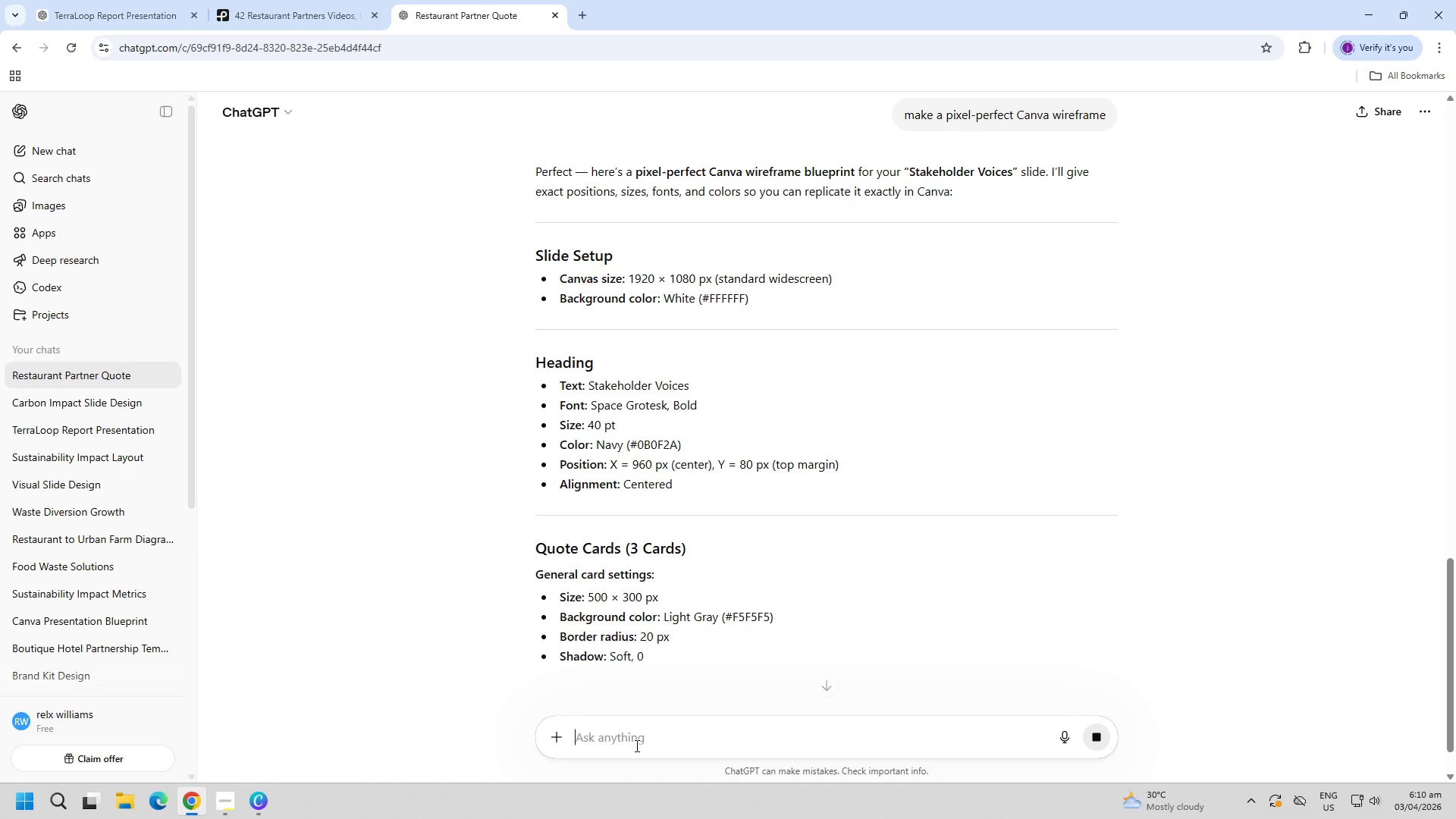 
scroll: coordinate [482, 499], scroll_direction: down, amount: 27.0
 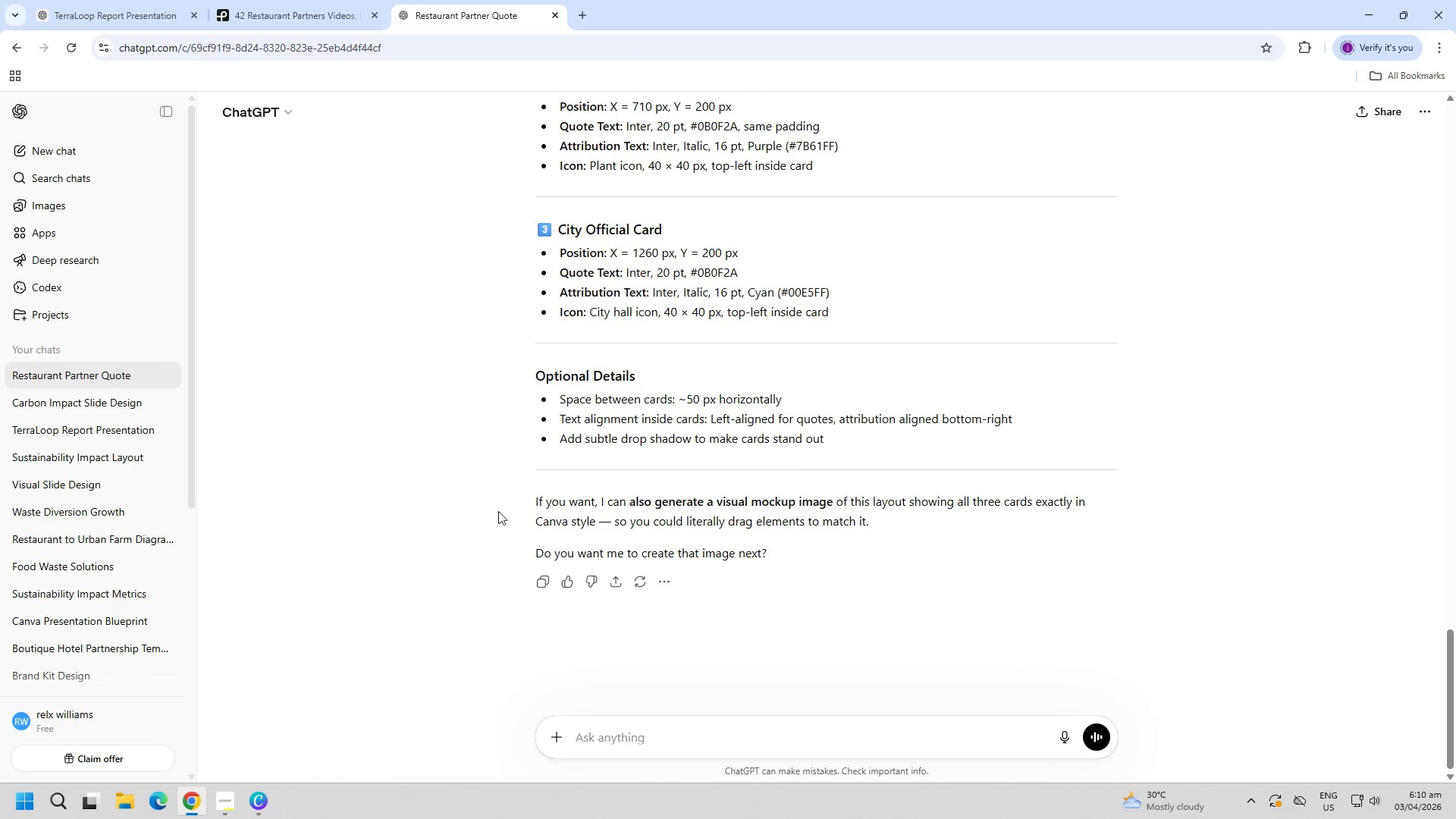 
left_click_drag(start_coordinate=[62, 0], to_coordinate=[66, 0])
 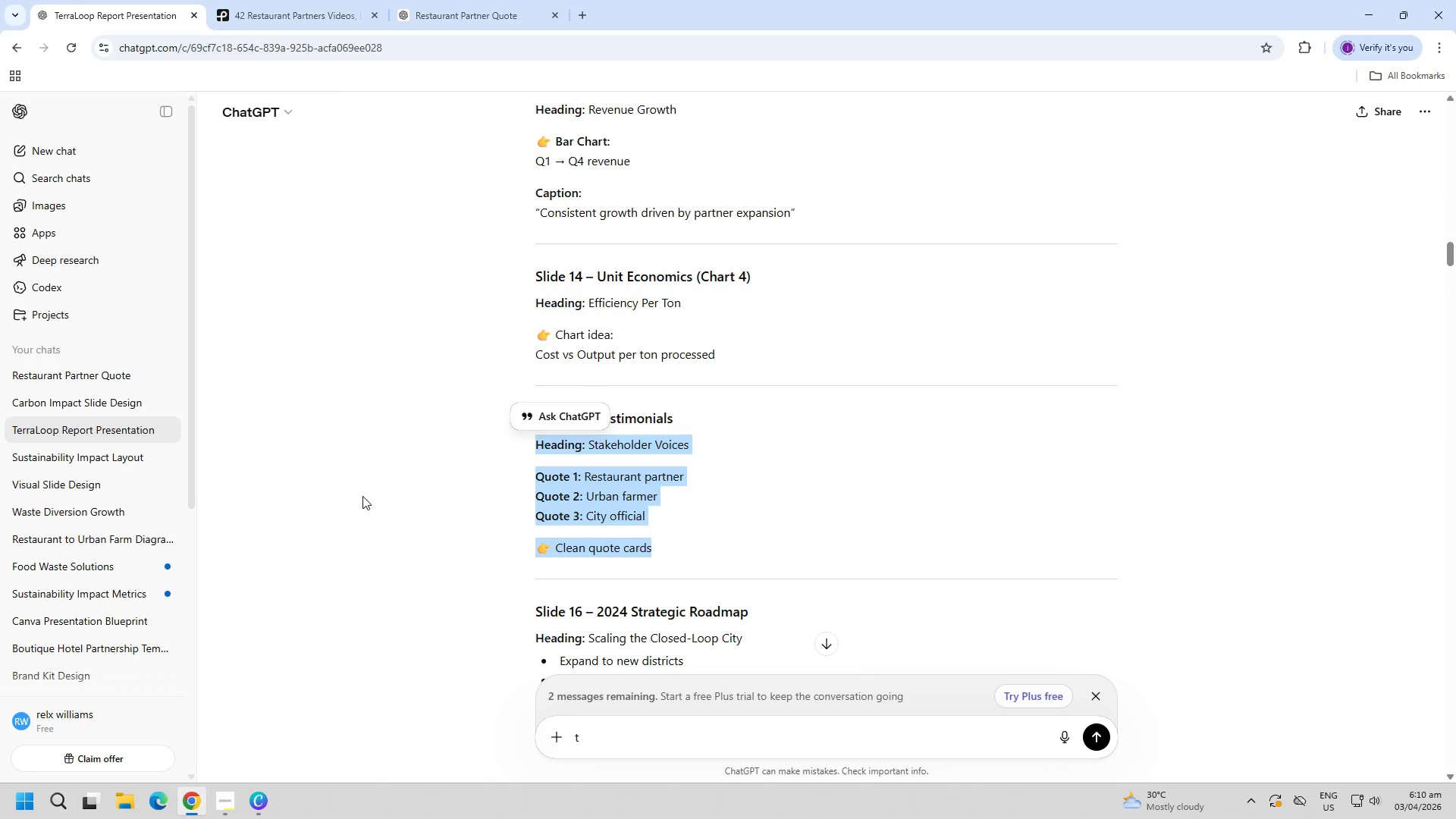 
scroll: coordinate [563, 546], scroll_direction: up, amount: 12.0
 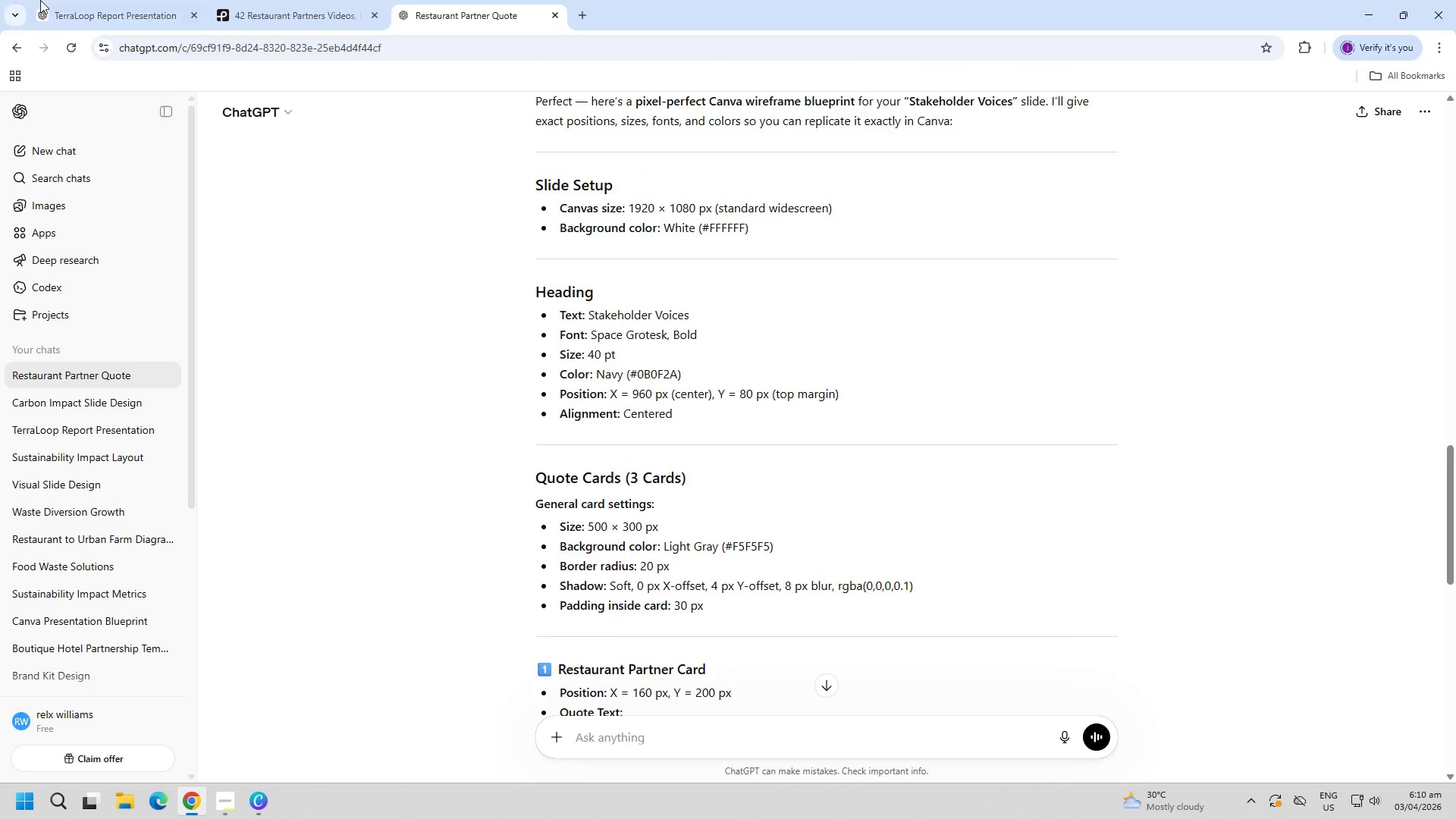 
left_click([368, 499])
 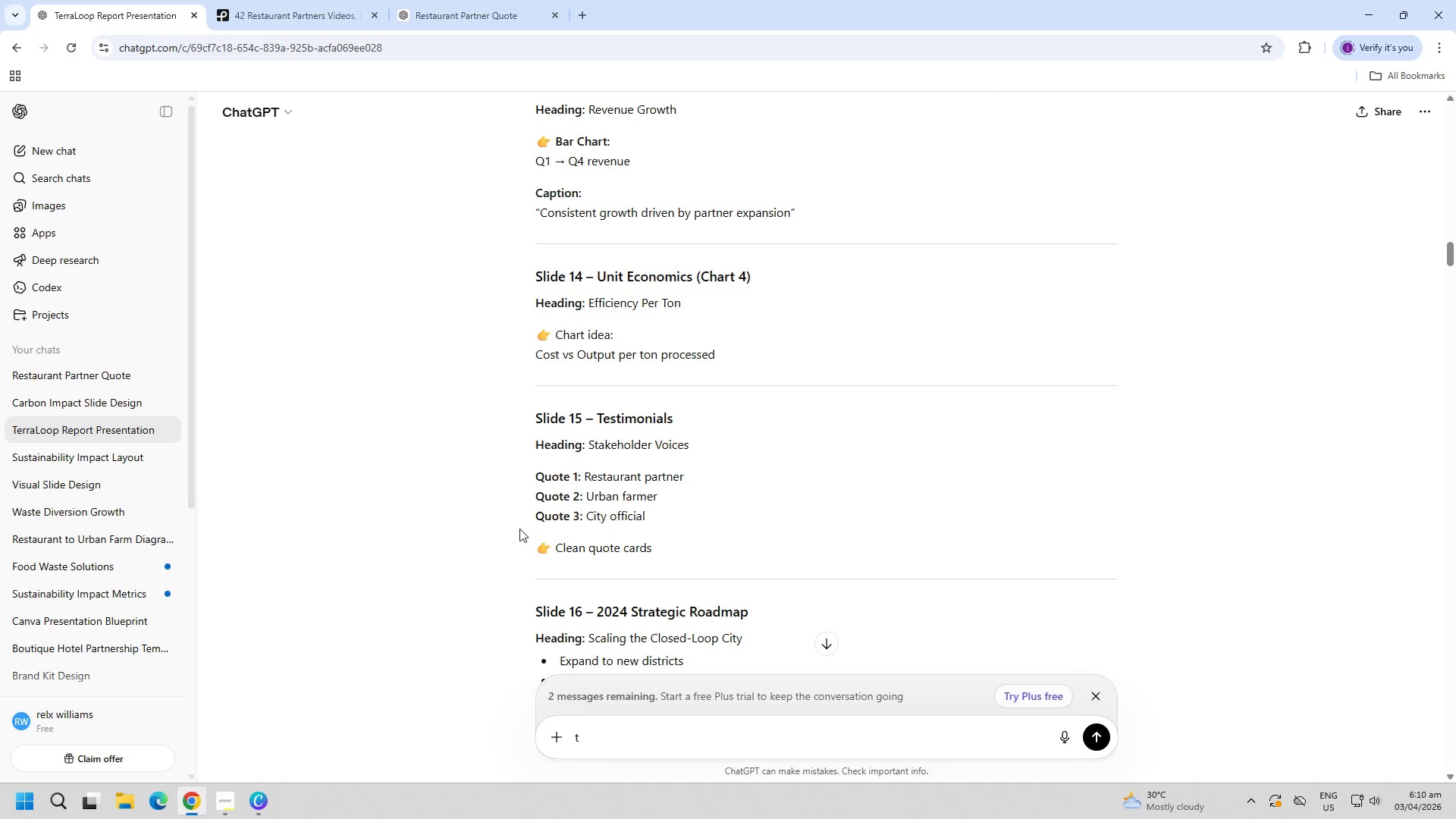 
wait(8.83)
 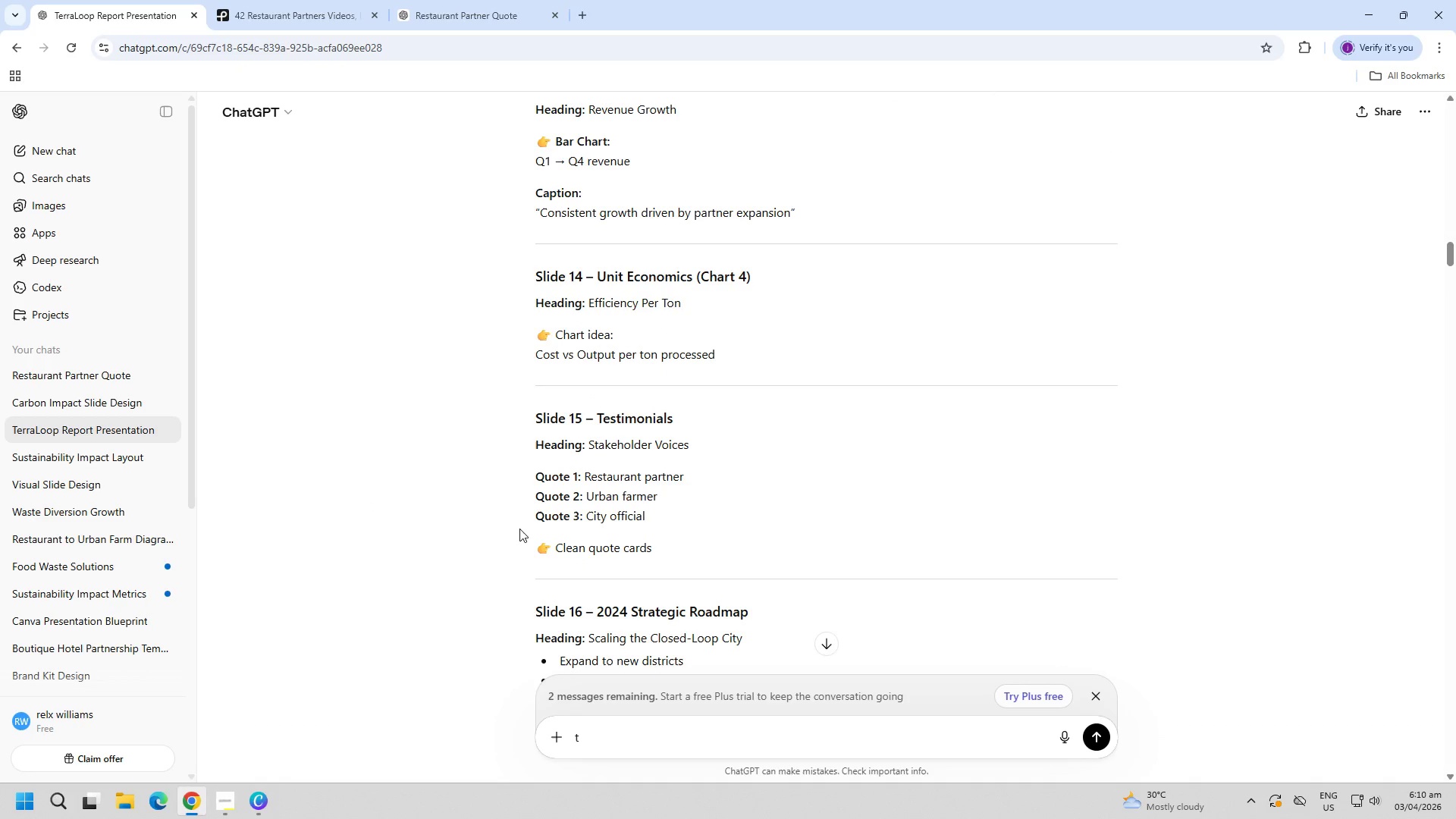 
left_click_drag(start_coordinate=[579, 472], to_coordinate=[721, 482])
 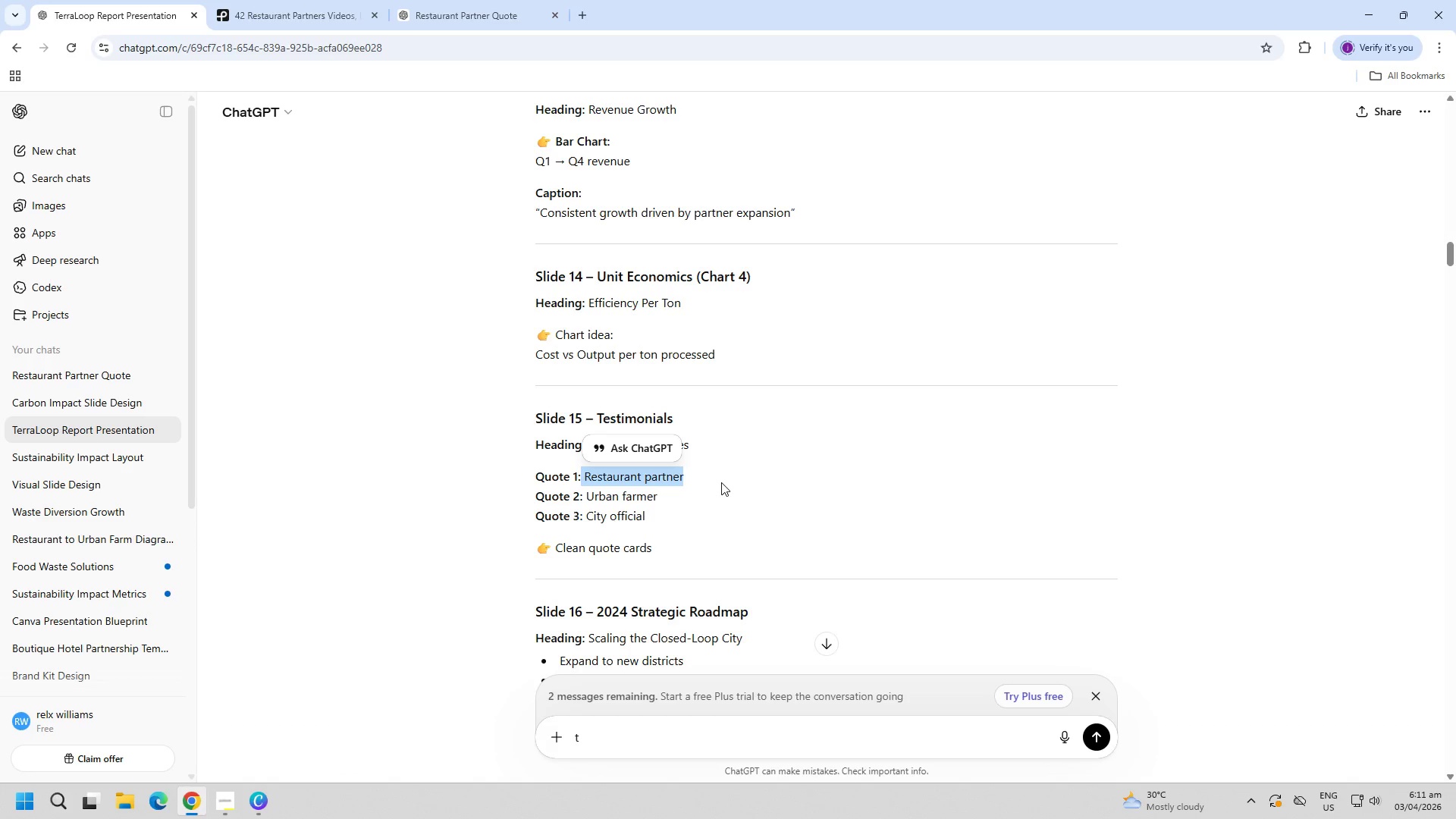 
key(Control+C)
 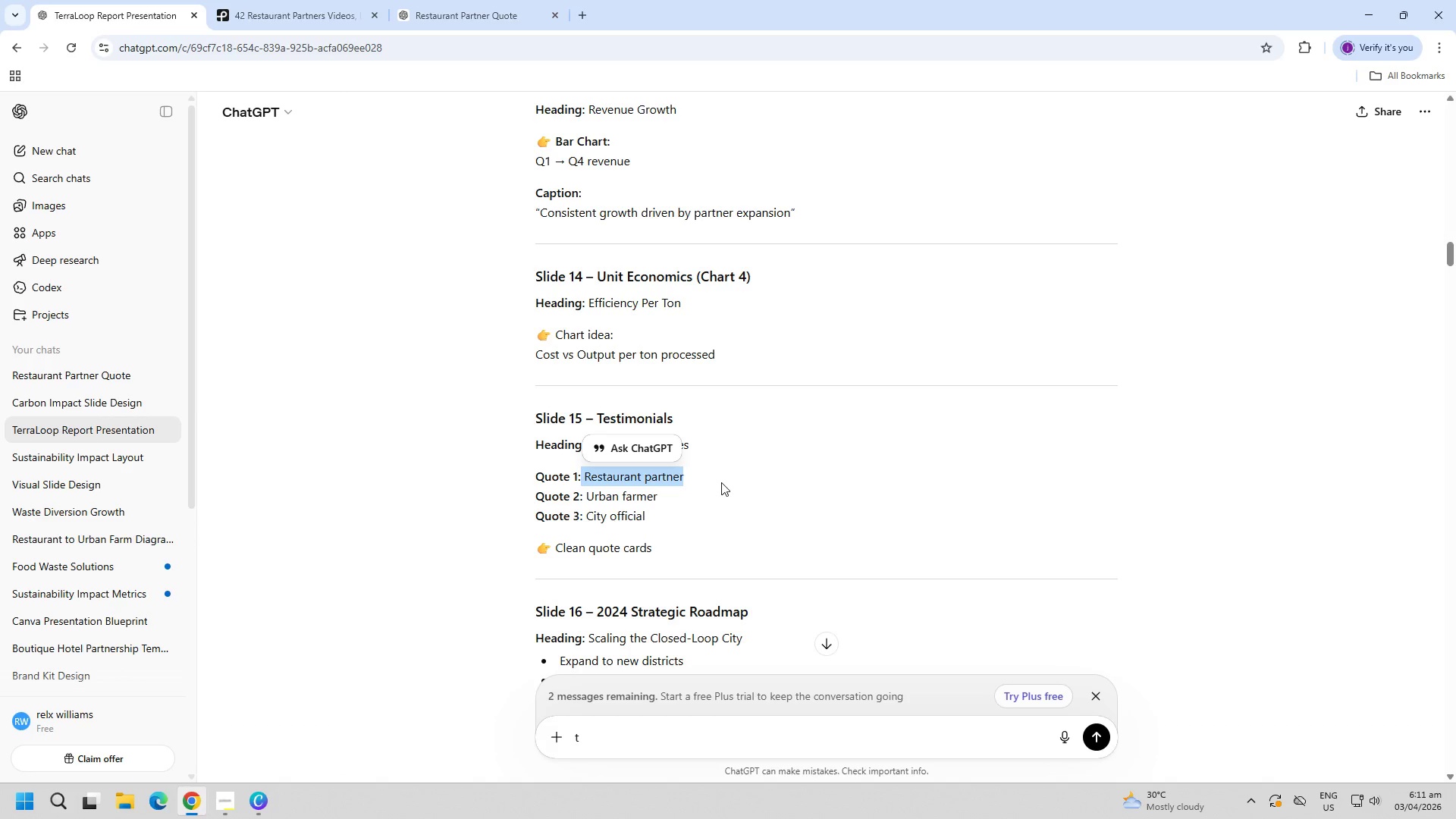 
key(Control+C)
 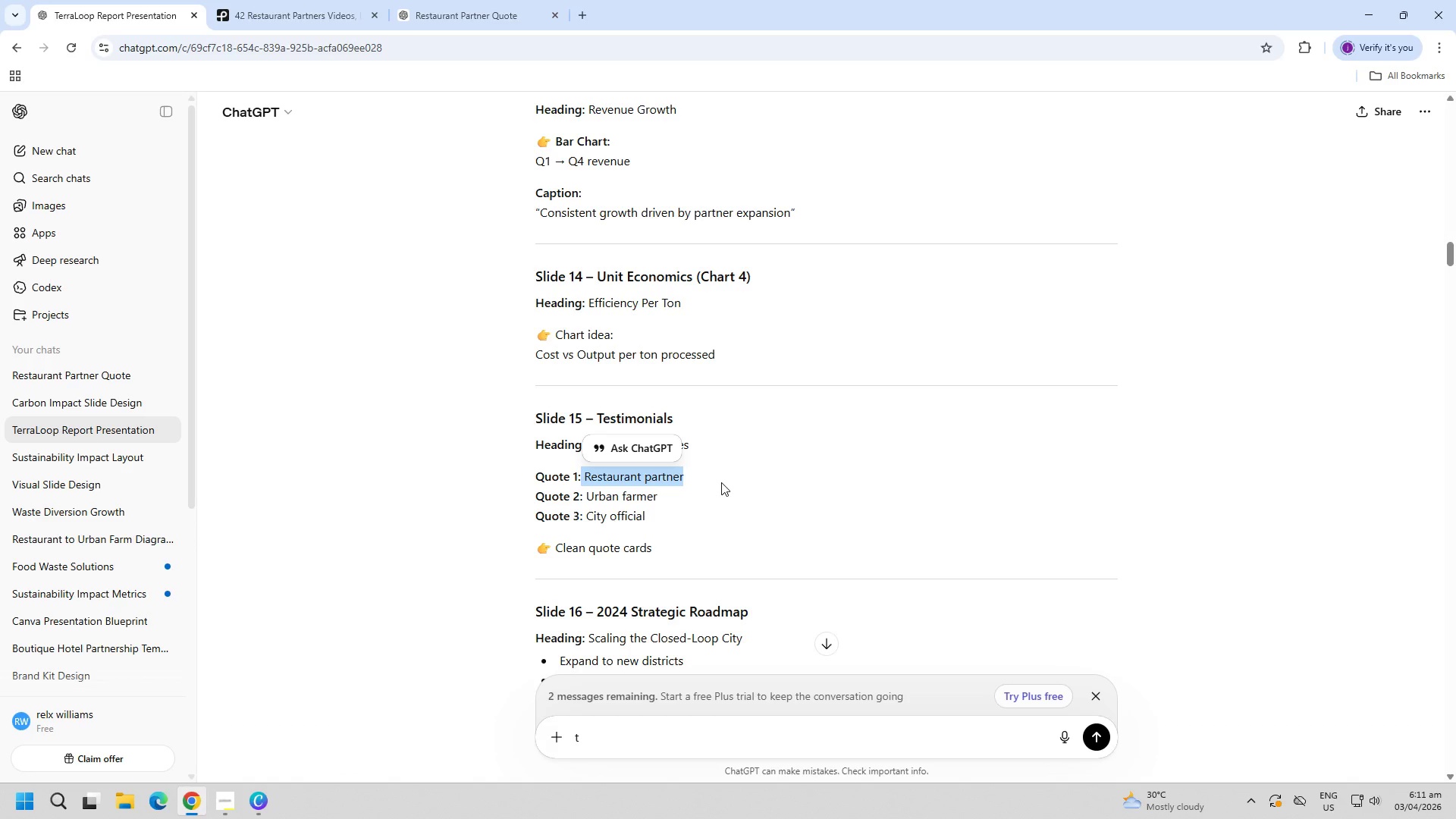 
key(Control+C)
 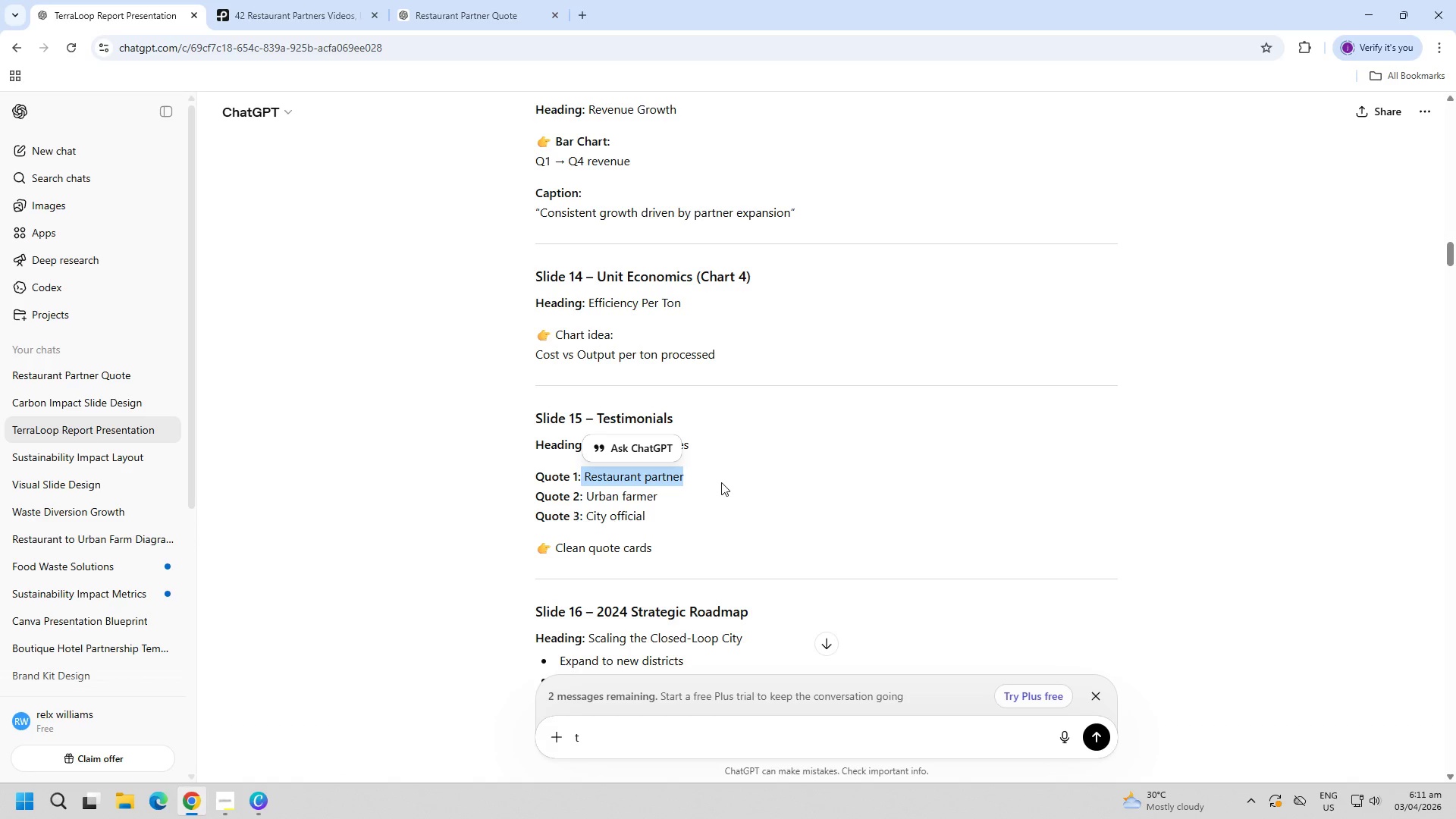 
key(Control+C)
 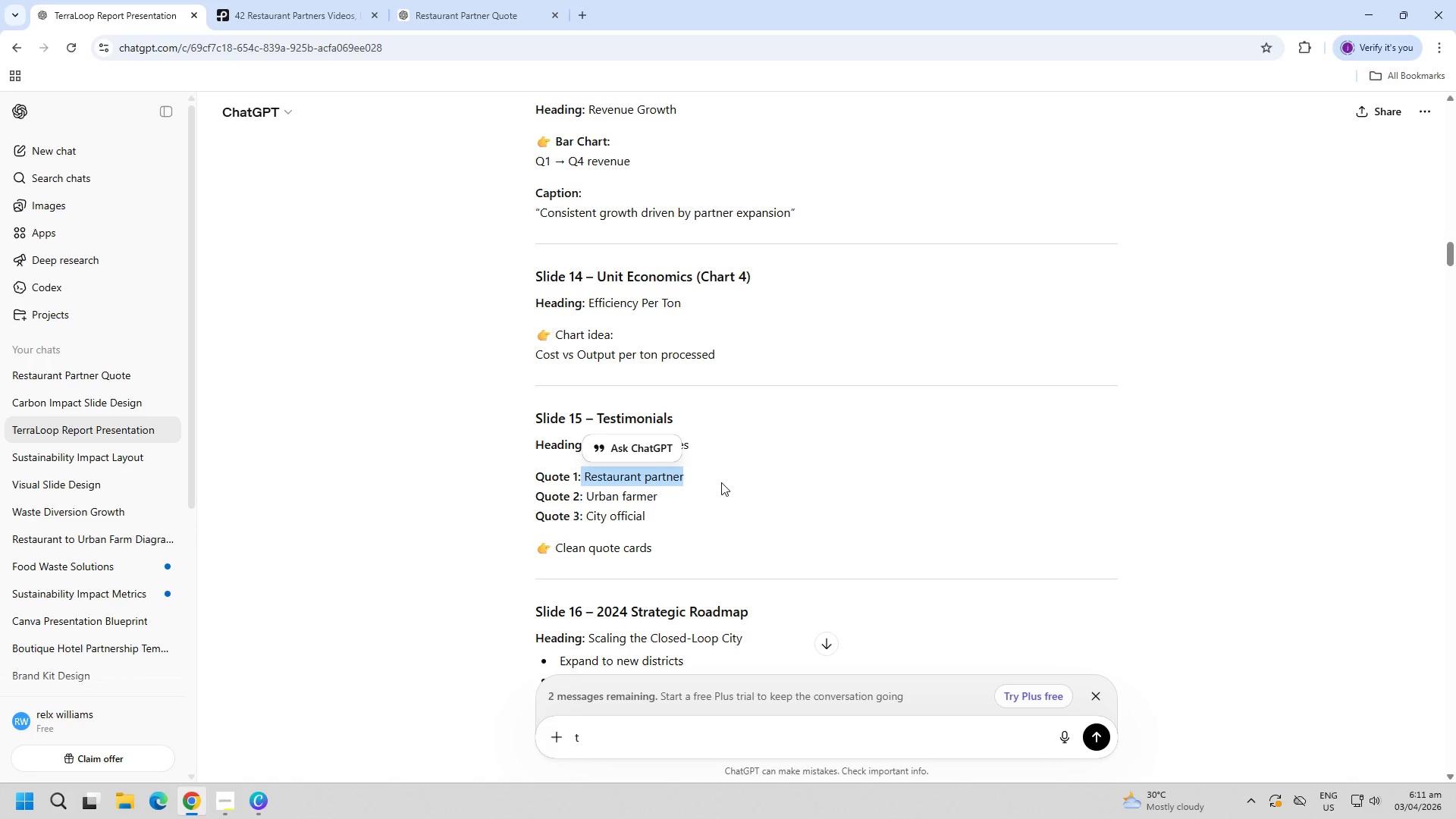 
key(Control+C)
 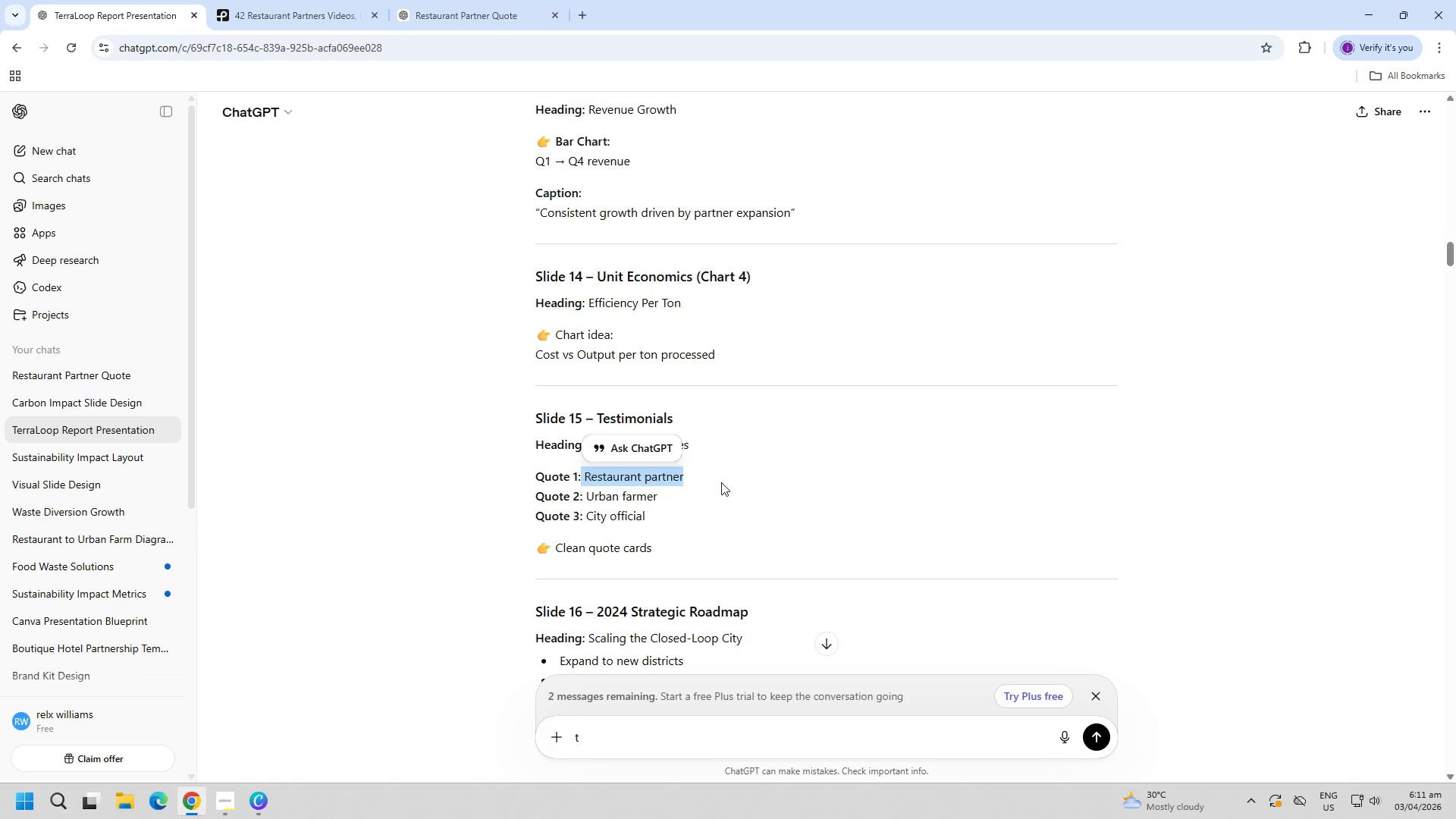 
key(Control+C)
 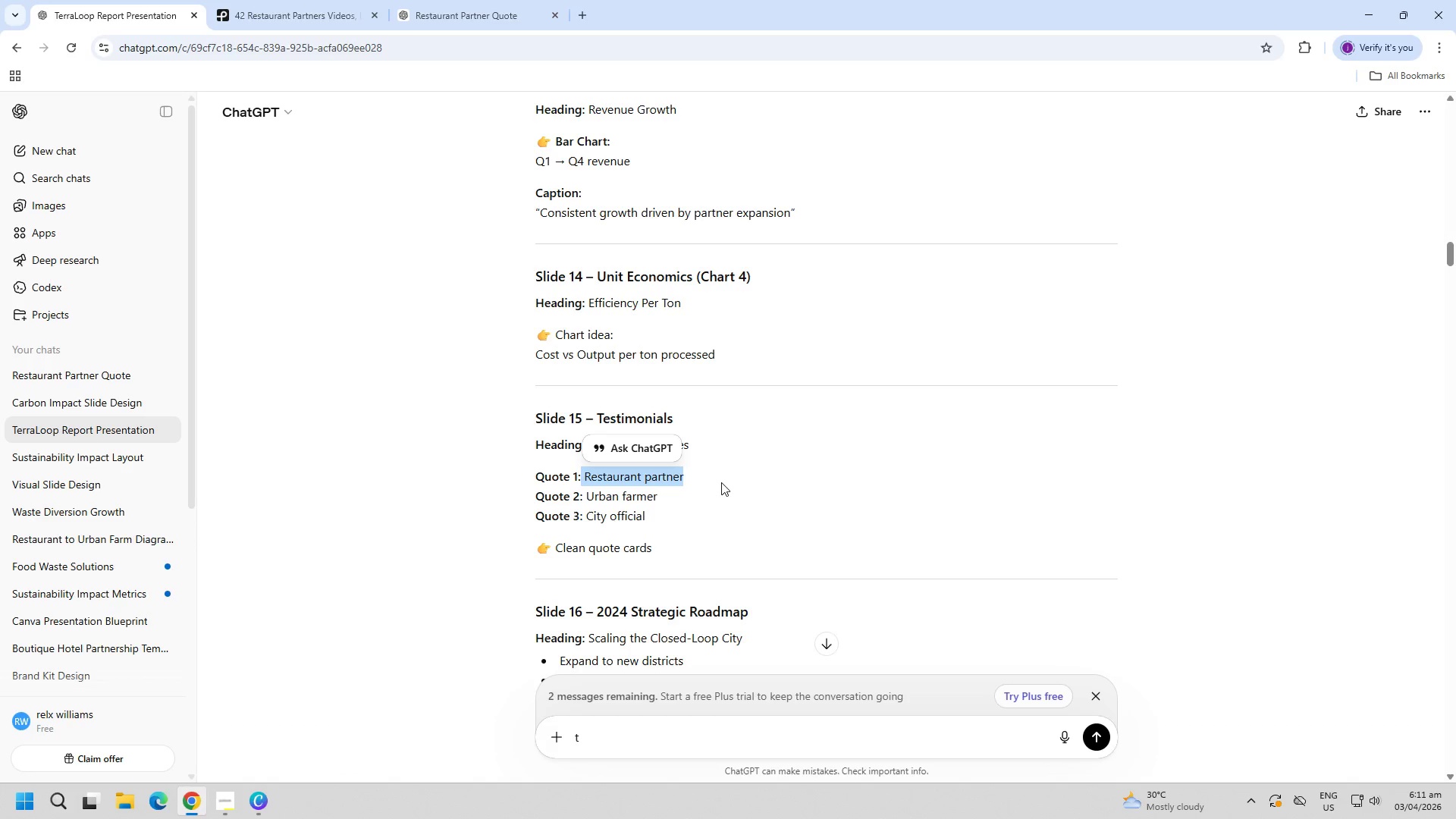 
key(Control+C)
 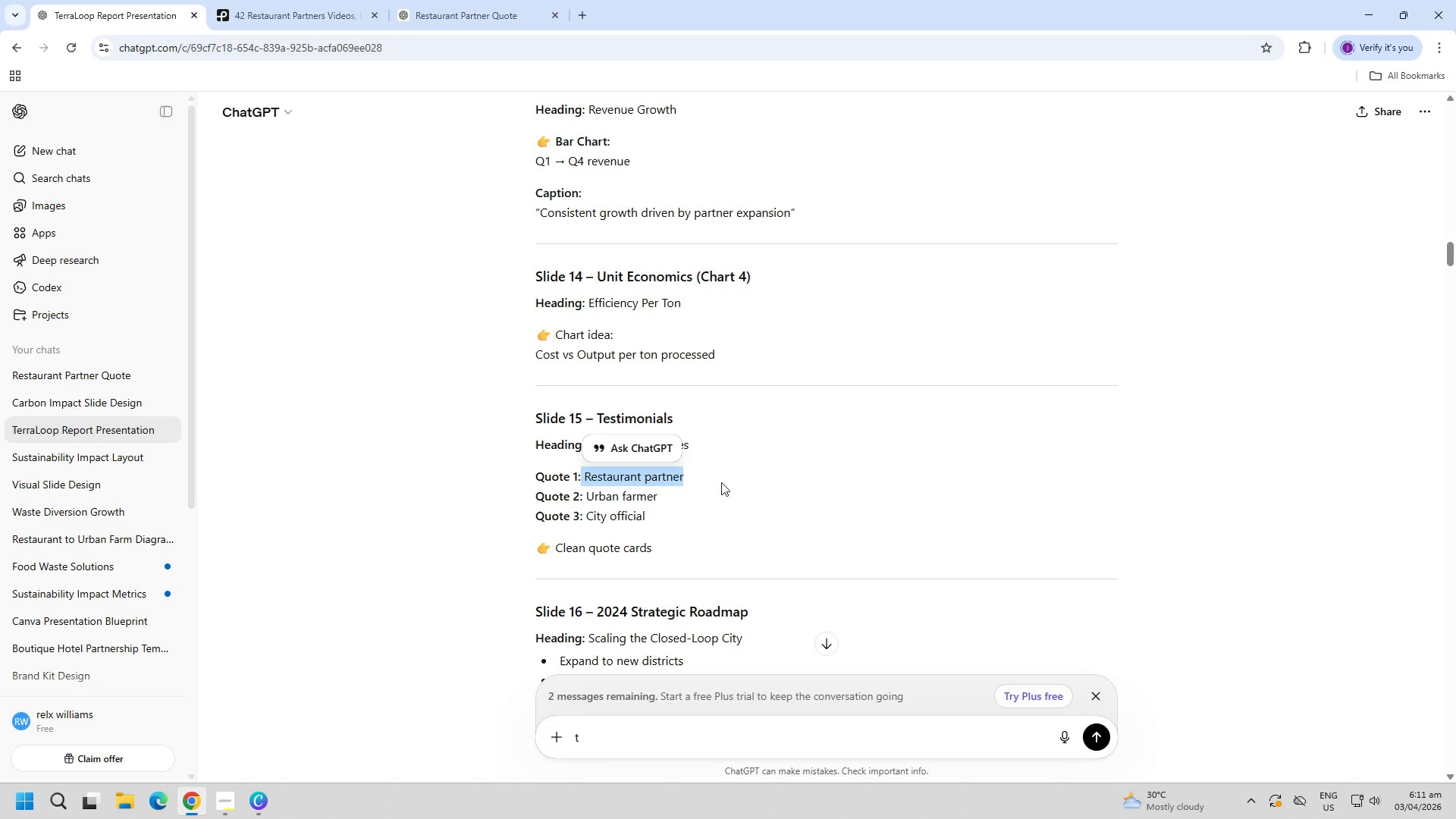 
key(Control+C)
 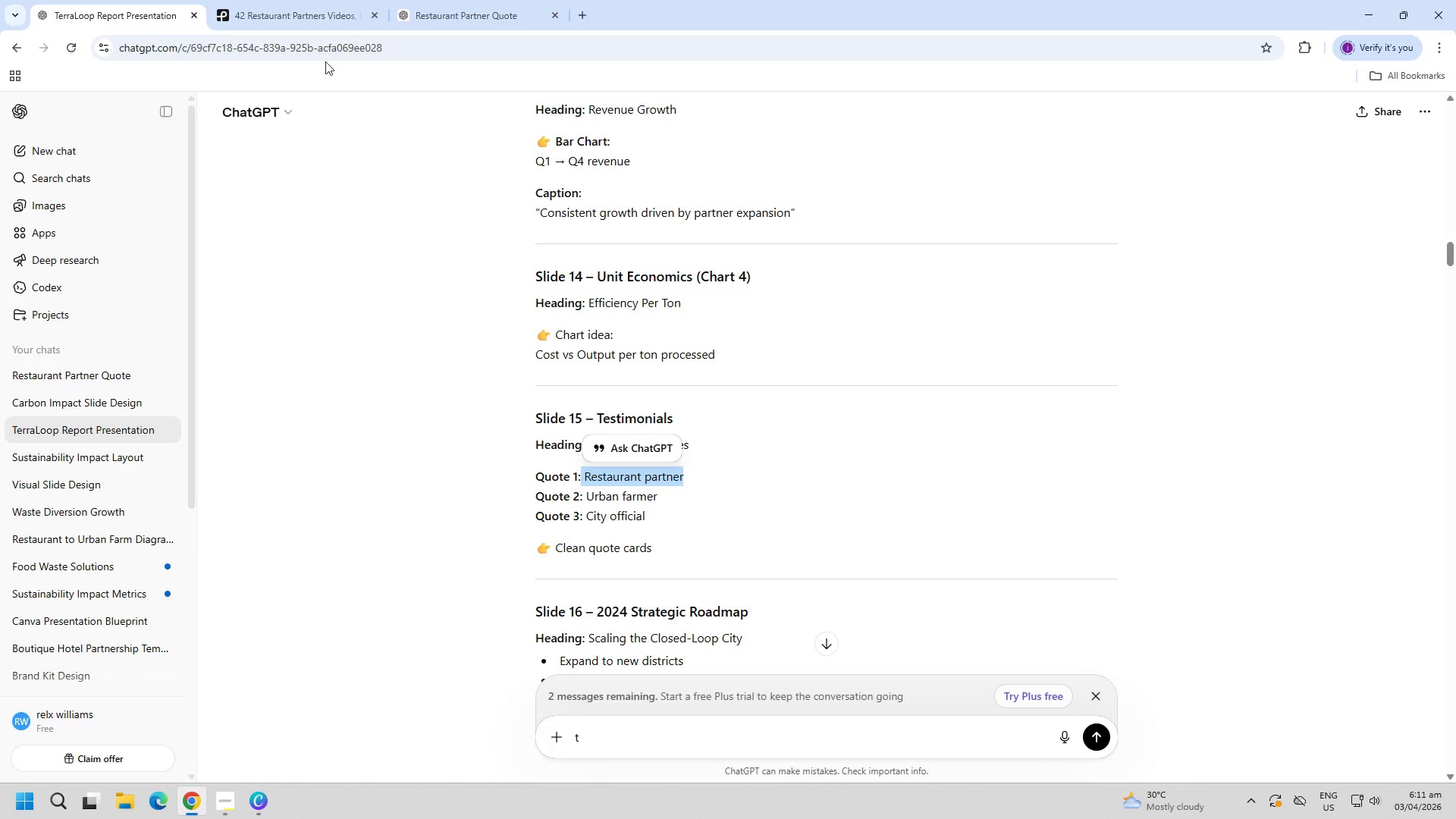 
left_click([268, 0])
 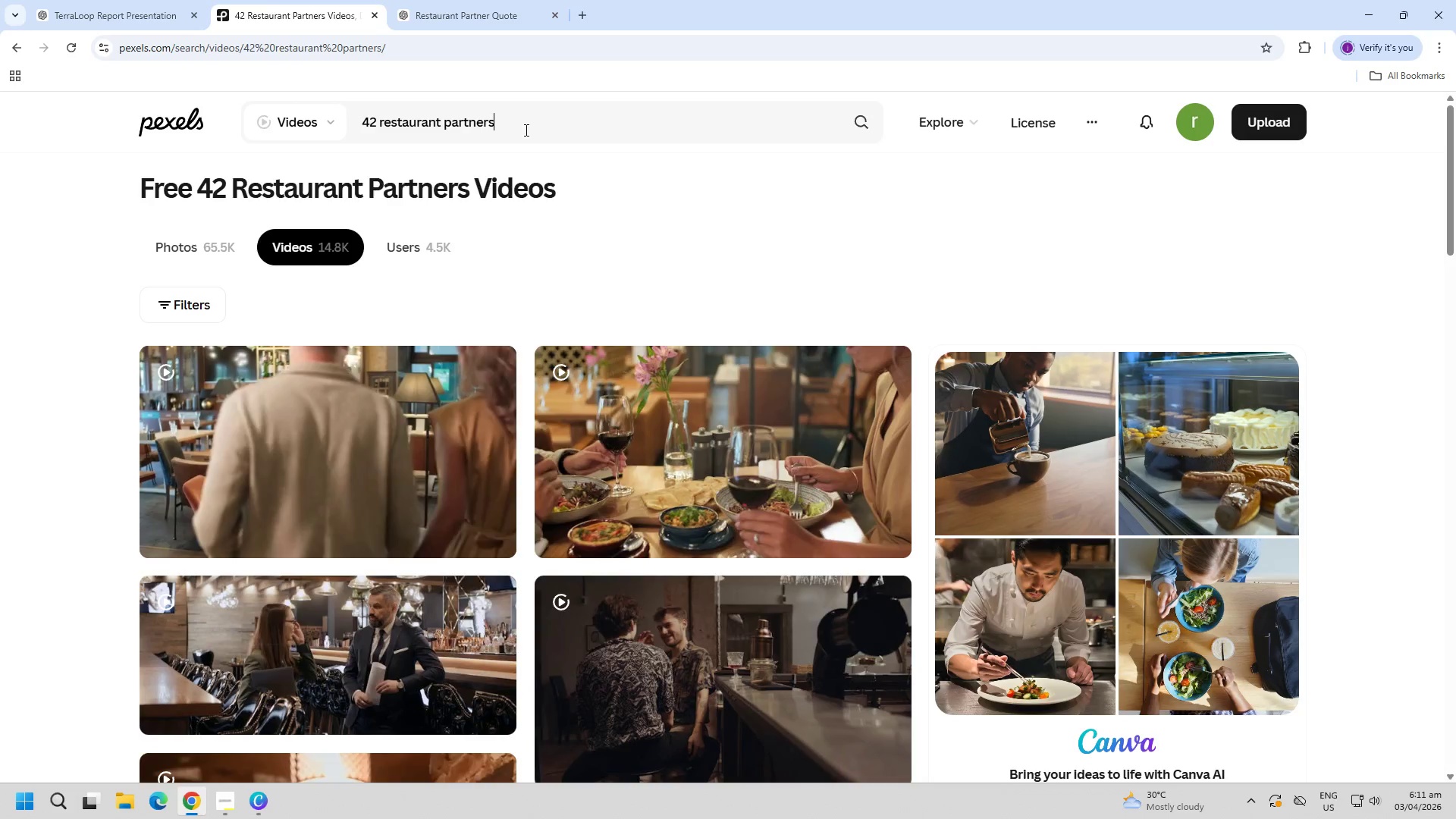 
double_click([525, 130])
 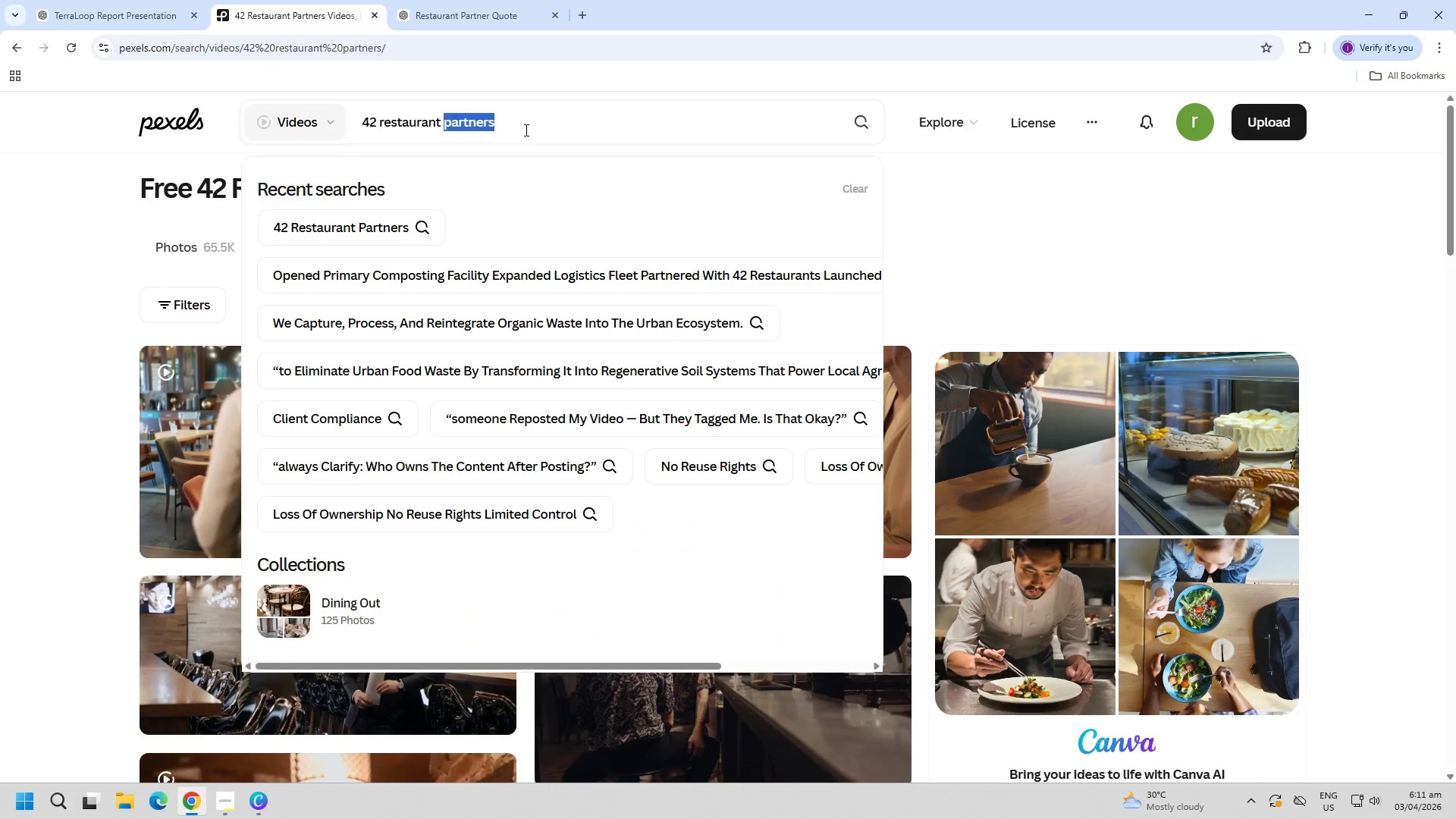 
key(Control+ControlLeft)
 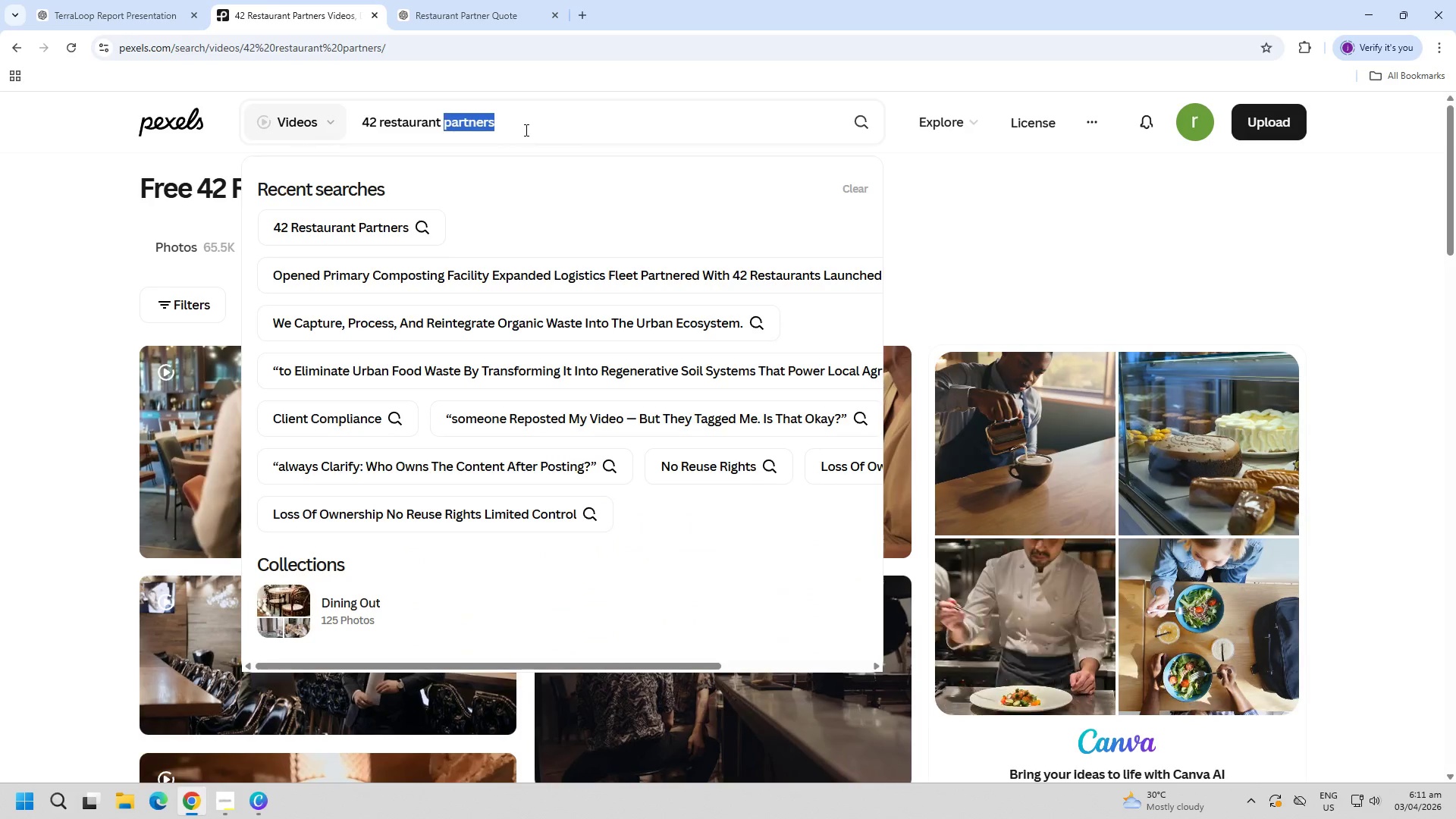 
key(Control+A)
 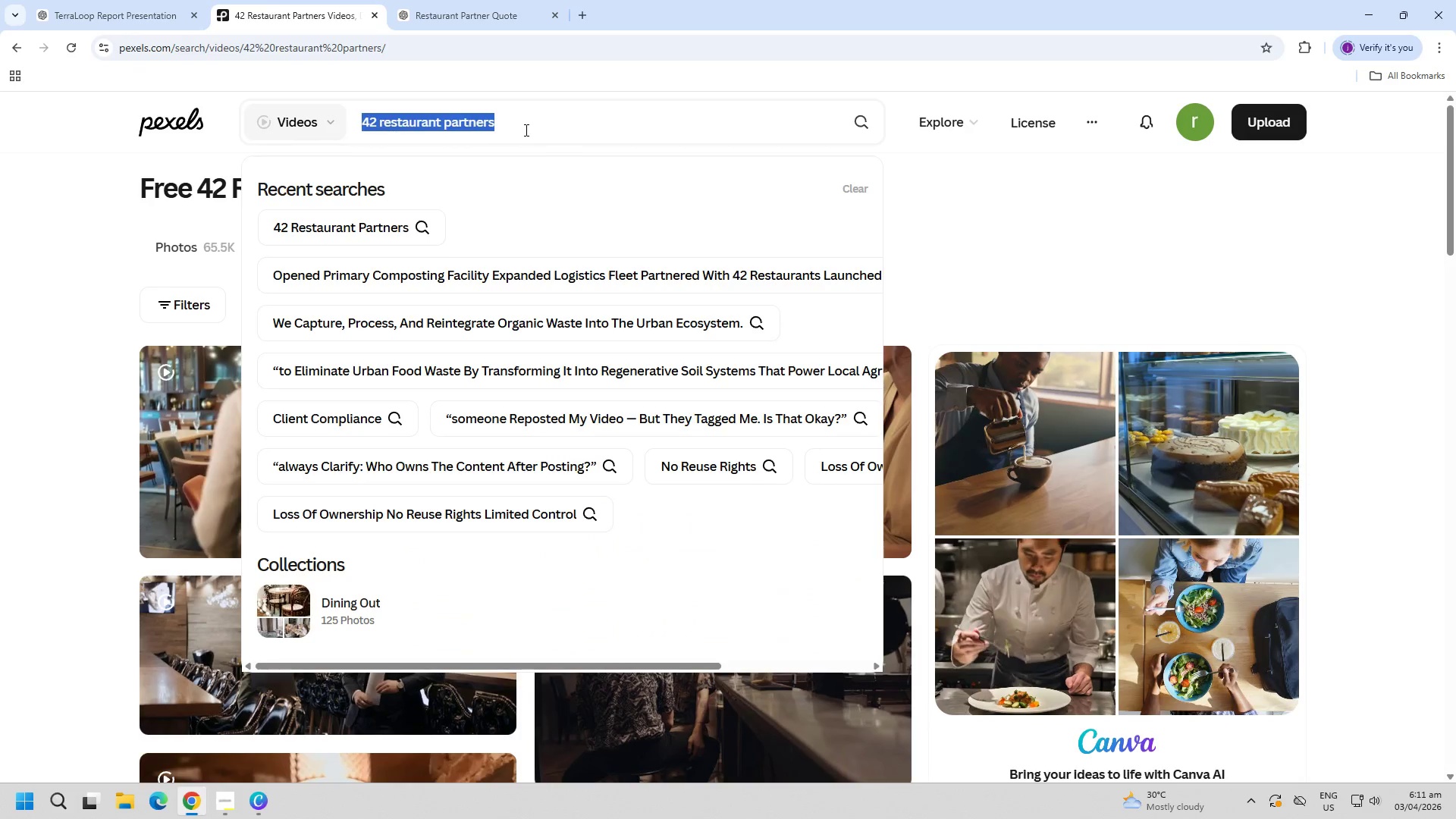 
key(Control+ControlLeft)
 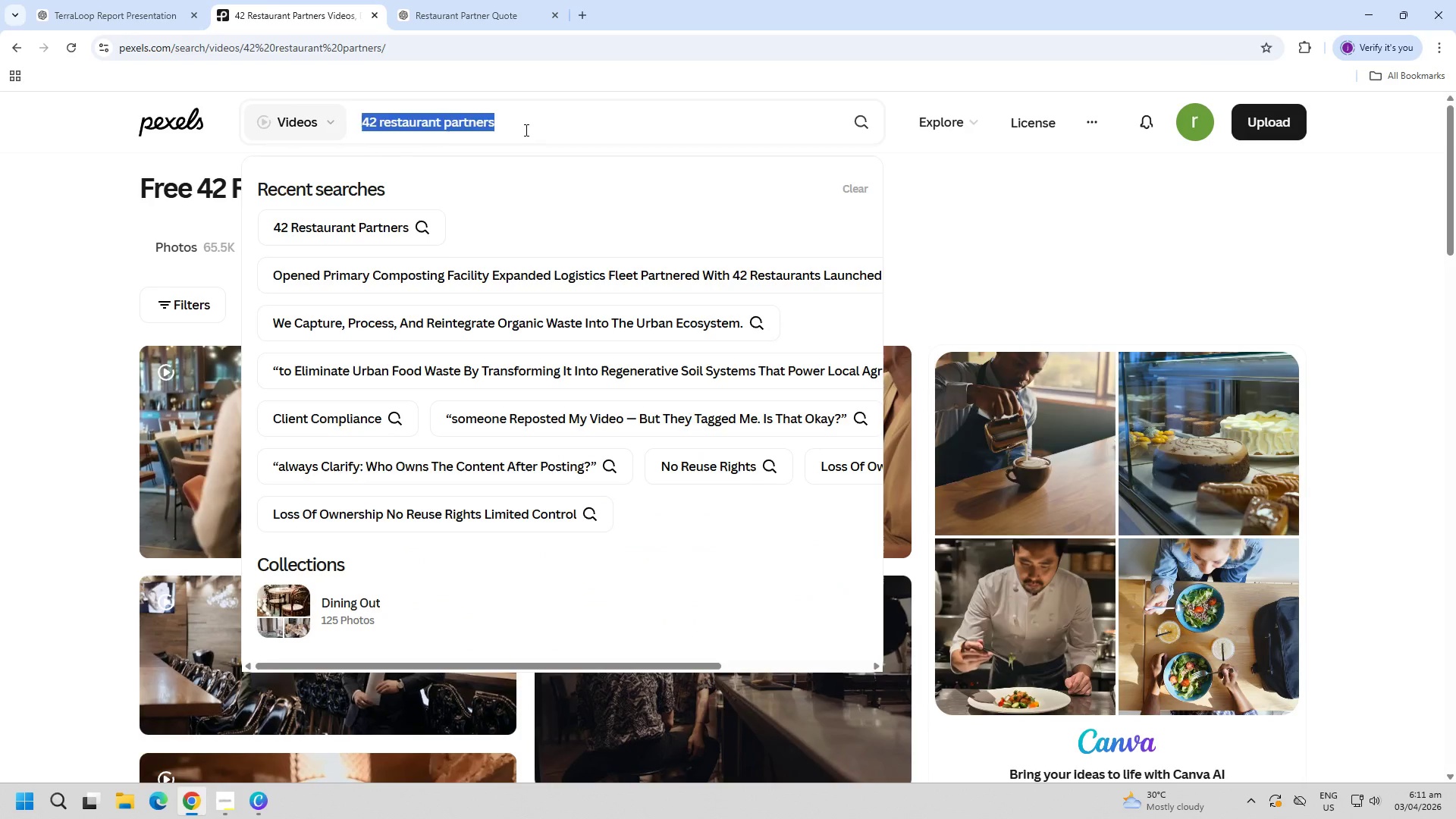 
key(Control+V)
 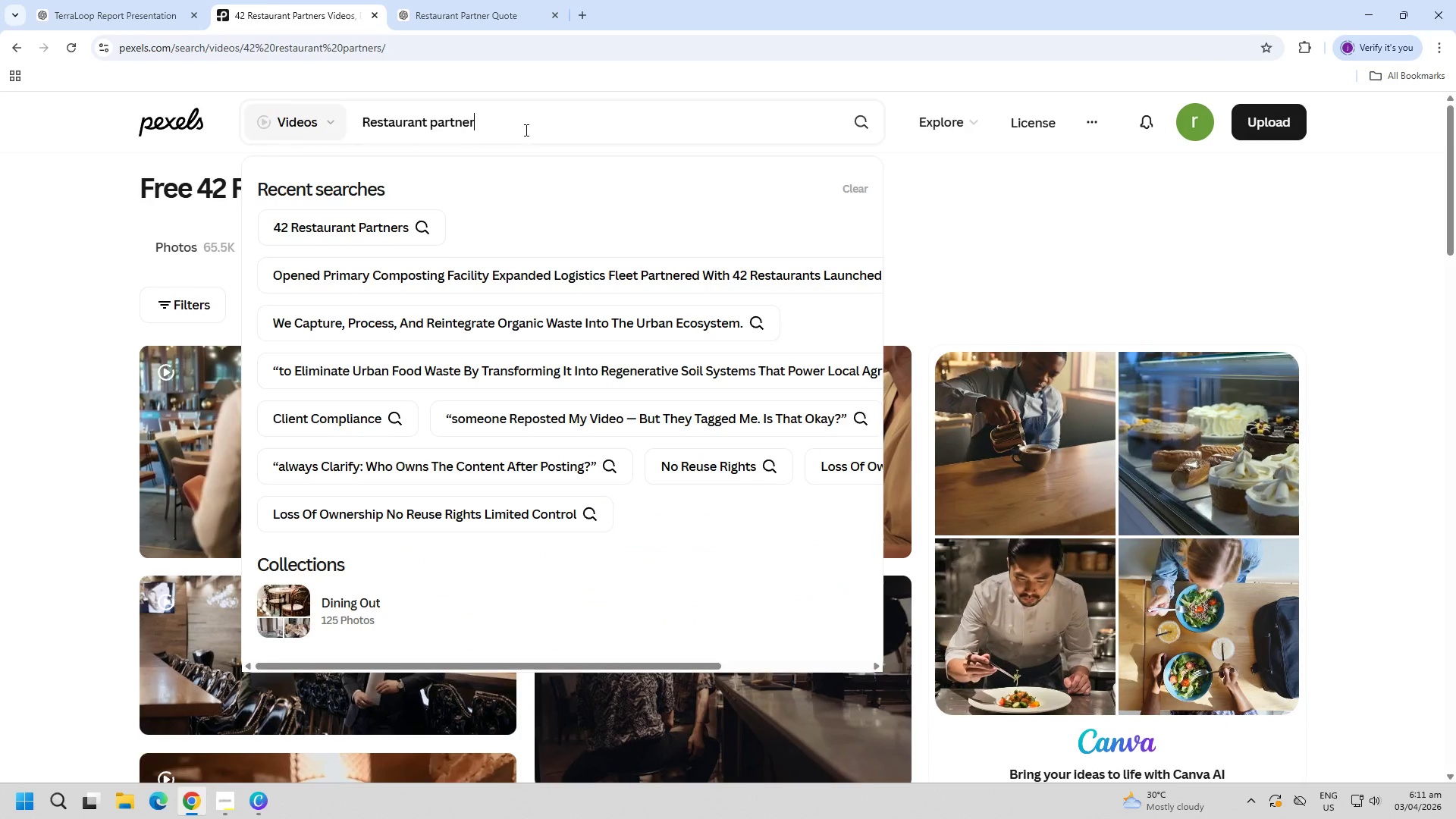 
key(Enter)
 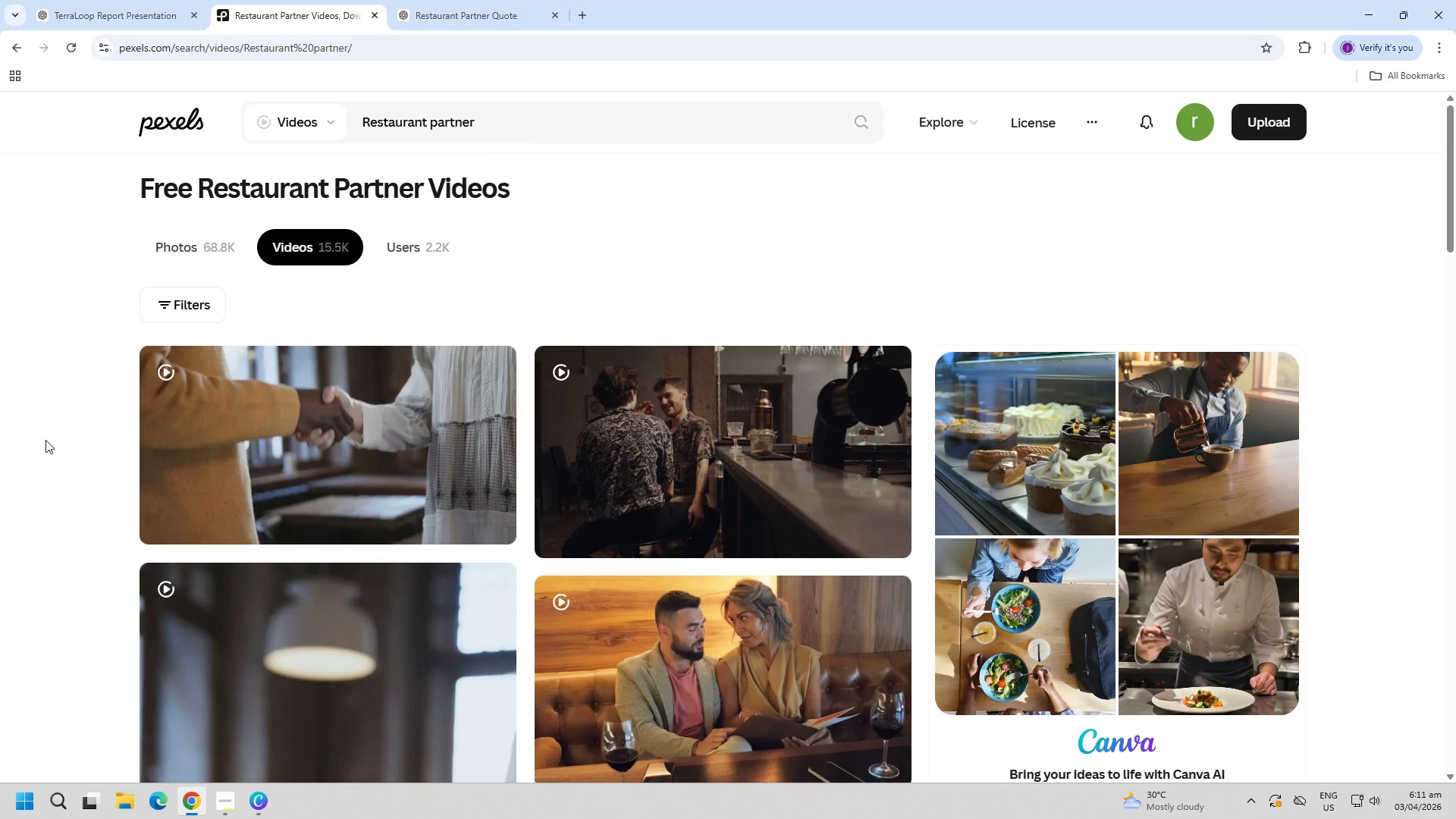 
scroll: coordinate [46, 440], scroll_direction: down, amount: 1.0
 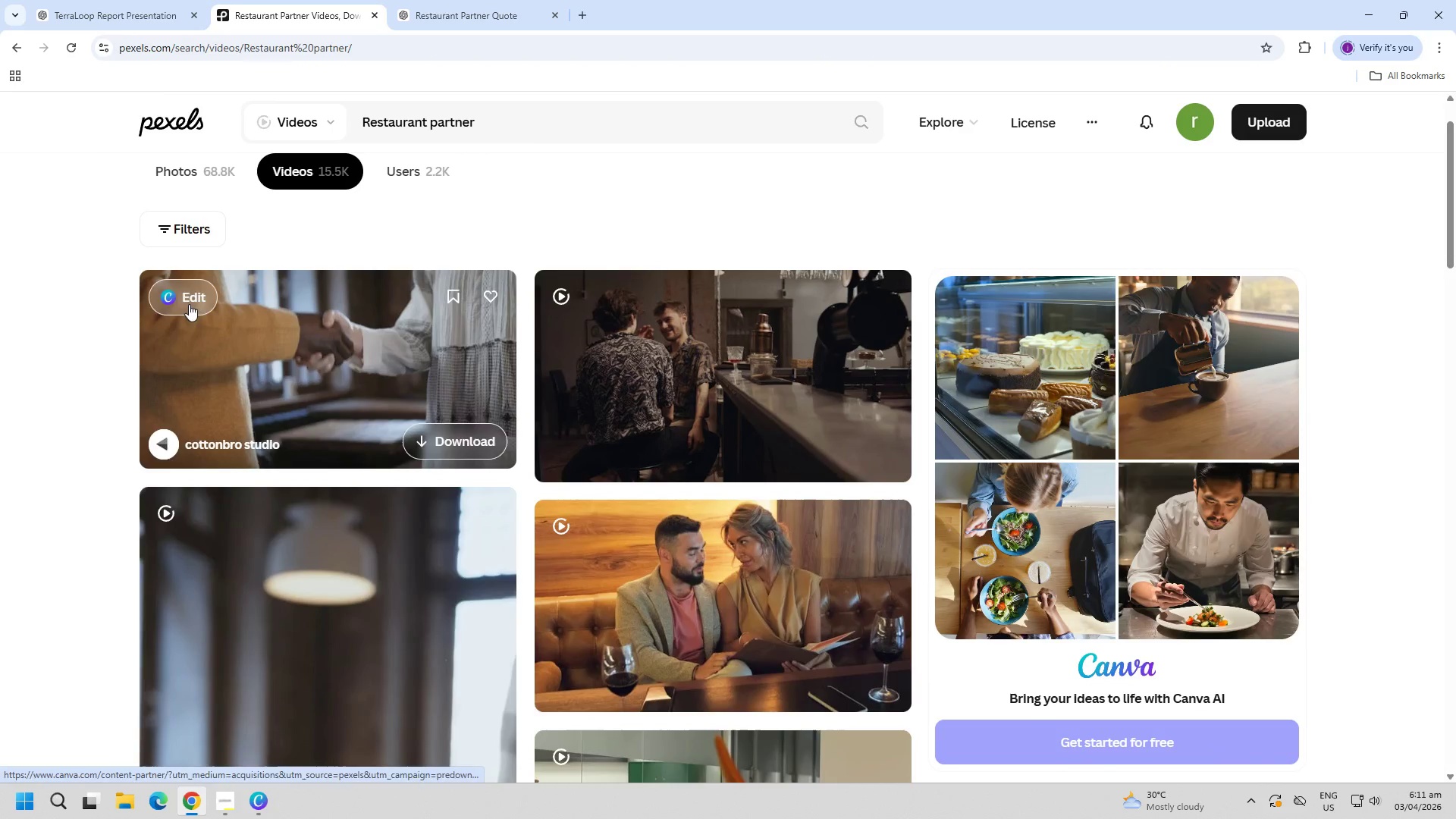 
left_click([95, 0])
 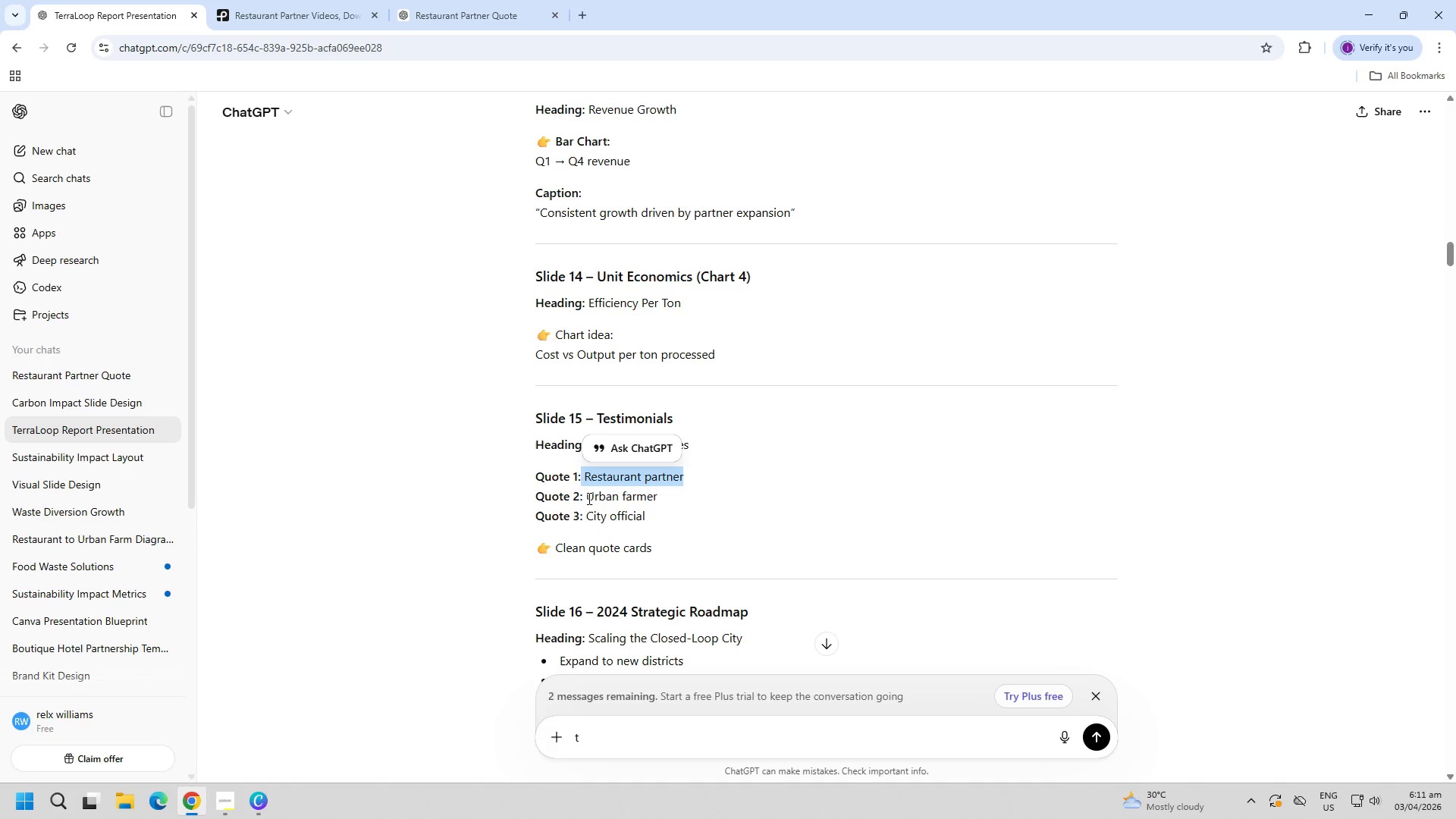 
wait(7.39)
 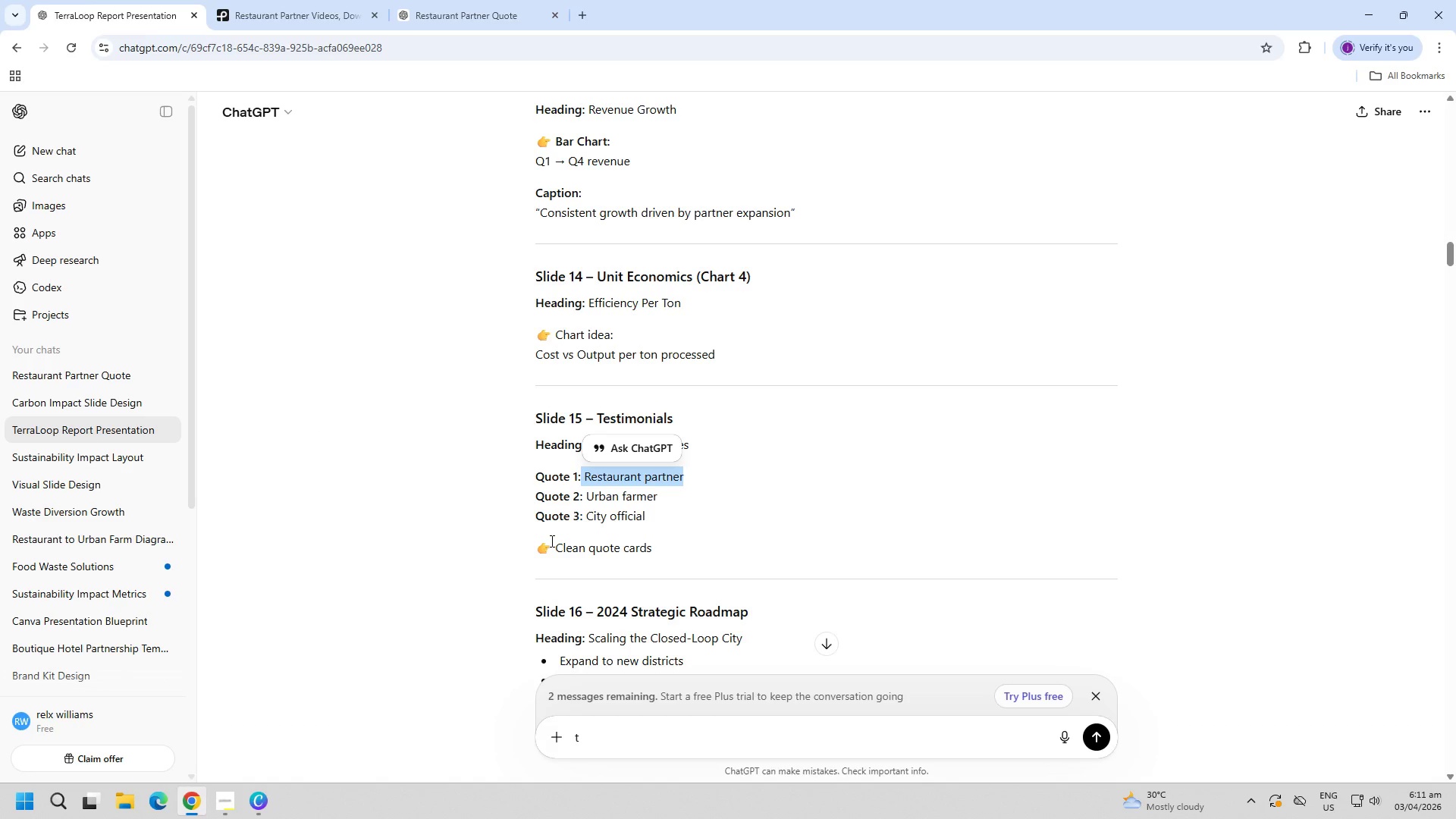 
left_click([359, 527])
 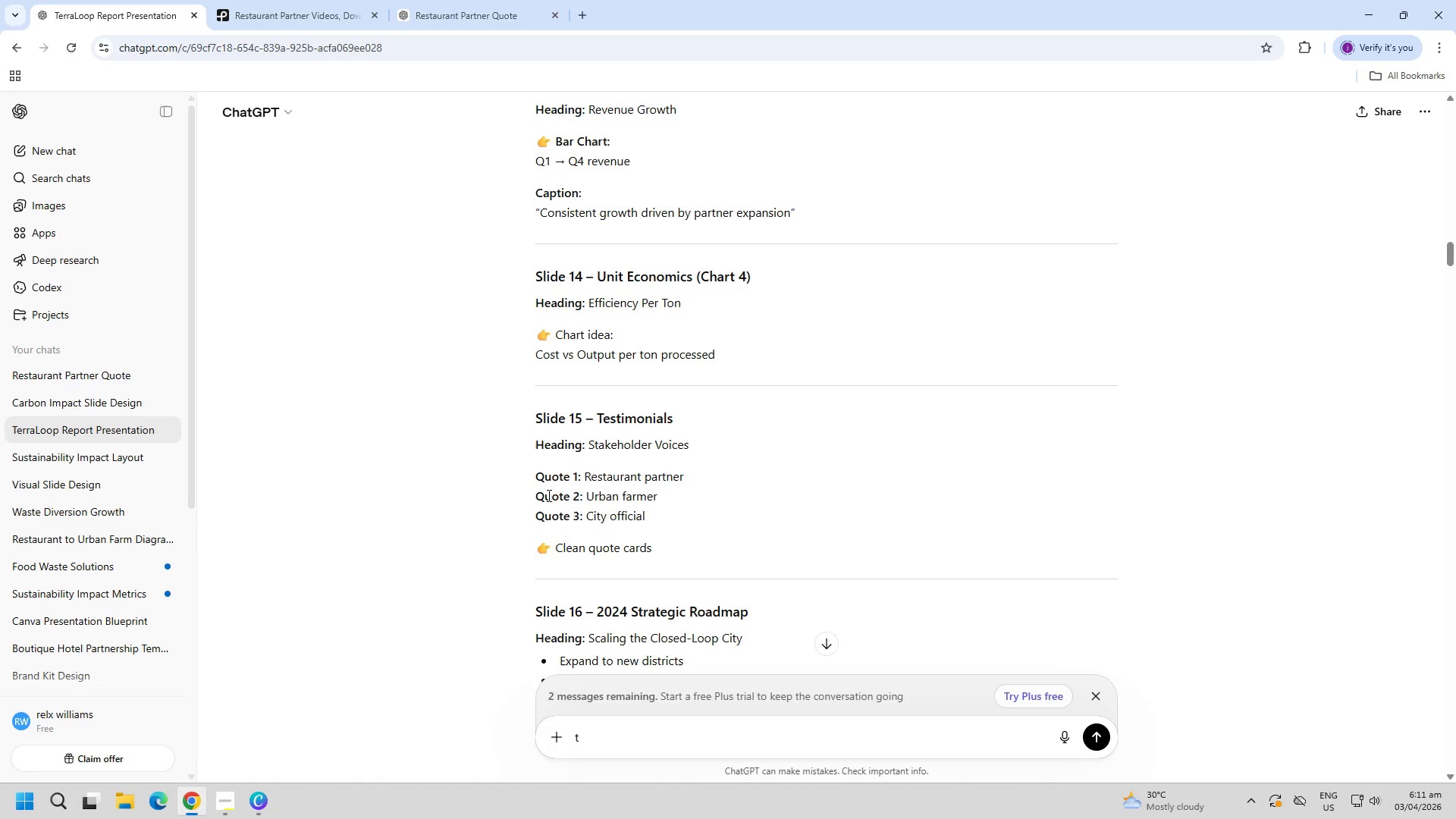 
left_click_drag(start_coordinate=[527, 478], to_coordinate=[695, 481])
 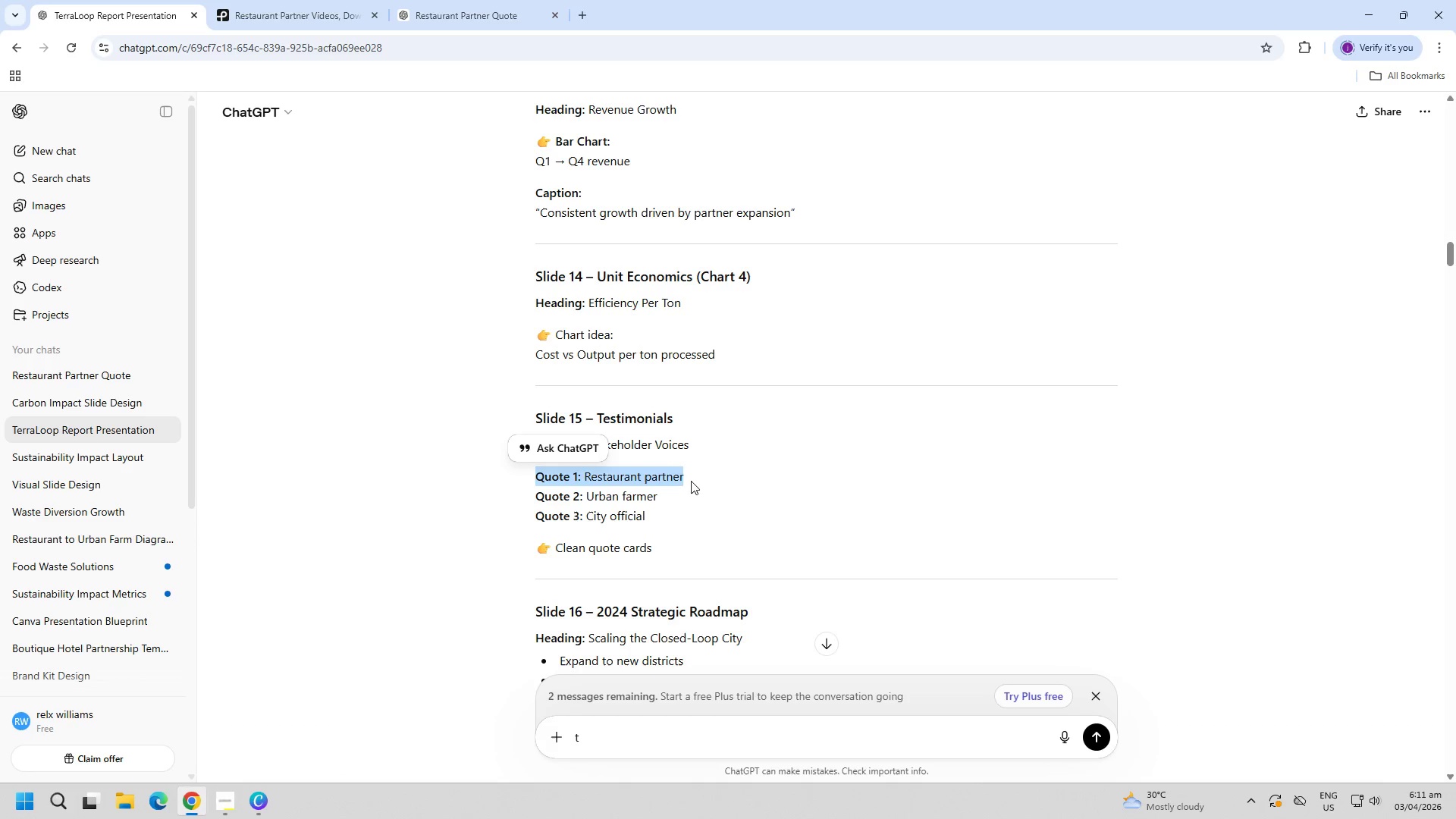 
key(Control+C)
 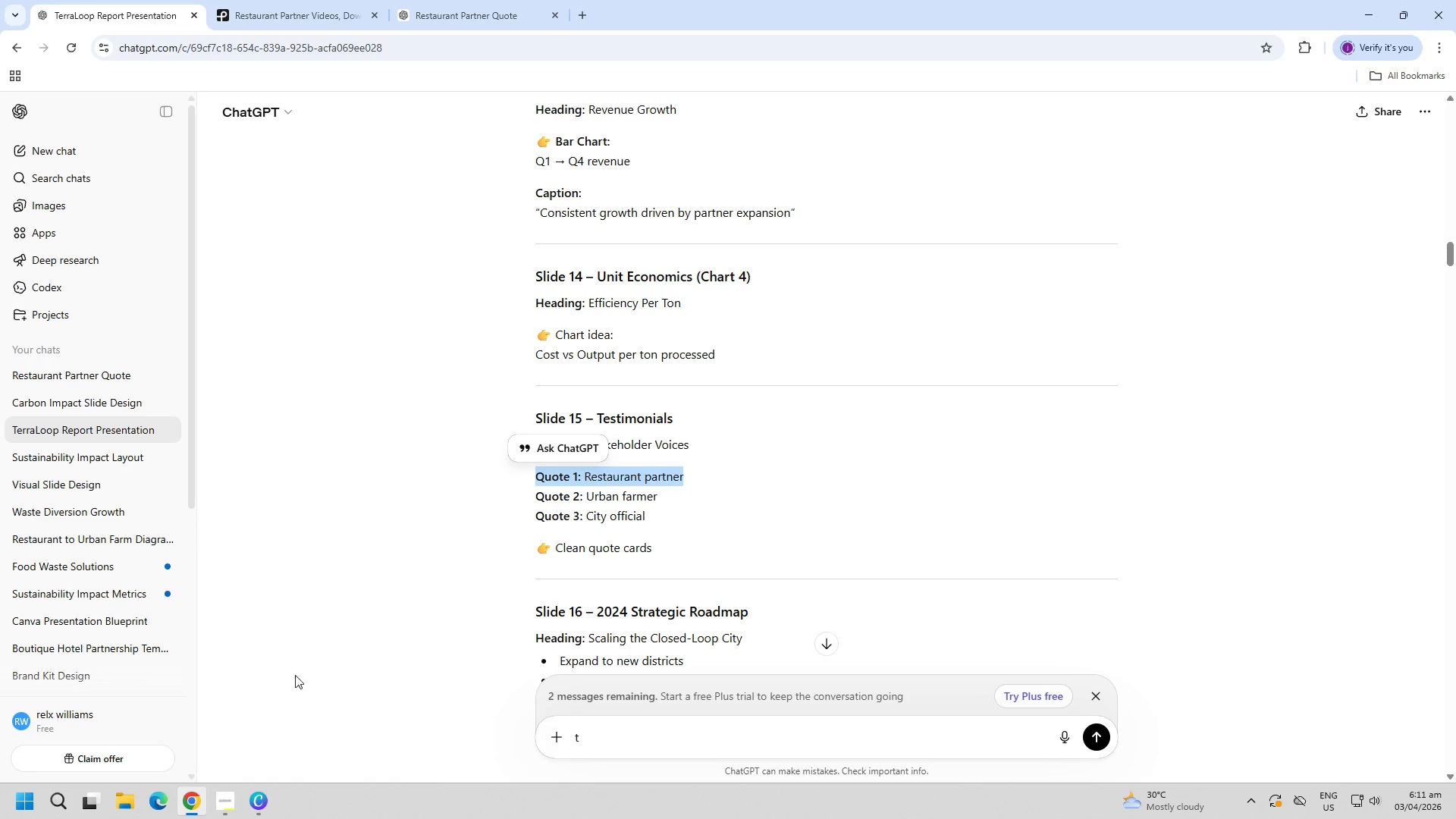 
key(Control+C)
 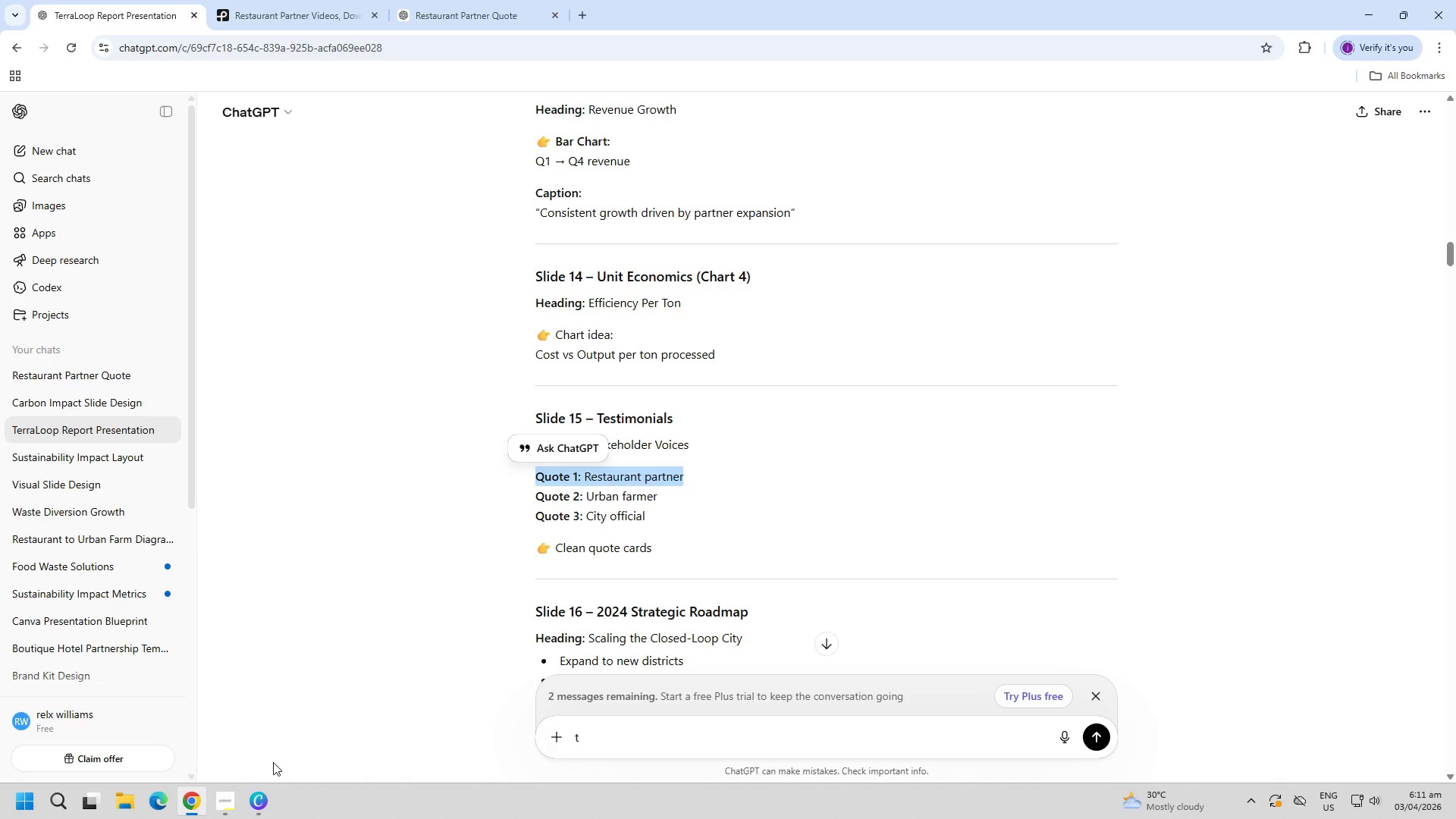 
left_click([264, 800])
 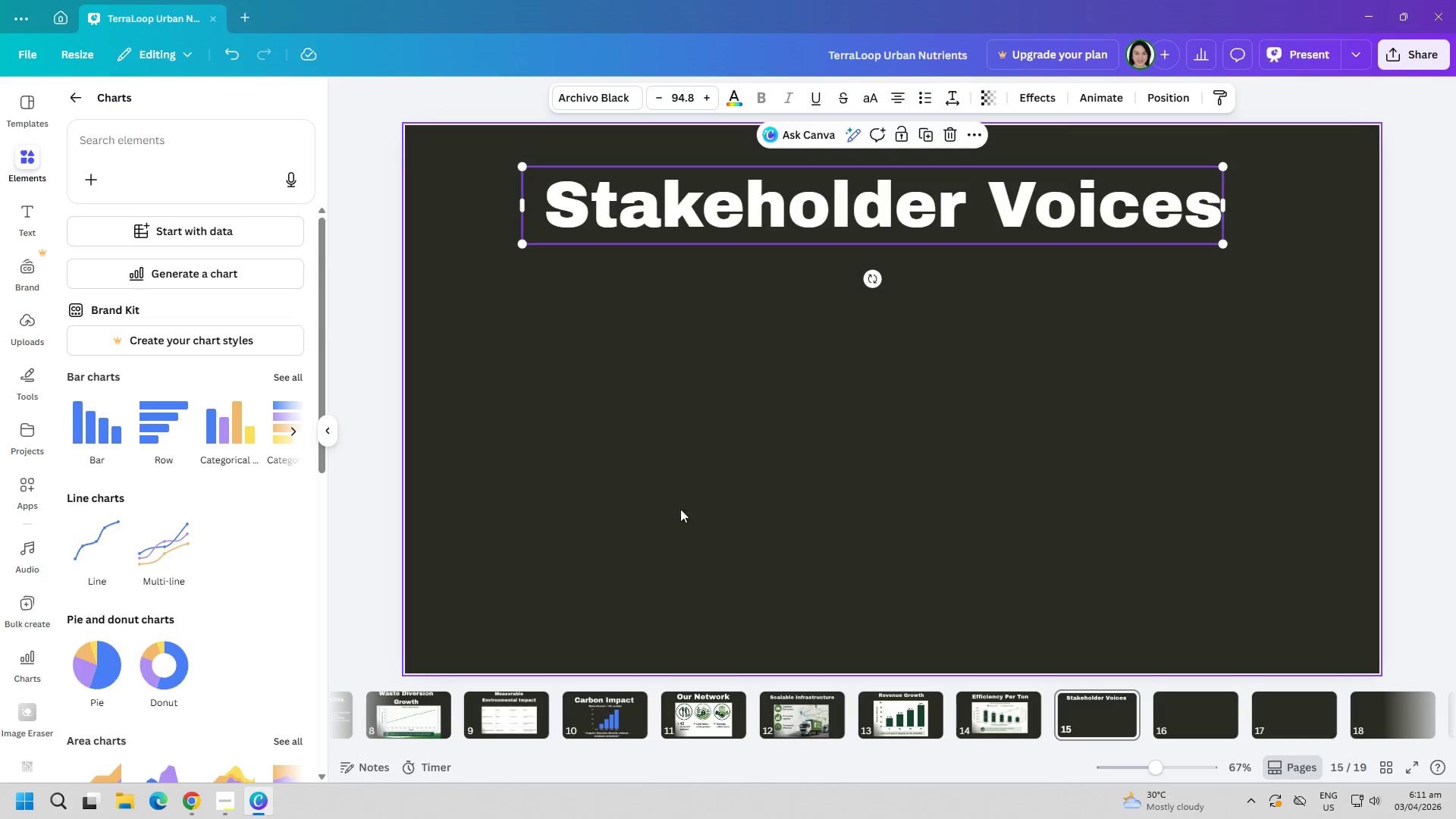 
left_click([716, 452])
 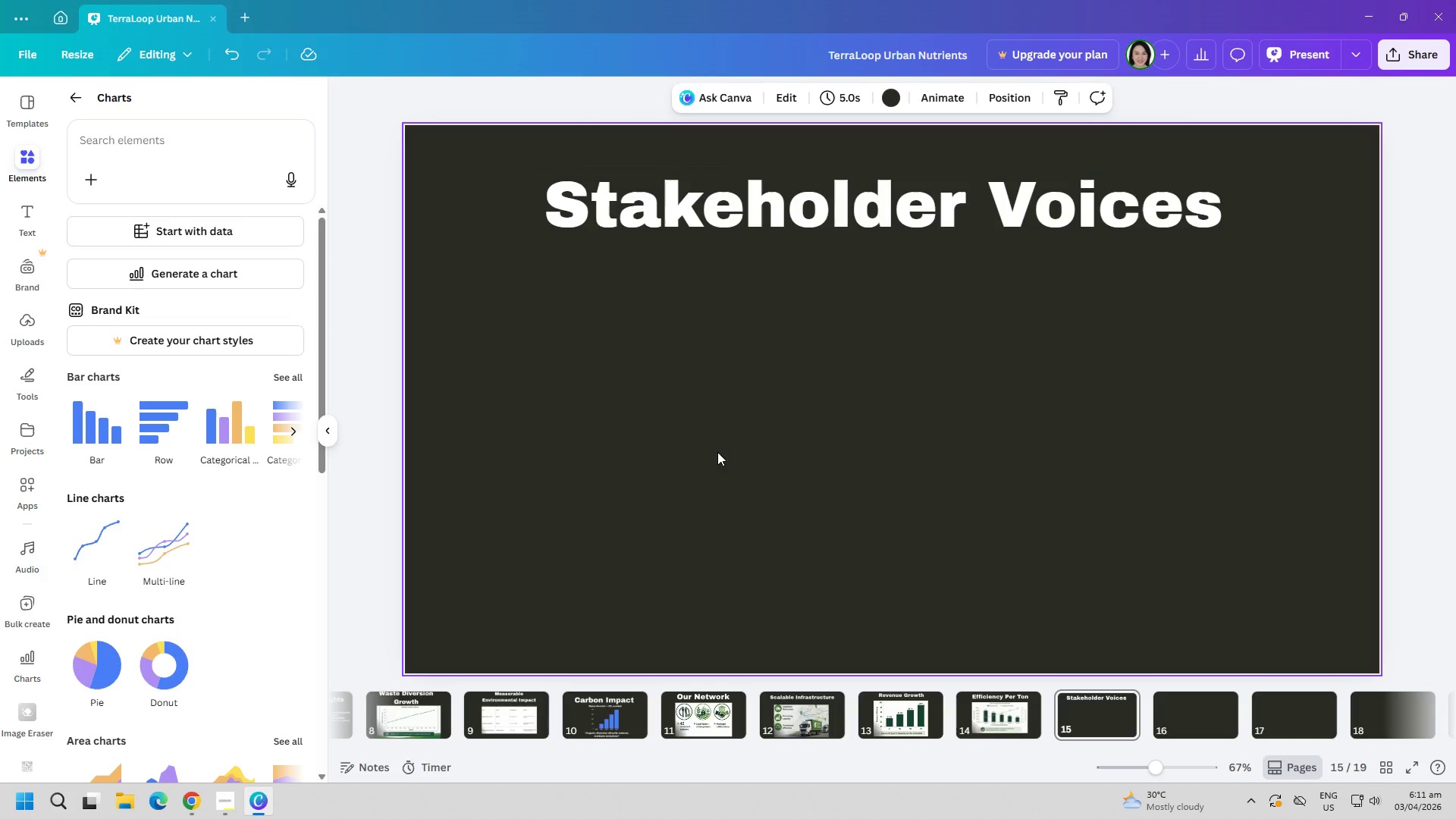 
key(Control+ControlLeft)
 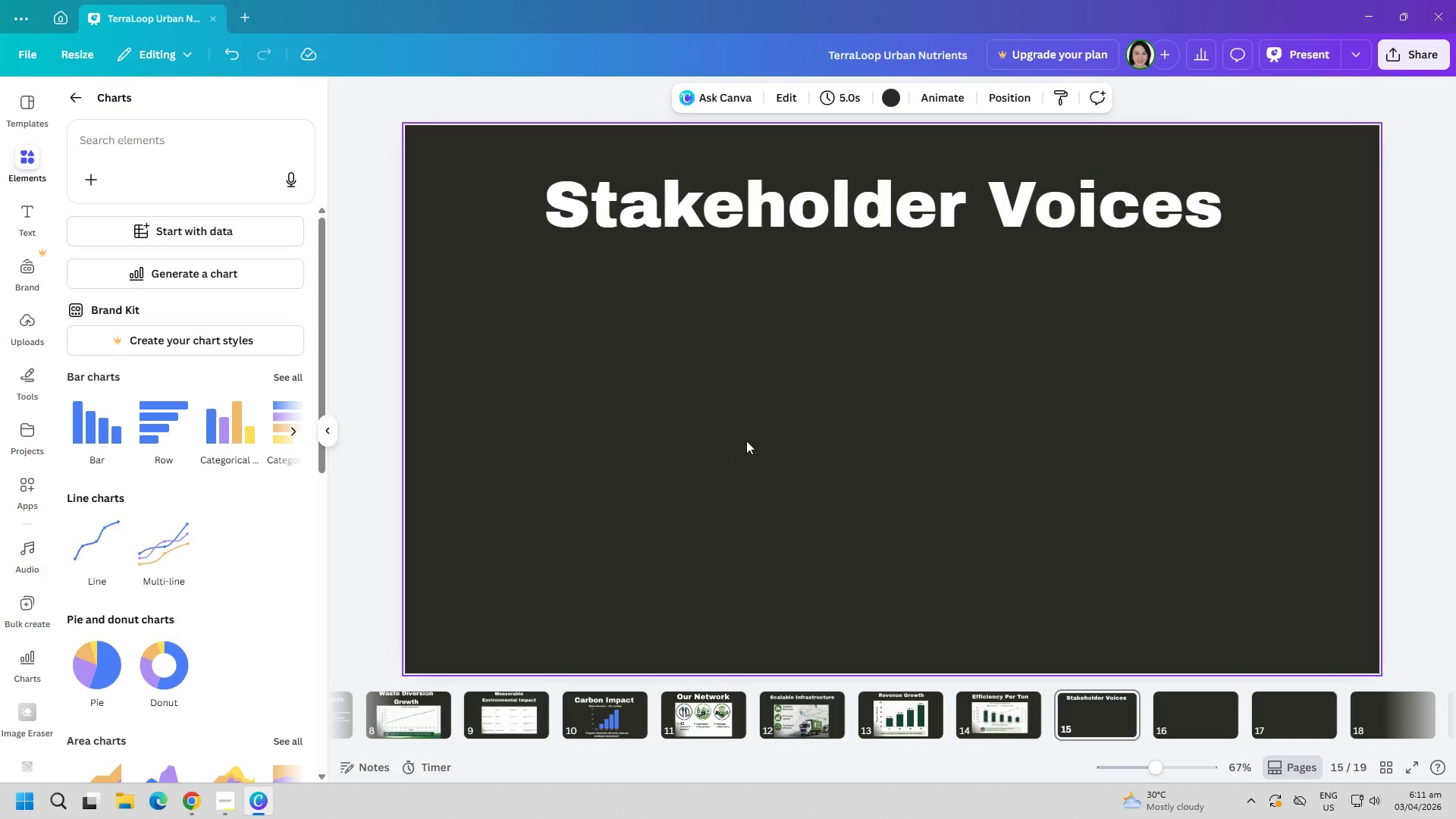 
key(Control+V)
 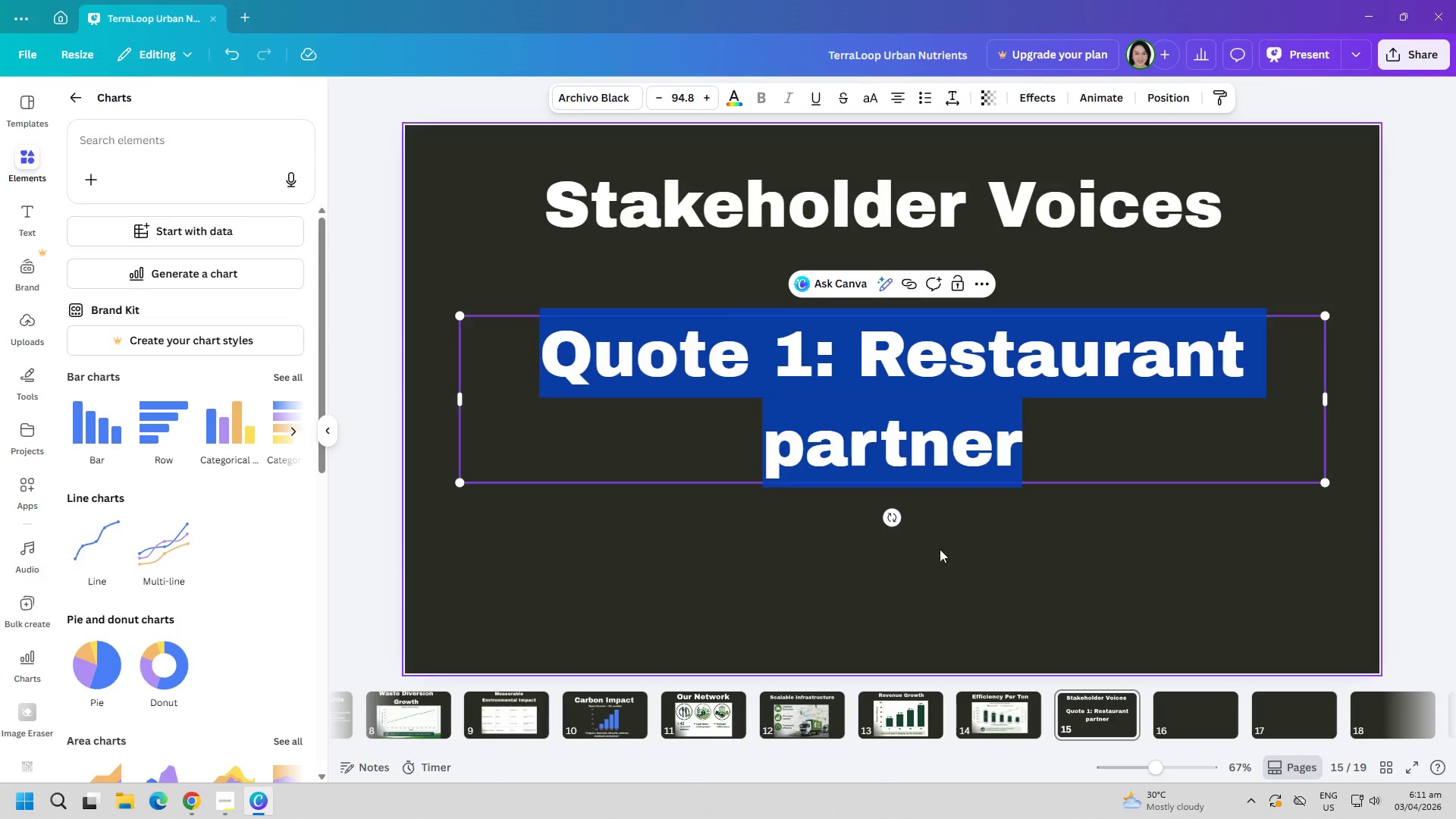 
left_click([949, 559])
 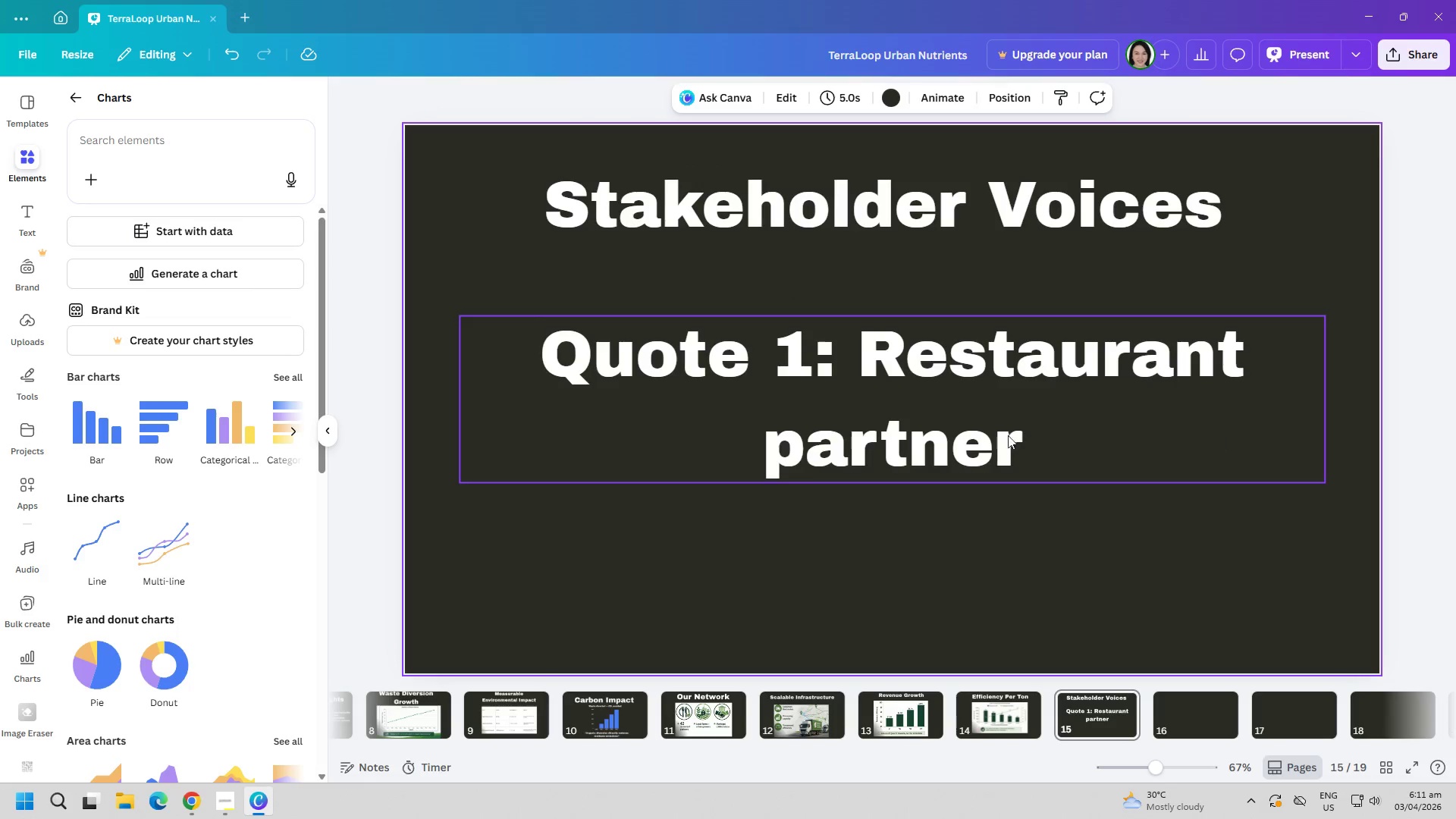 
left_click([969, 425])
 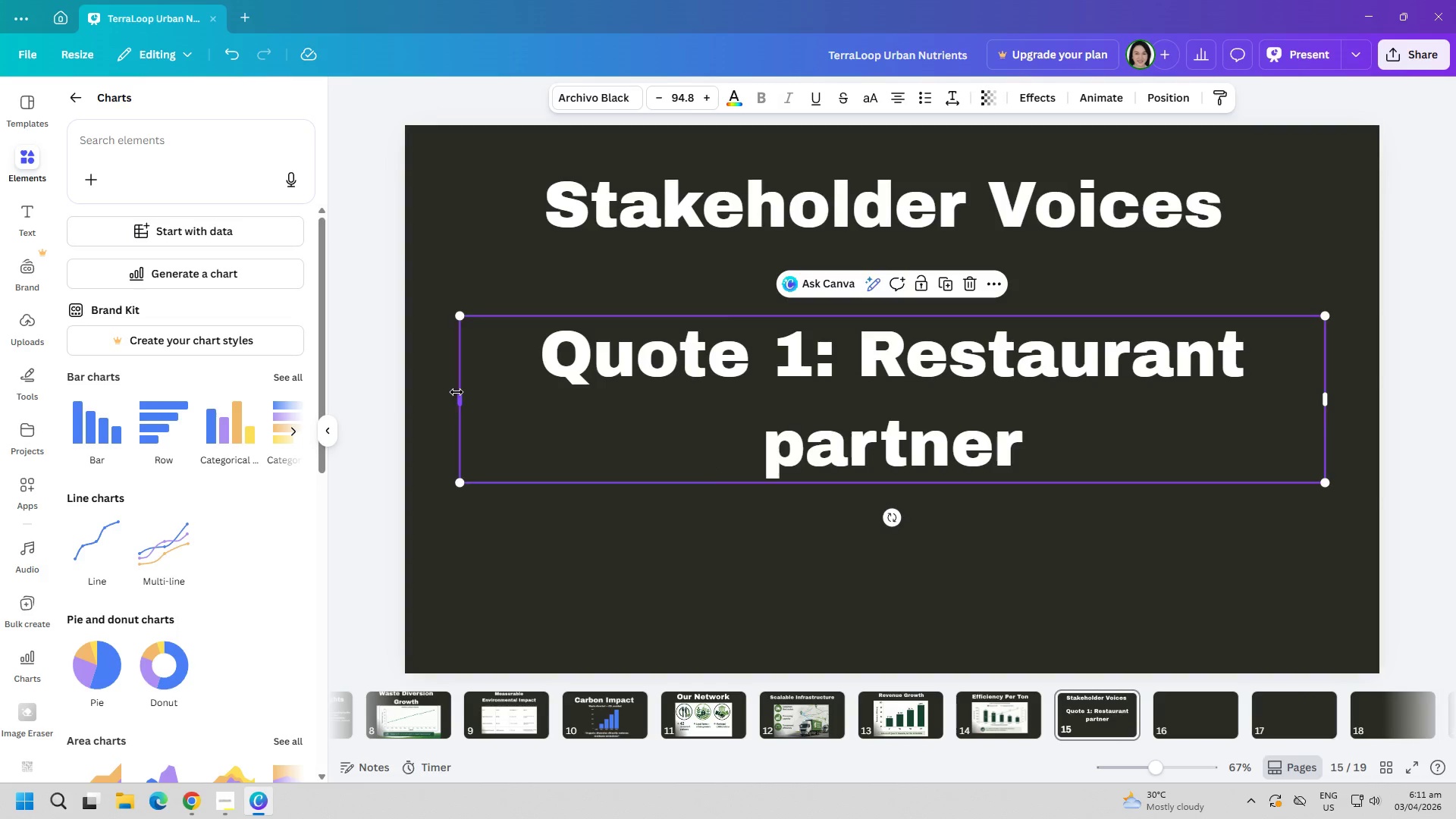 
left_click_drag(start_coordinate=[457, 395], to_coordinate=[532, 403])
 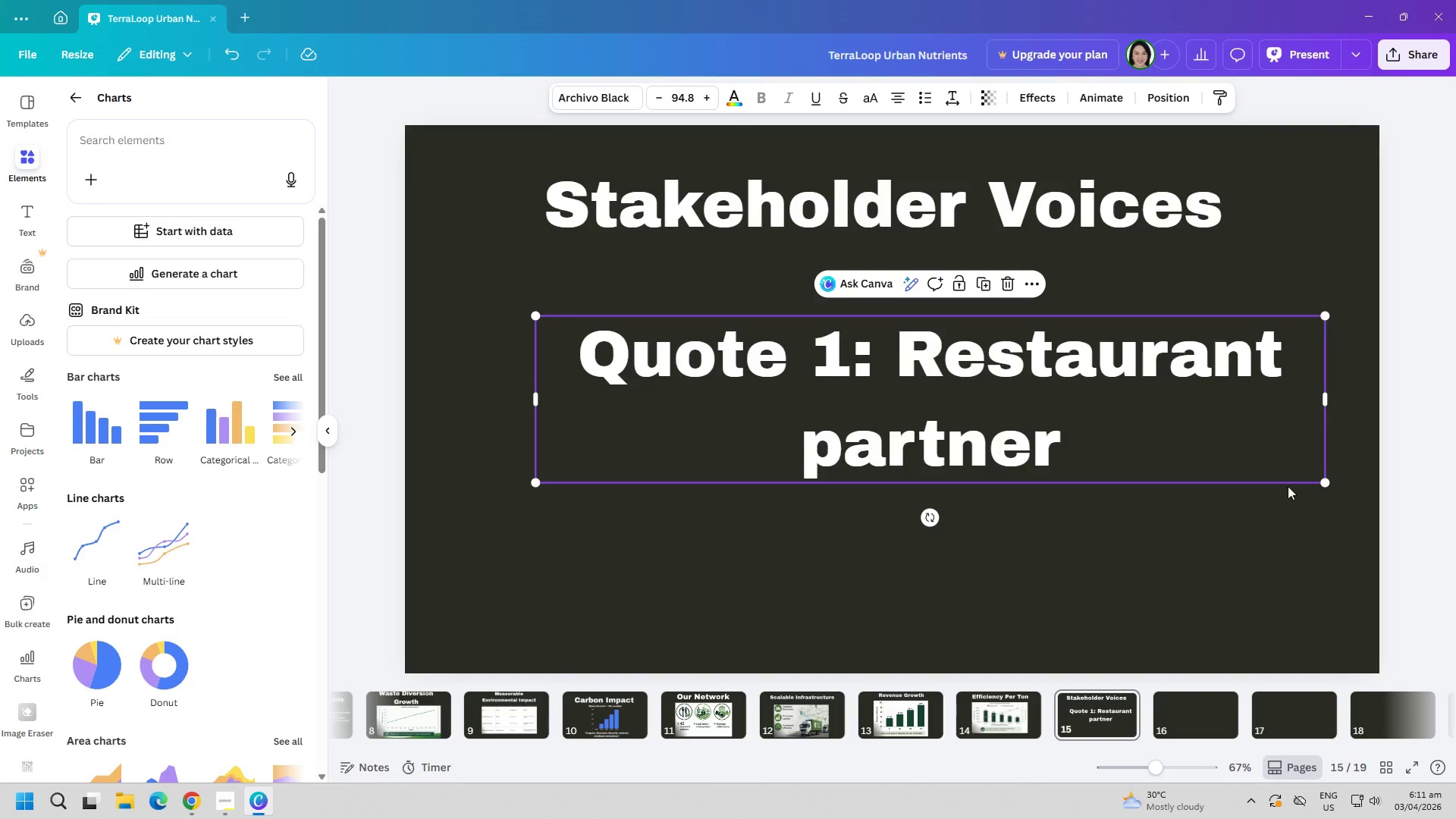 
left_click_drag(start_coordinate=[1325, 482], to_coordinate=[864, 395])
 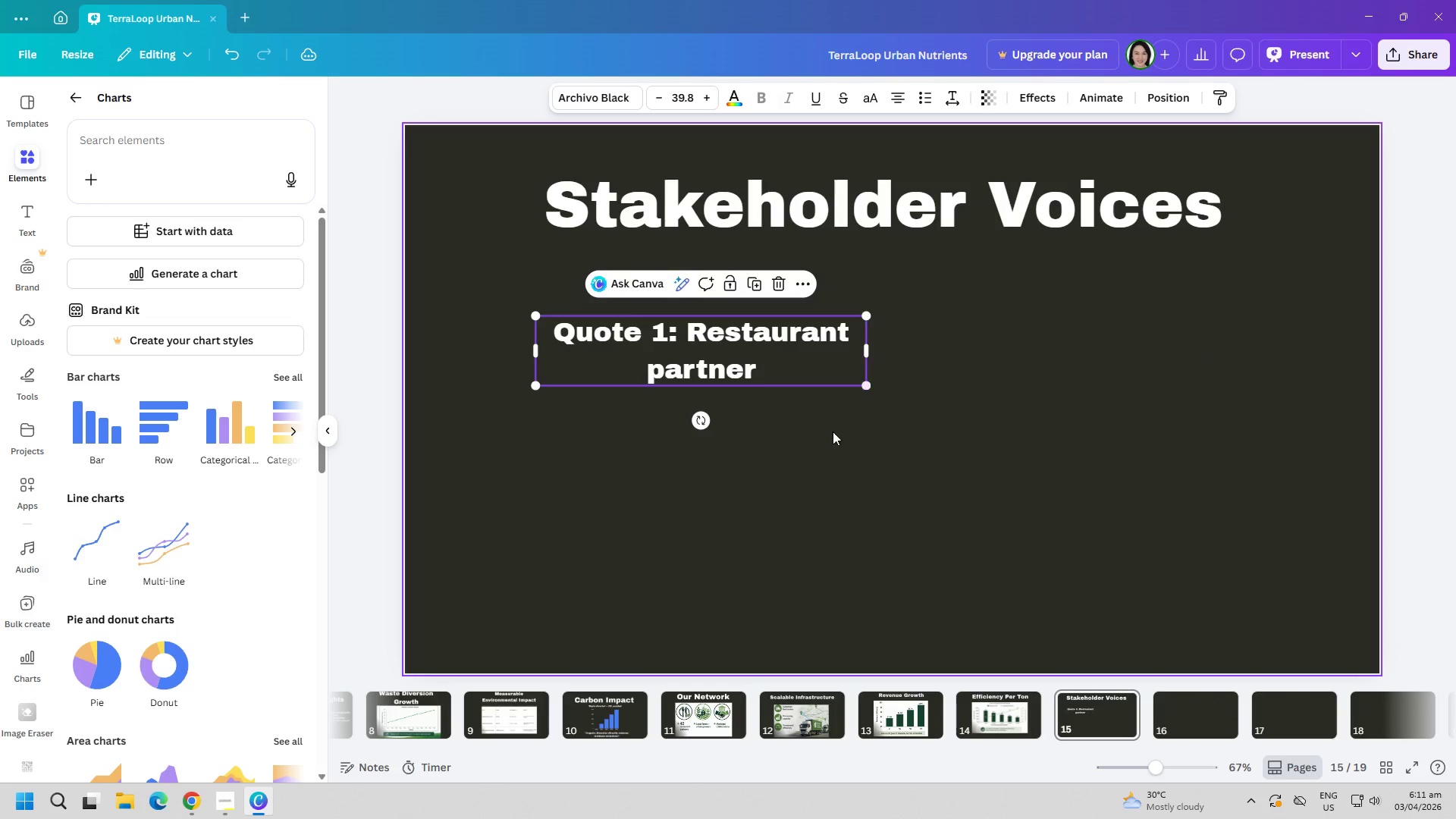 
left_click([814, 453])
 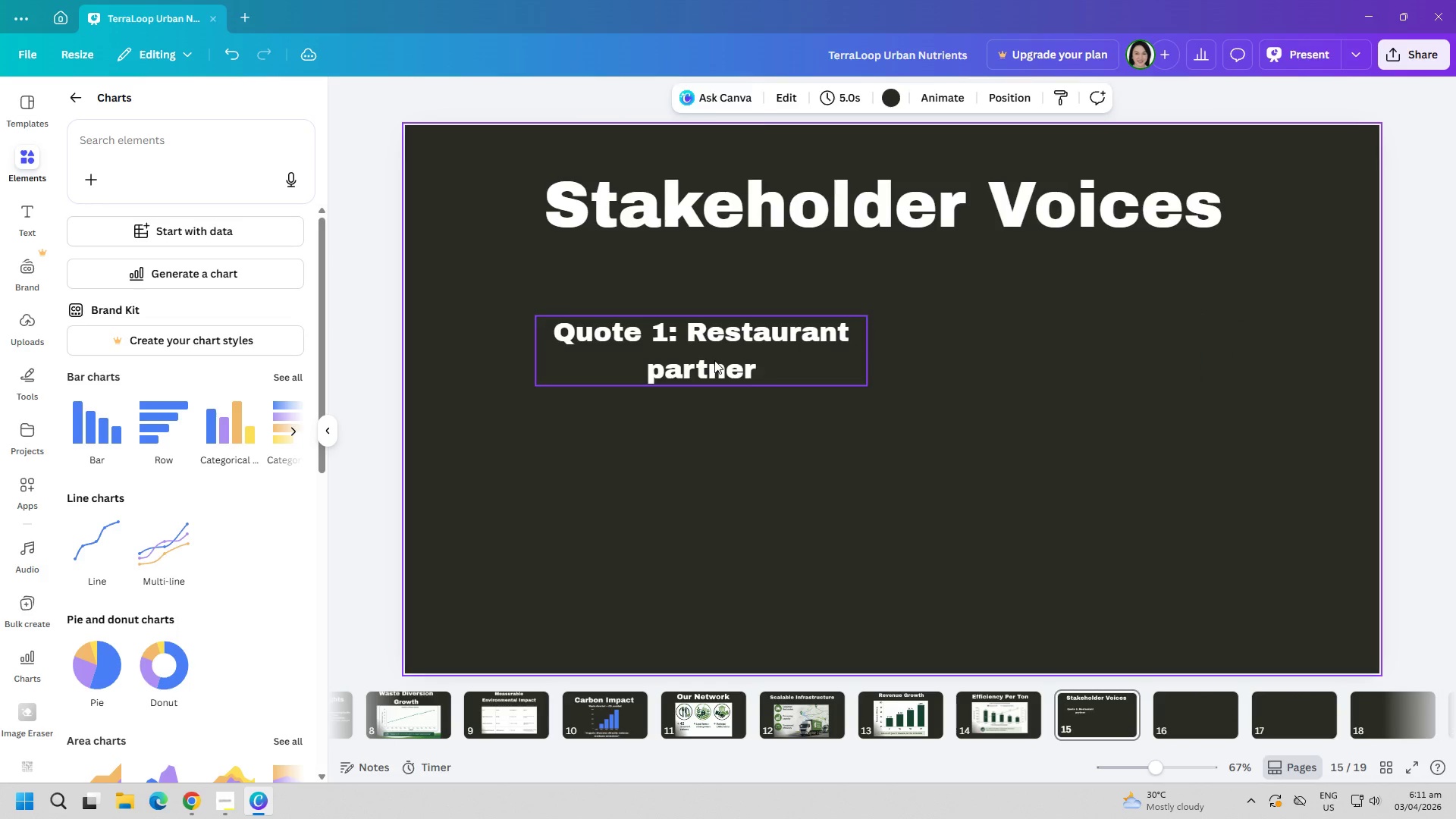 
left_click_drag(start_coordinate=[714, 360], to_coordinate=[1166, 326])
 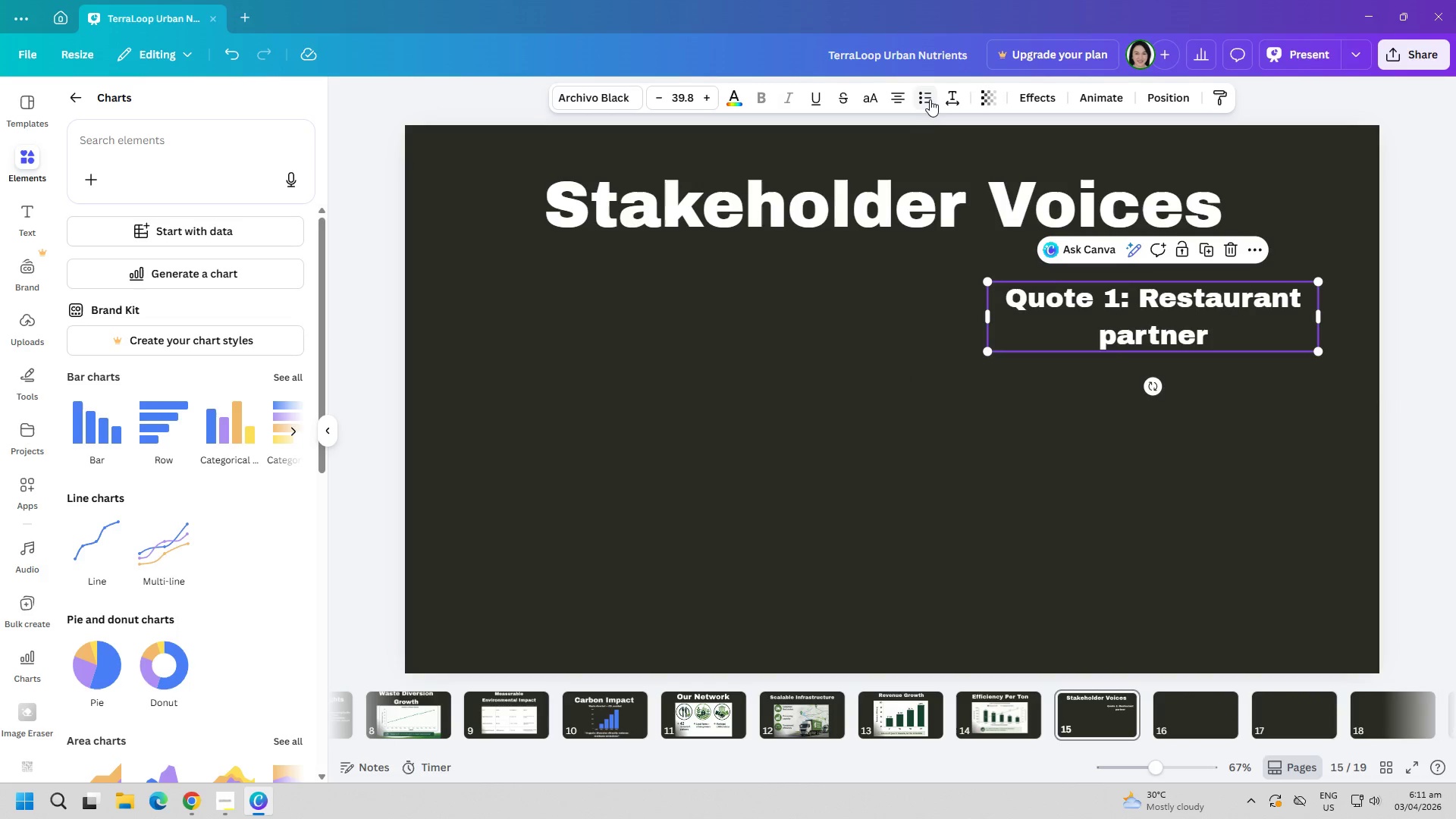 
left_click([930, 97])
 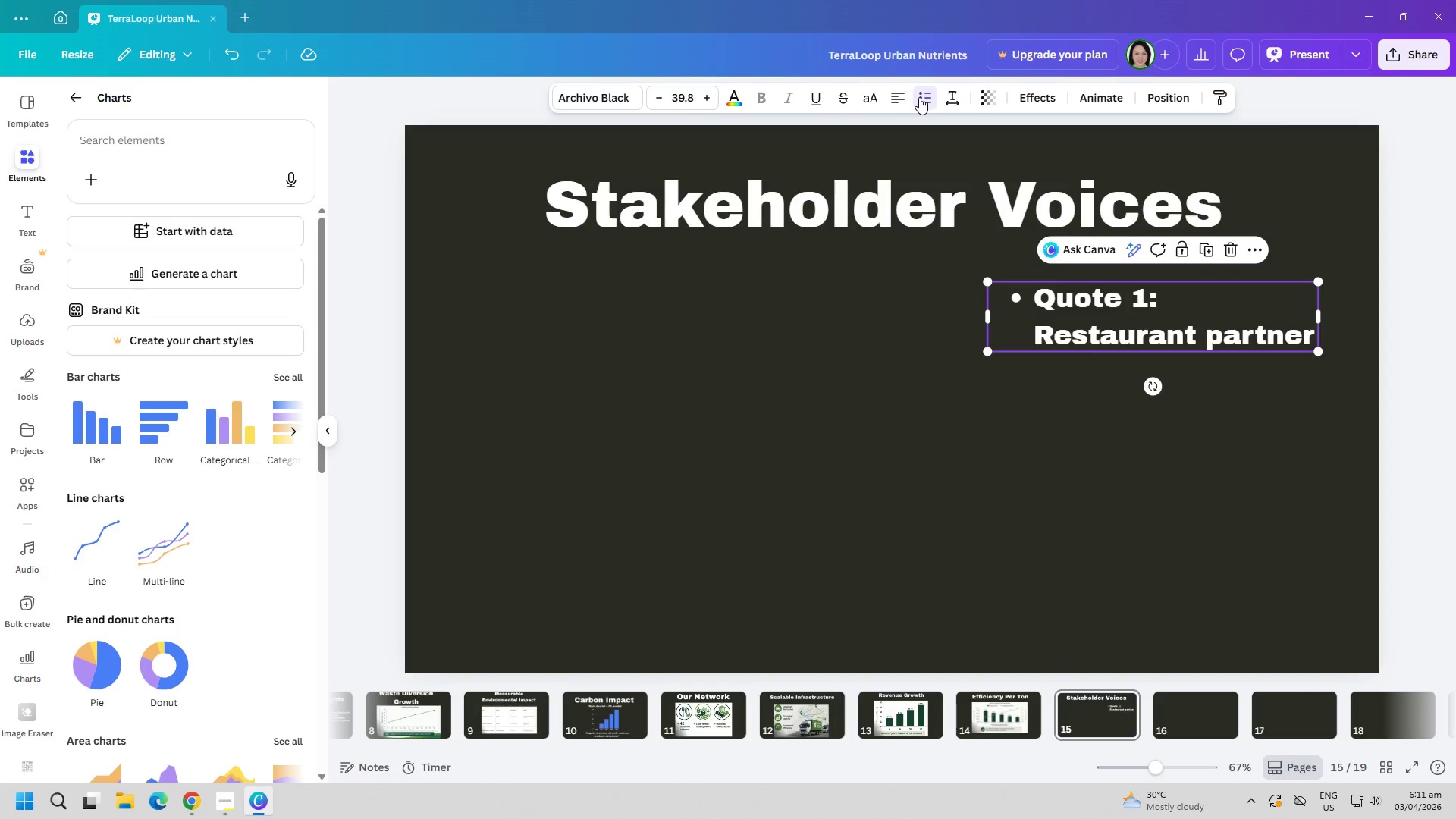 
left_click([922, 97])
 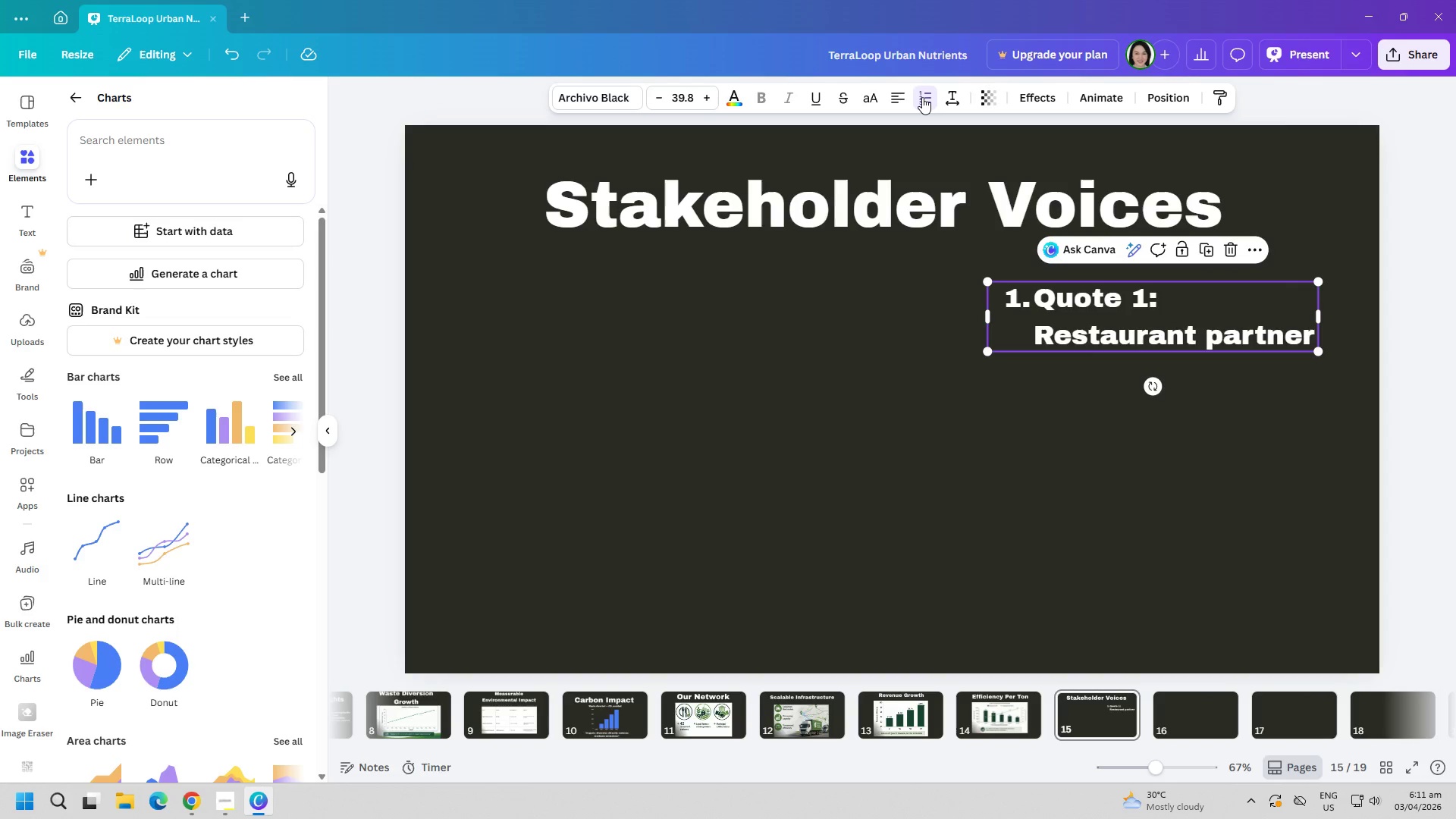 
left_click([922, 97])
 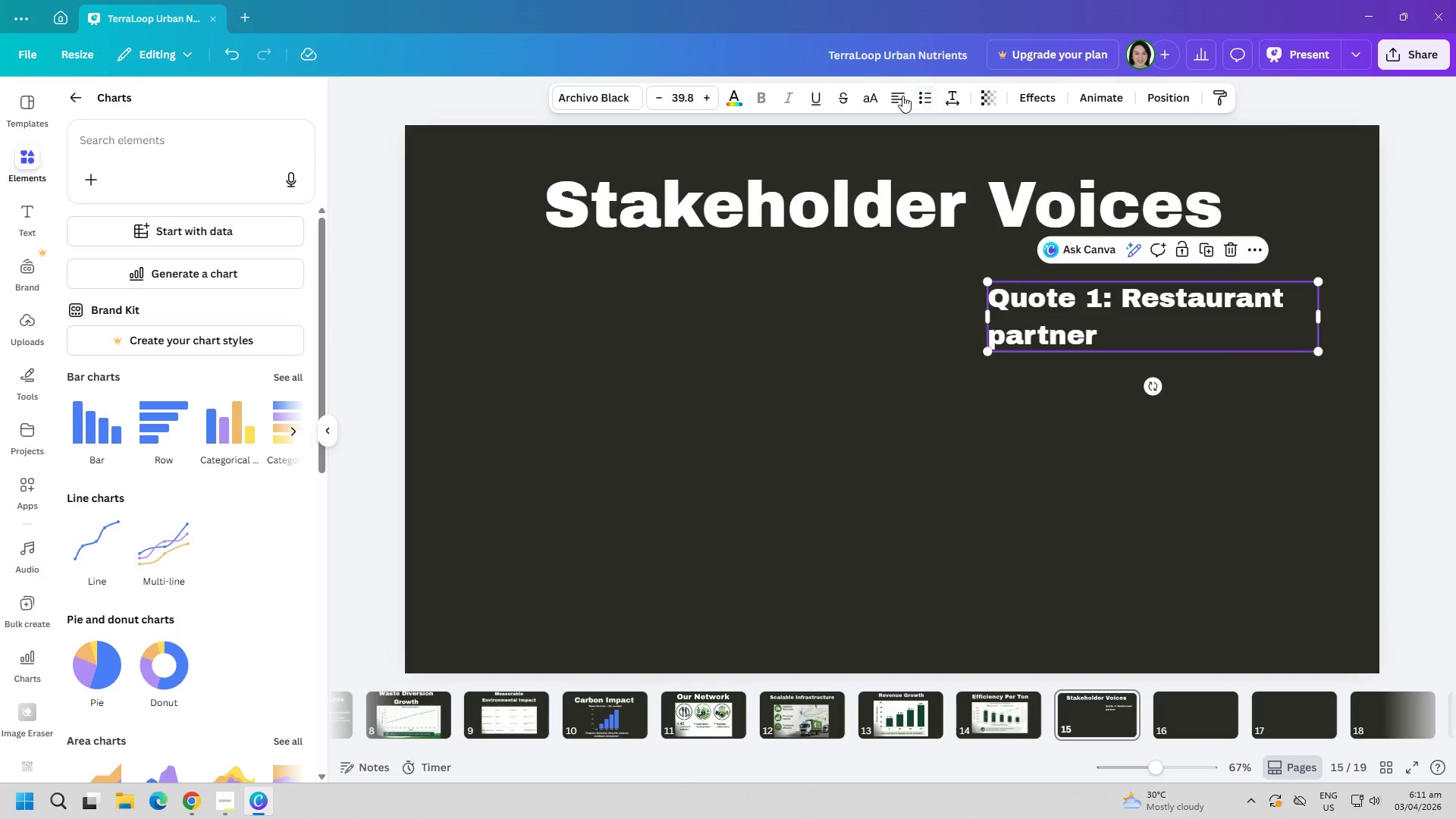 
left_click([887, 94])
 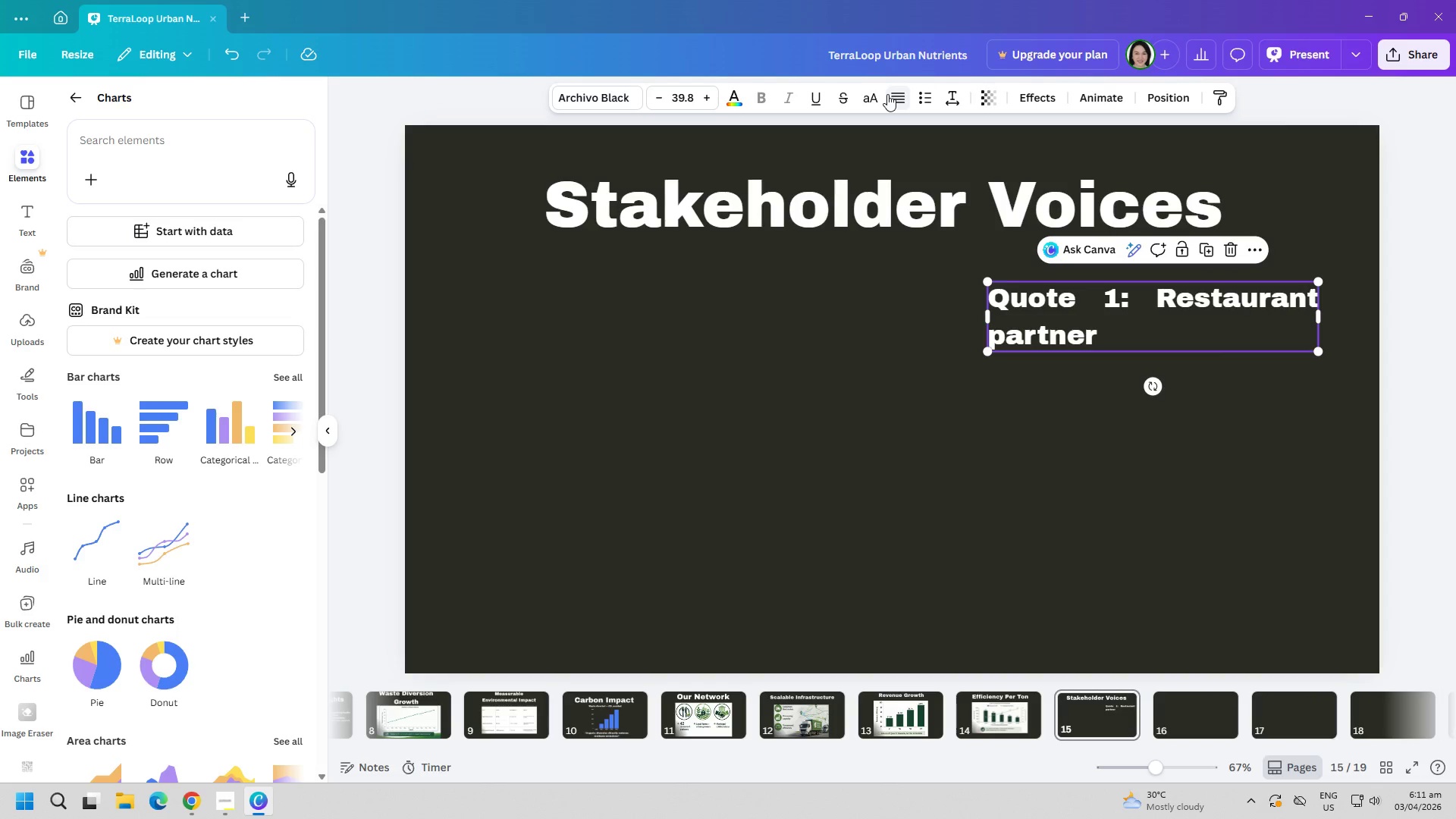 
left_click([887, 94])
 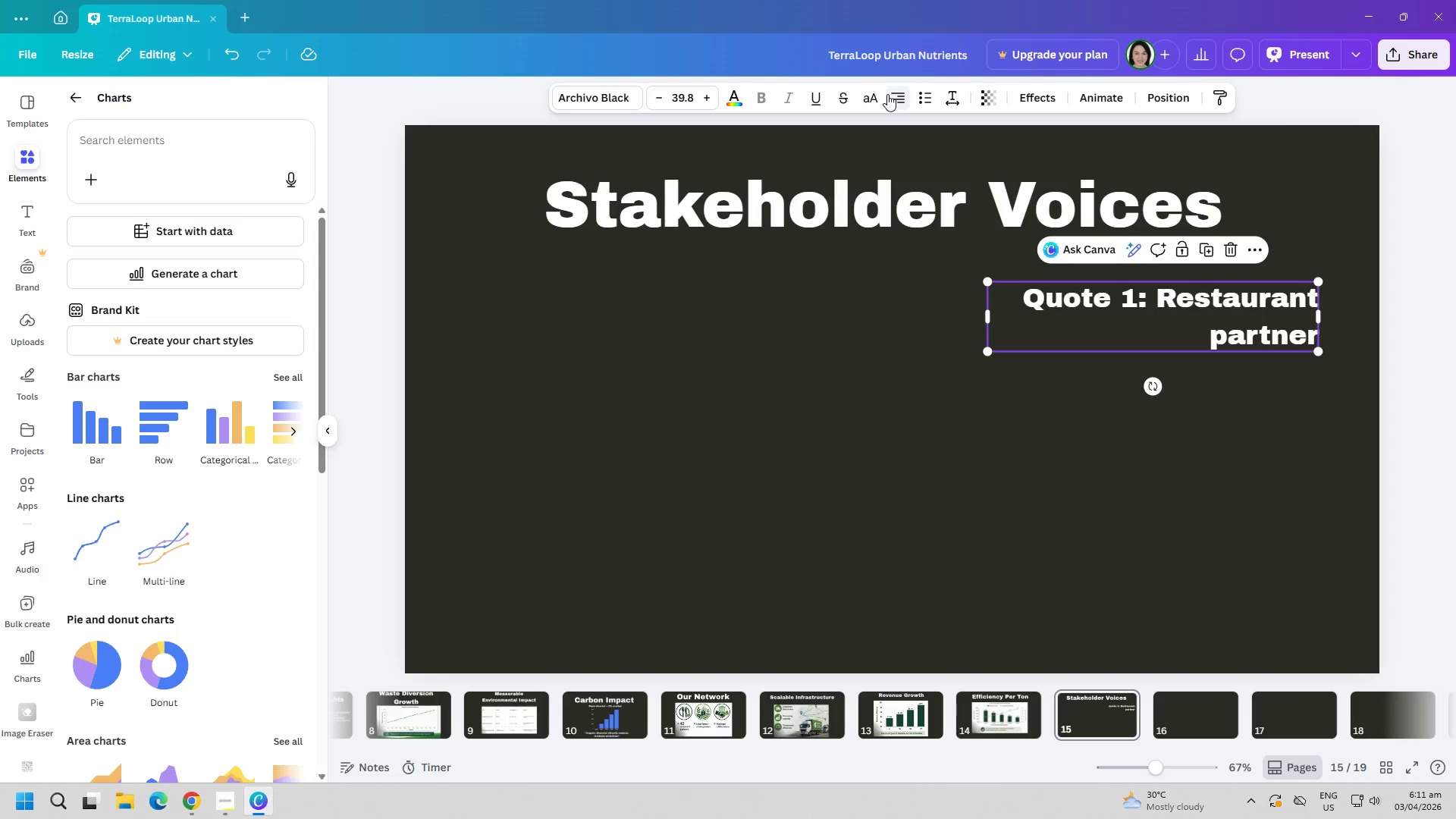 
left_click([887, 94])
 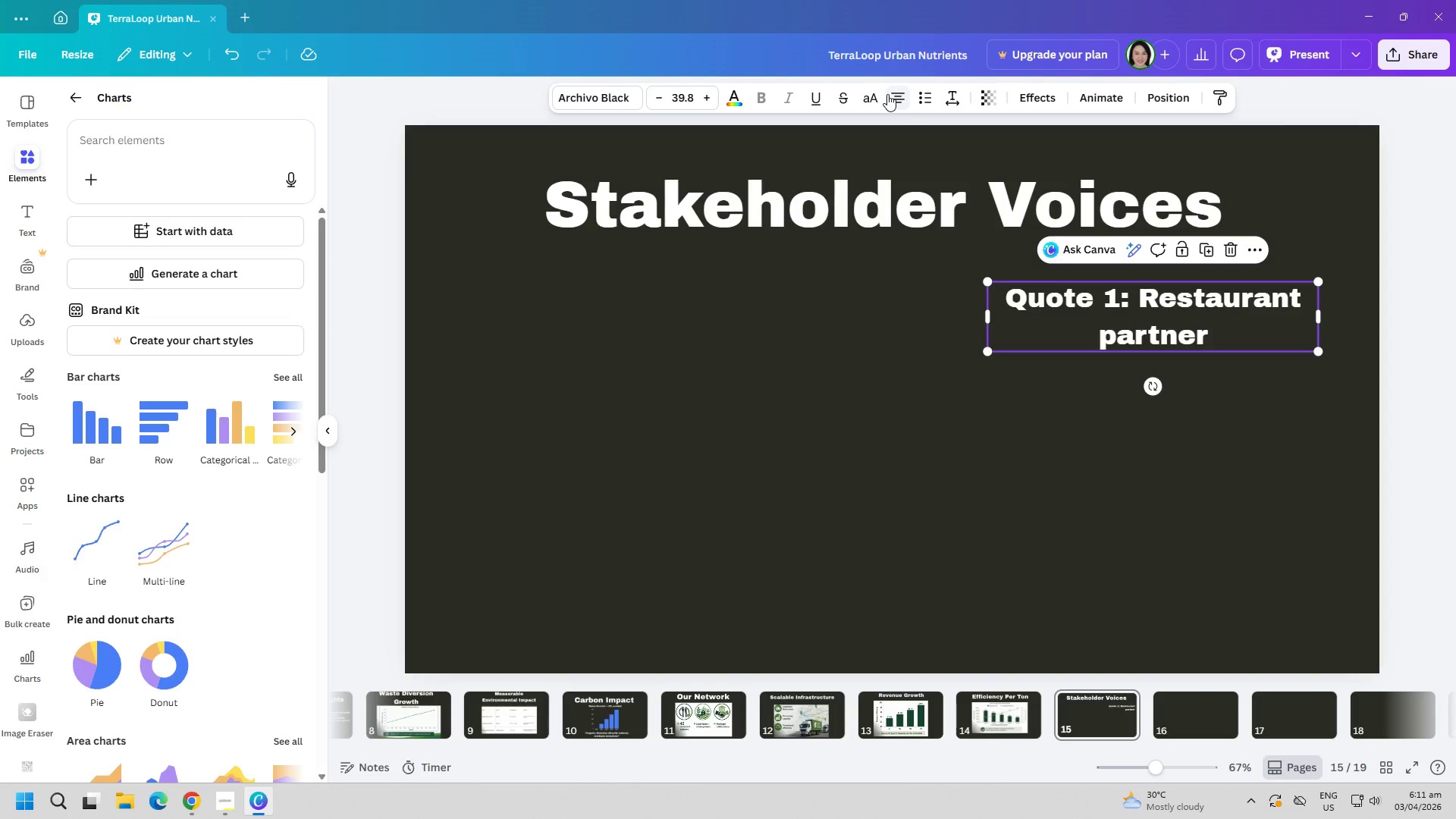 
left_click([887, 94])
 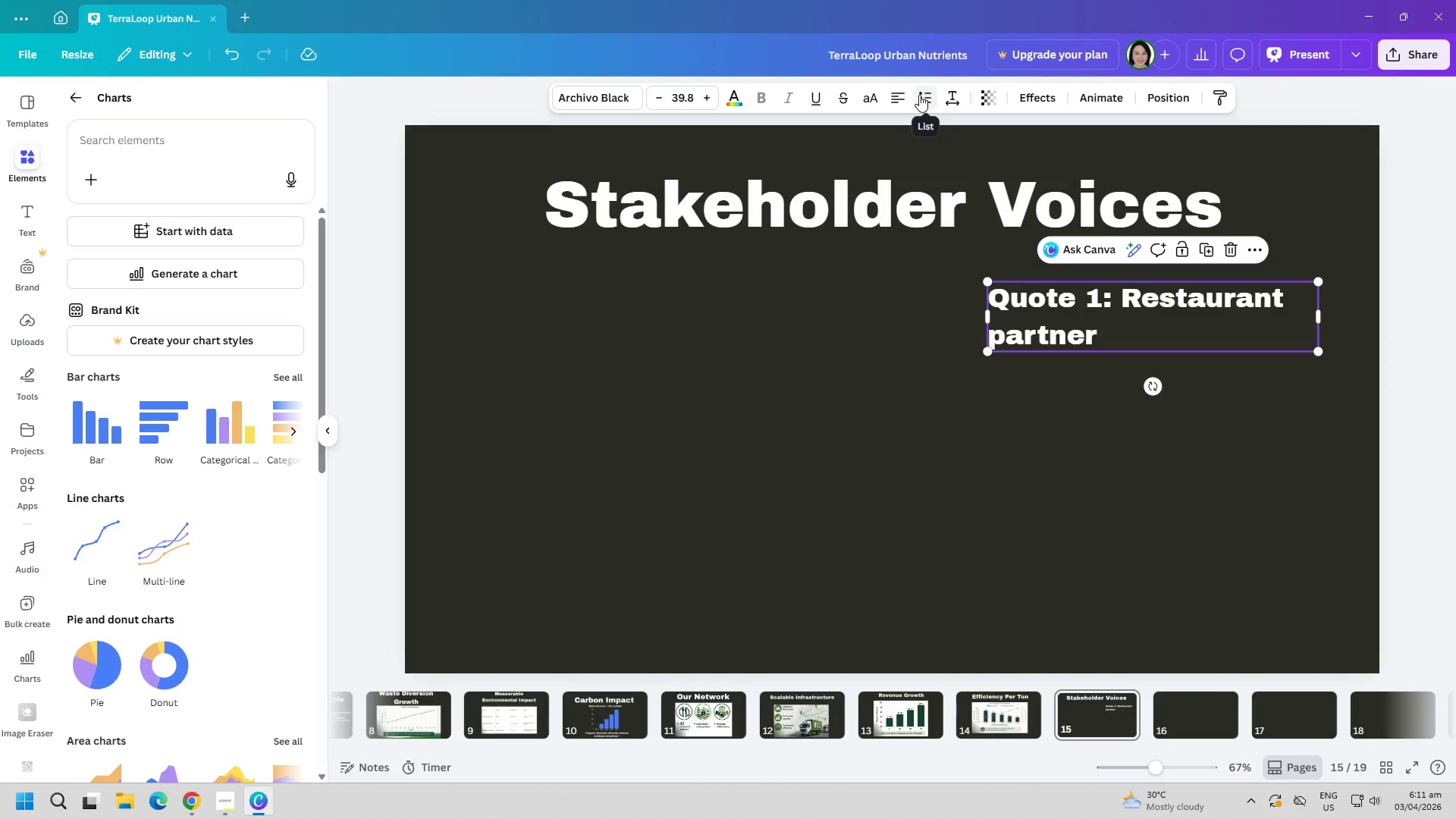 
left_click([919, 95])
 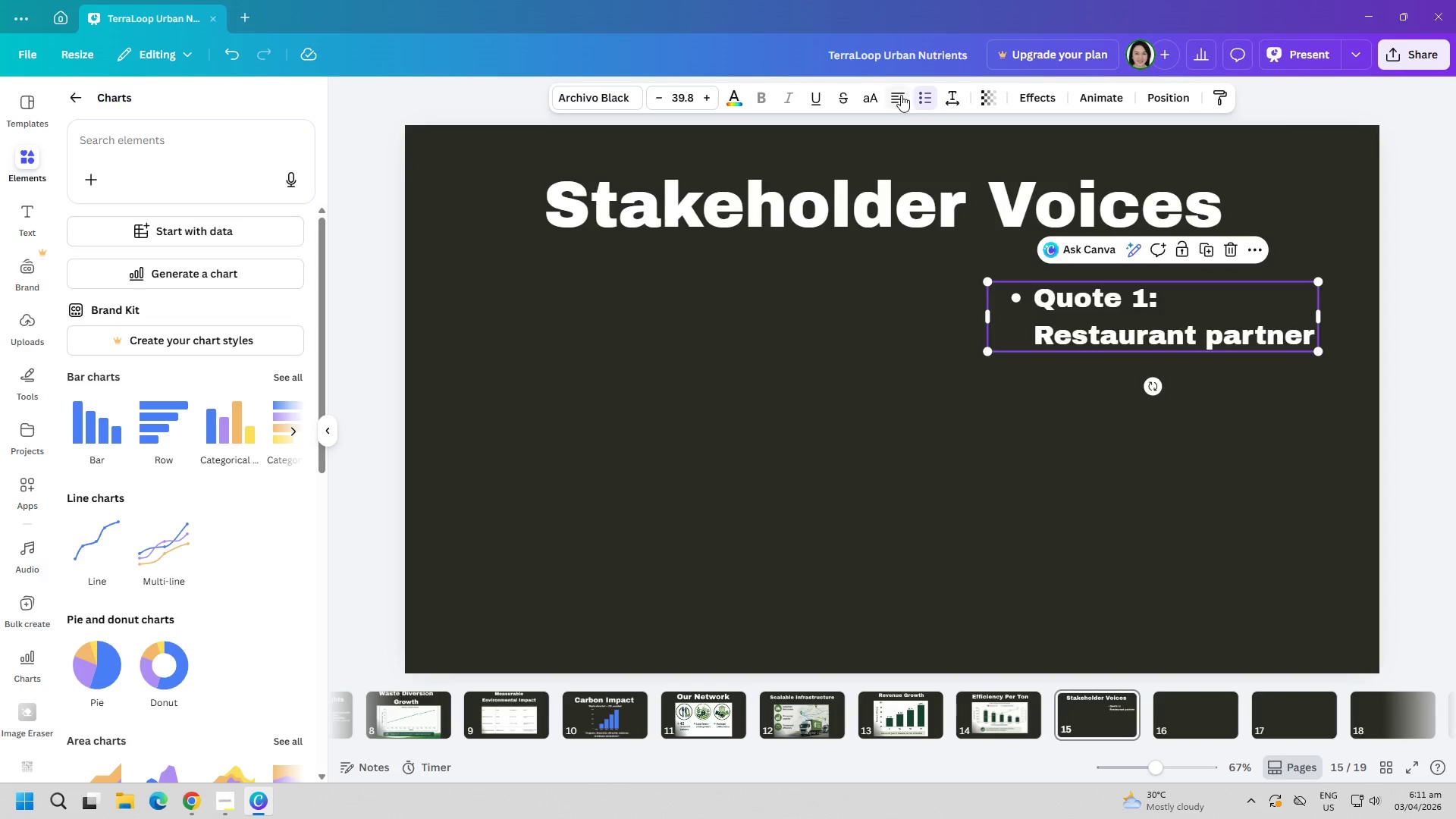 
left_click([897, 95])
 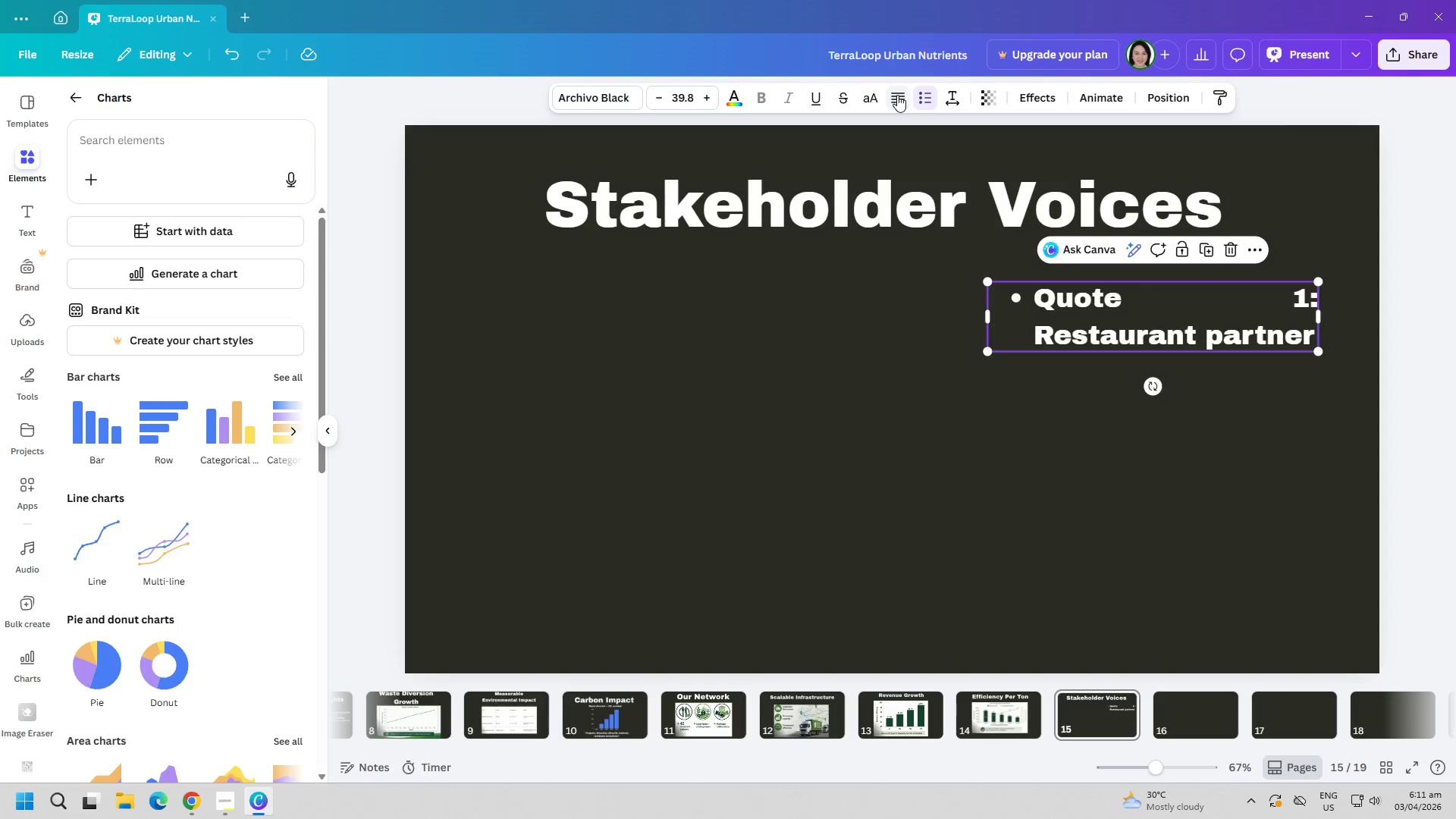 
left_click([897, 95])
 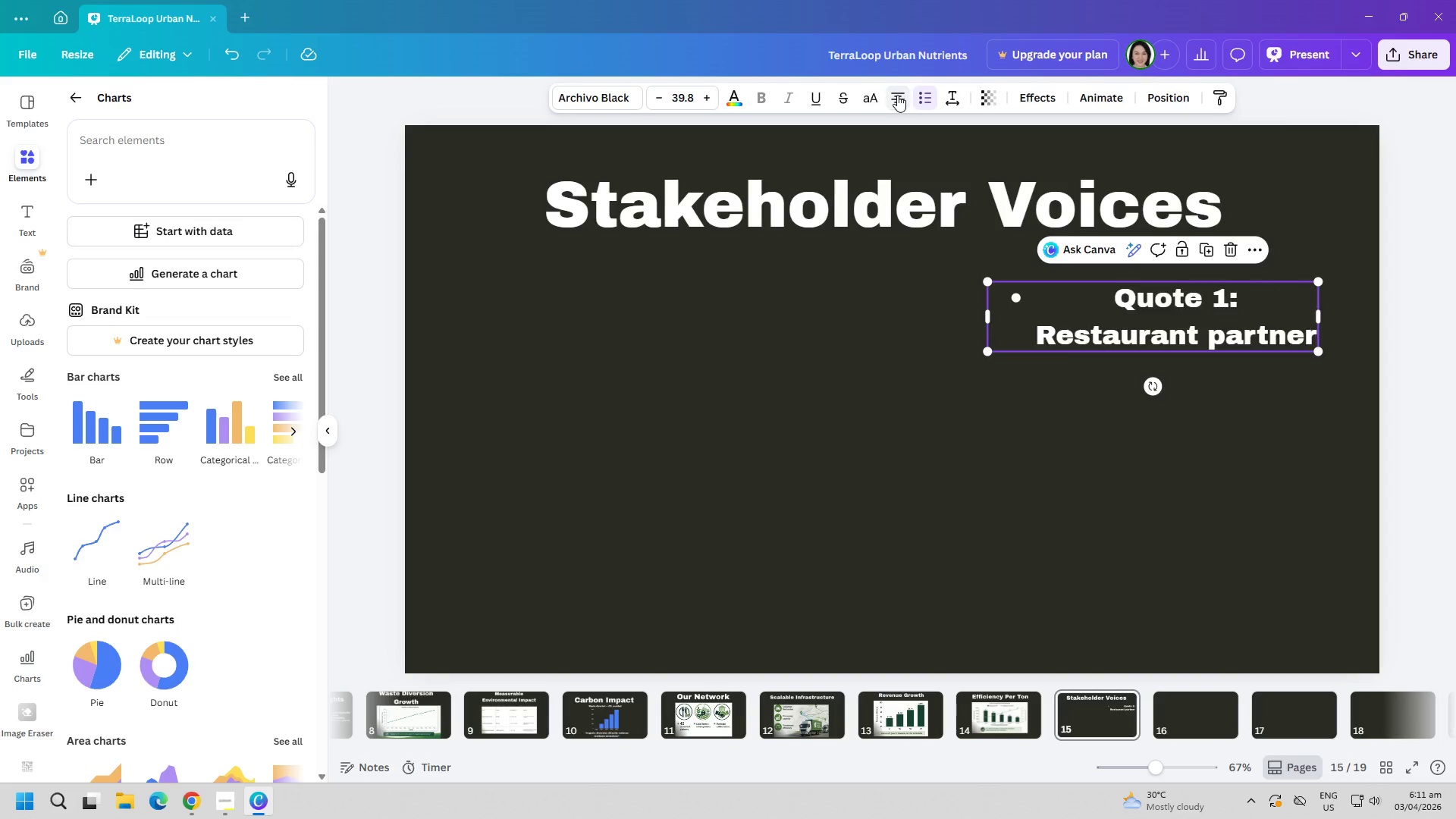 
double_click([897, 95])
 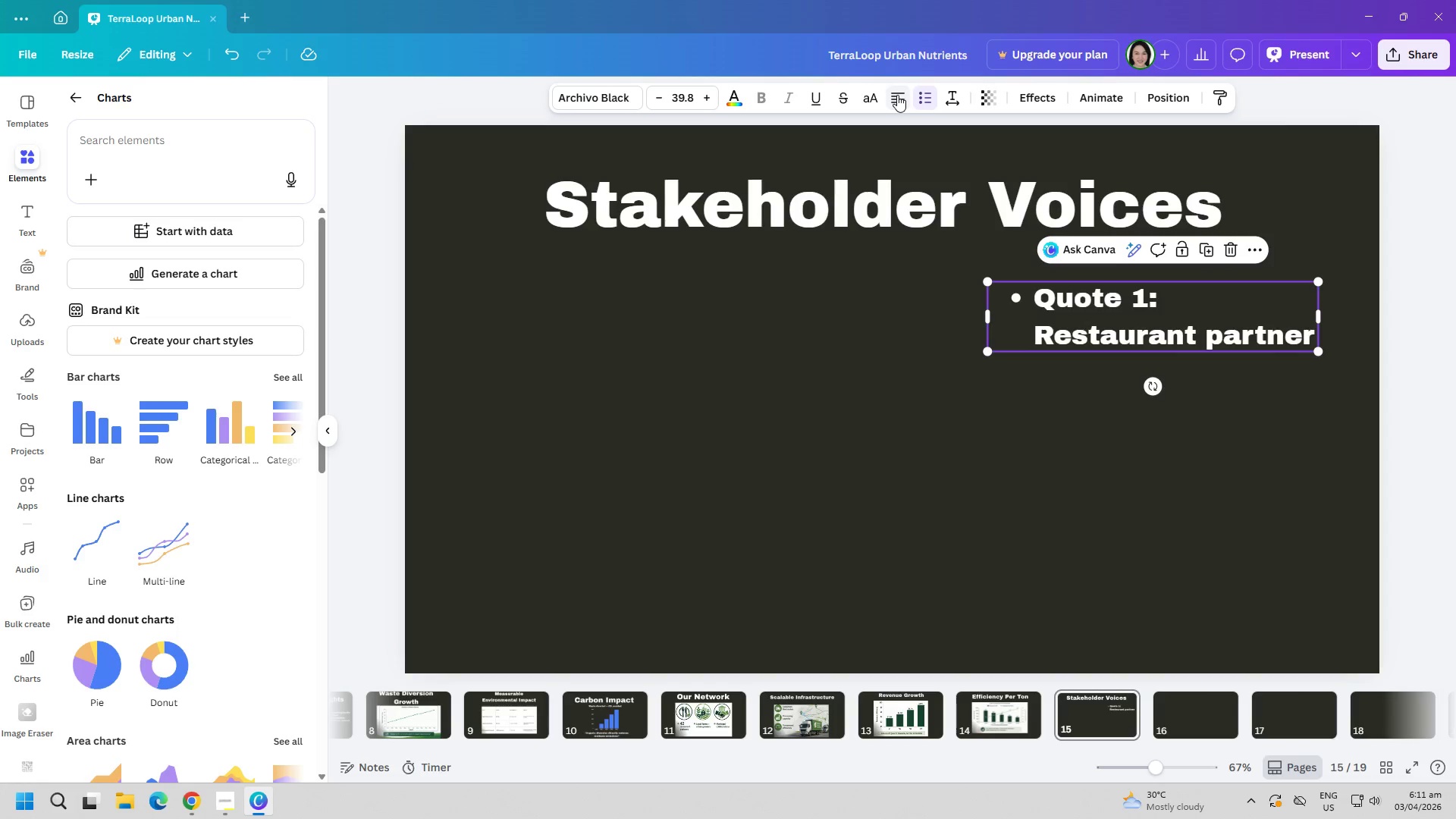 
key(Alt+AltLeft)
 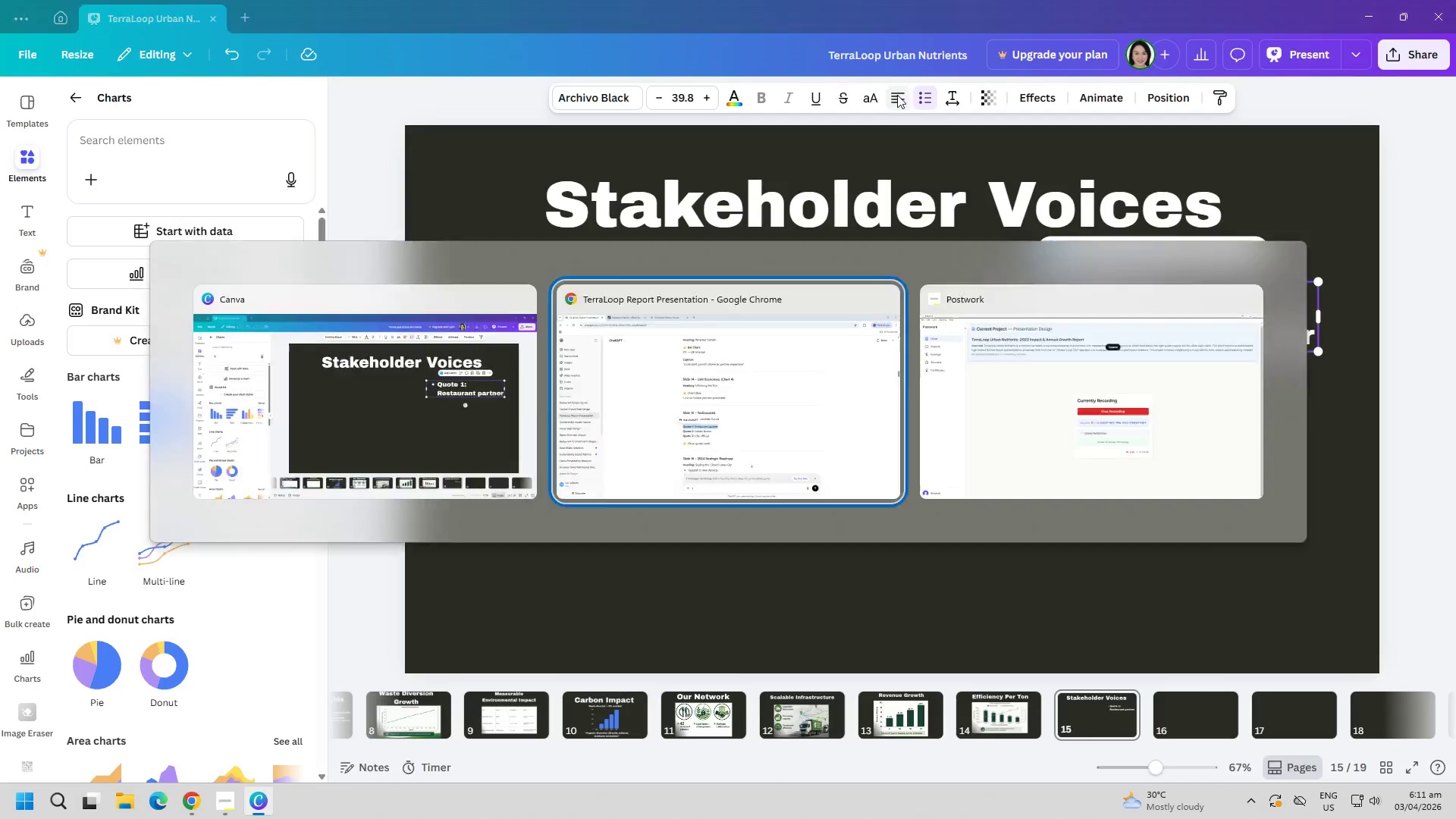 
key(Alt+Tab)
 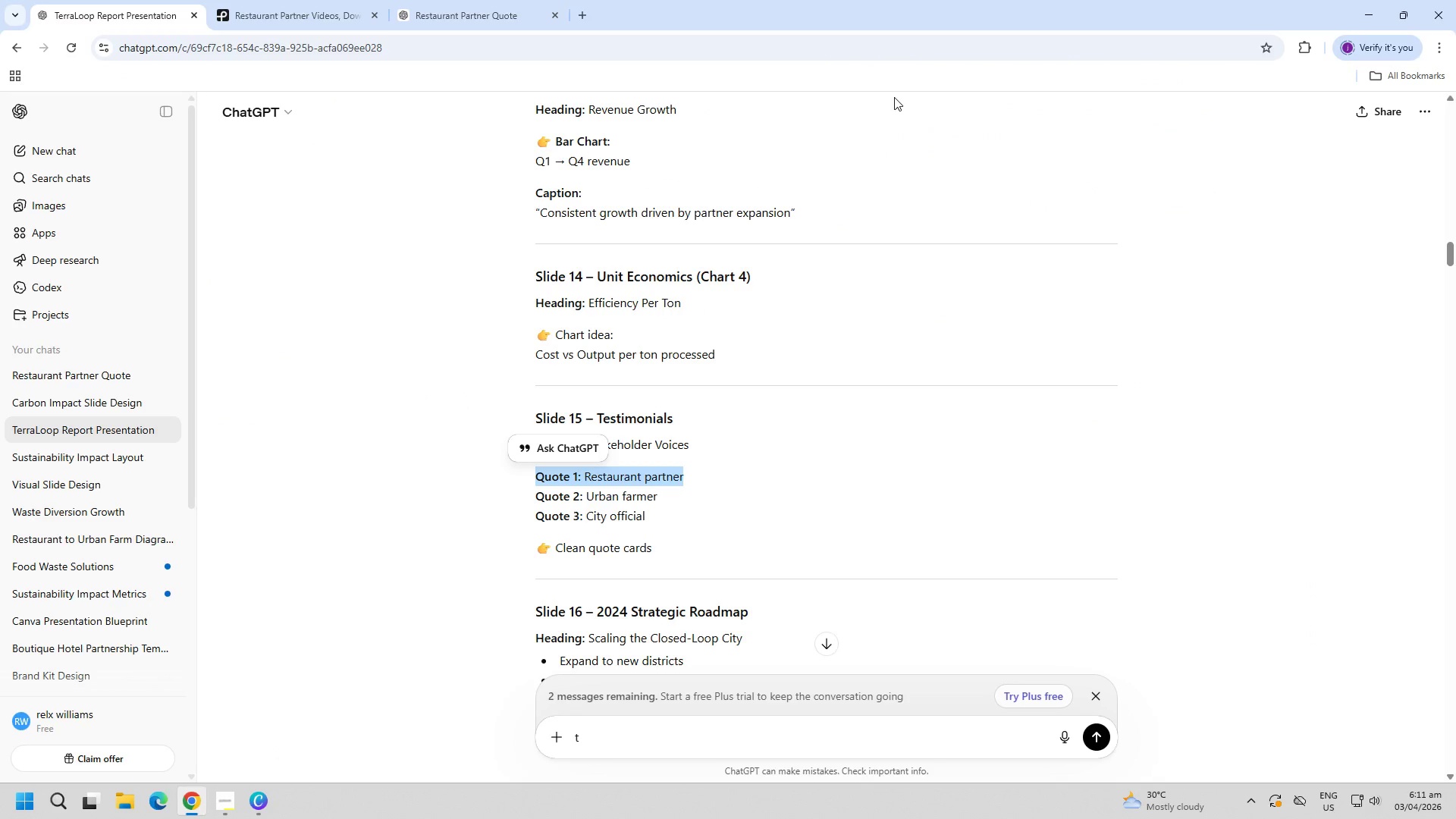 
key(Alt+AltLeft)
 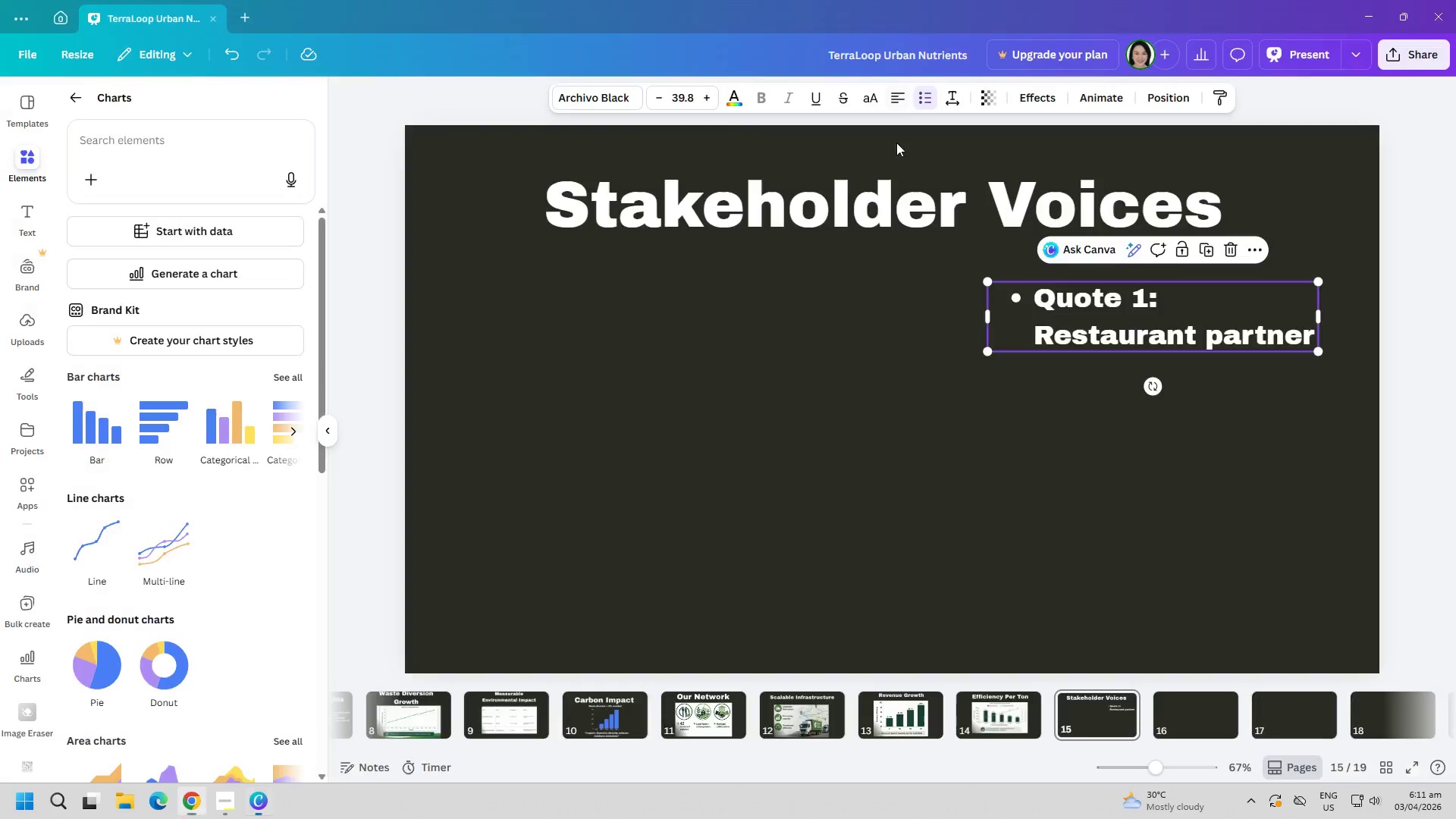 
key(Alt+Tab)
 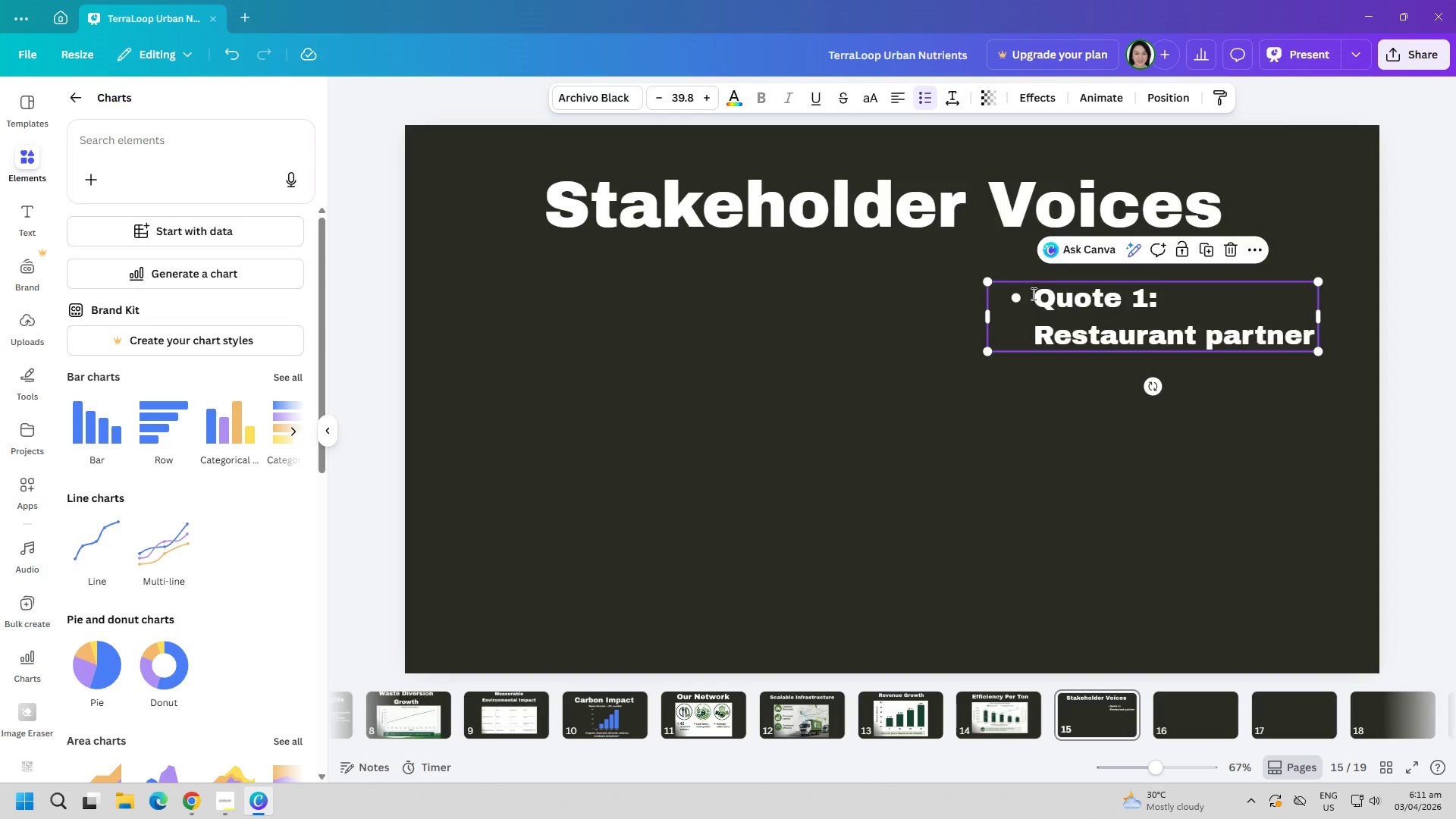 
double_click([1028, 295])
 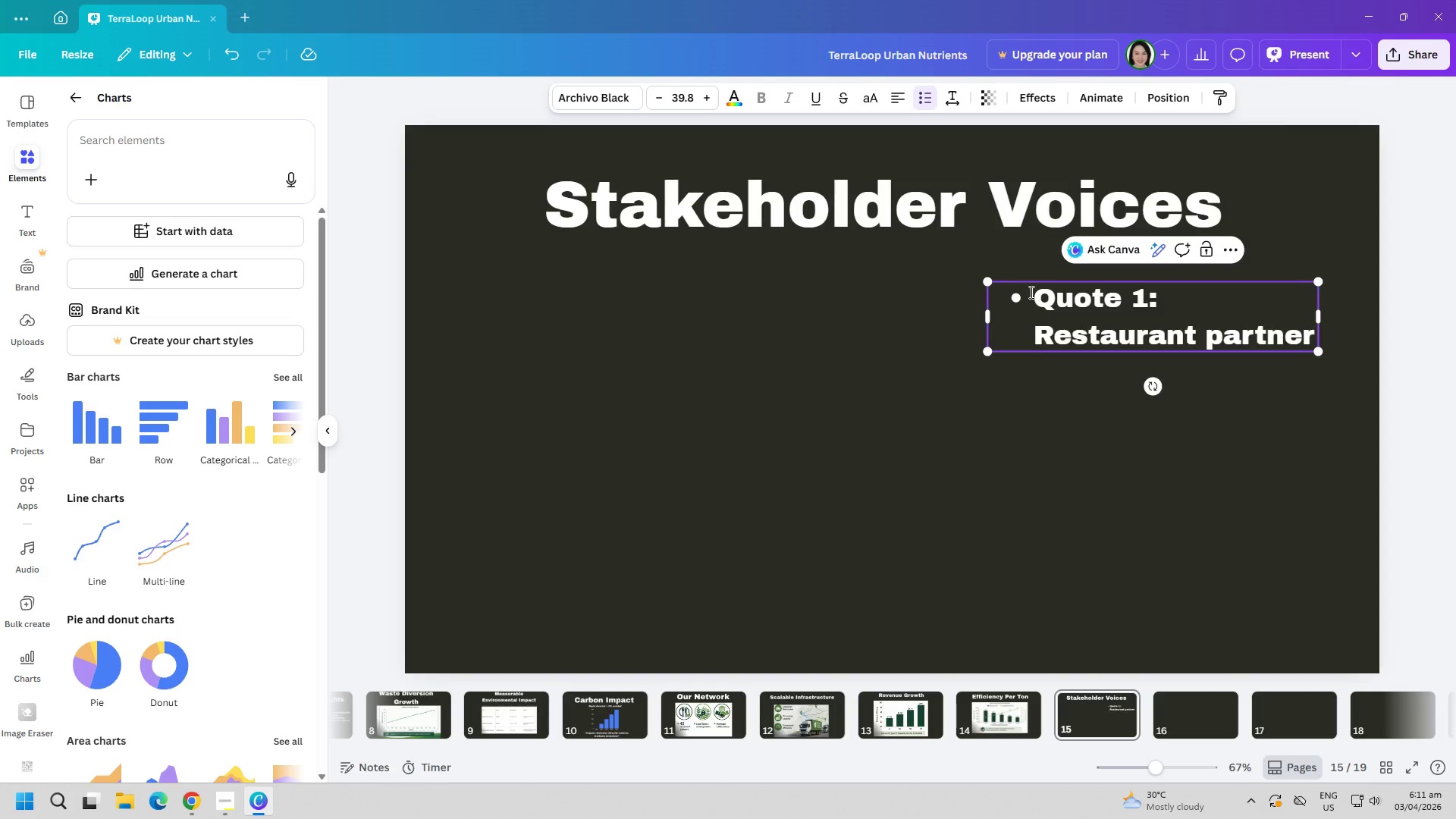 
key(Backspace)
 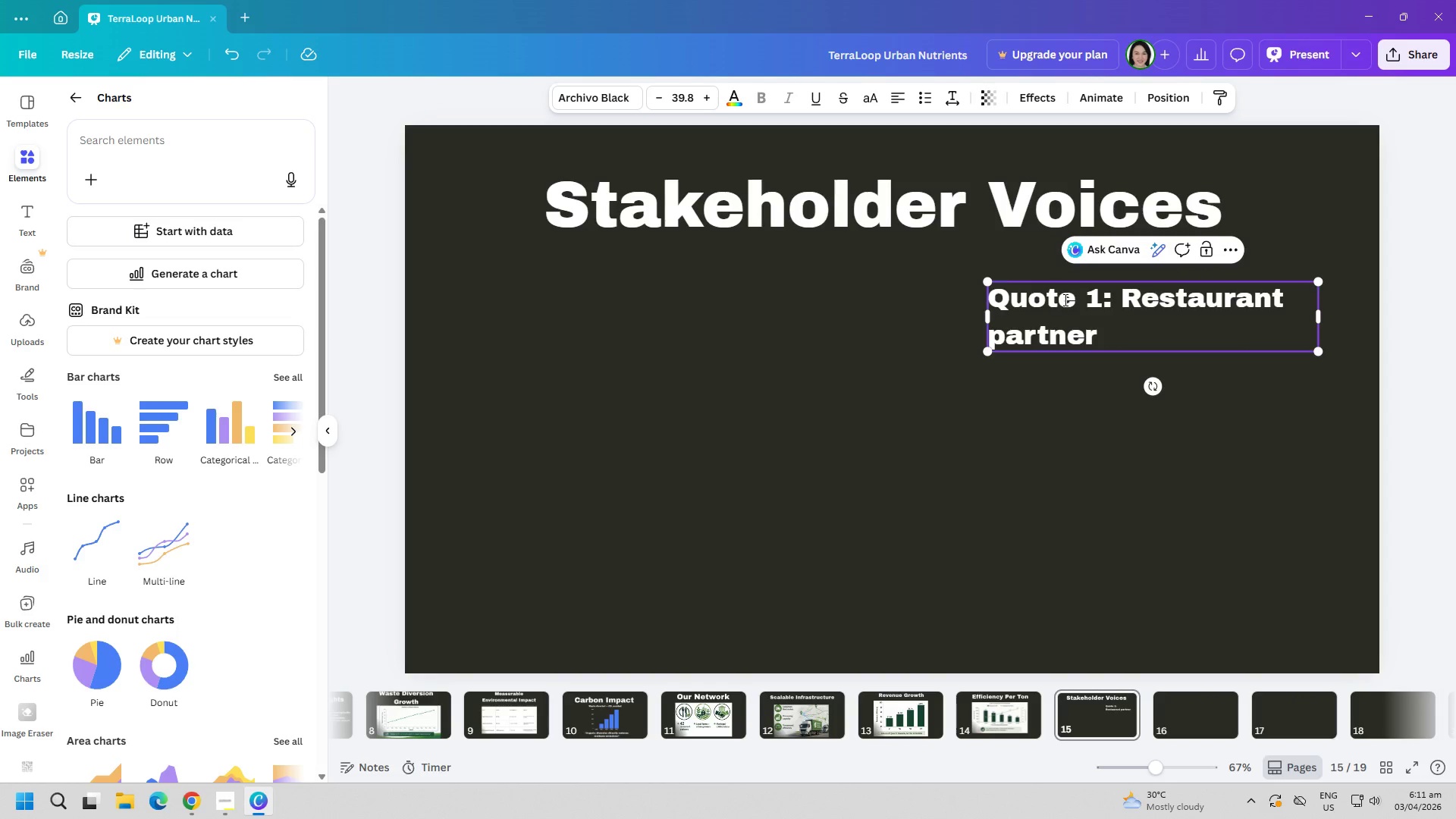 
left_click([1072, 435])
 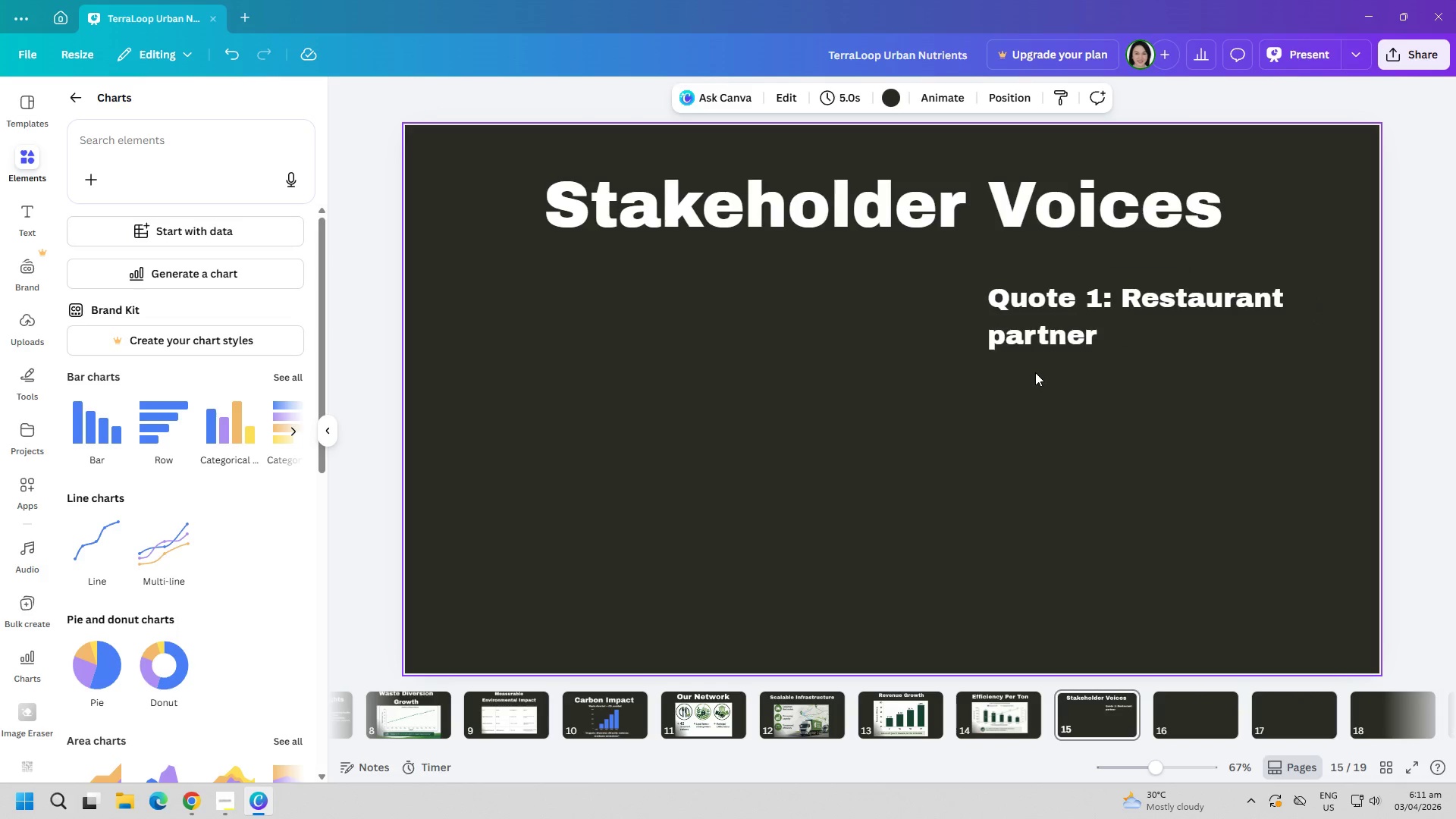 
key(Alt+AltLeft)
 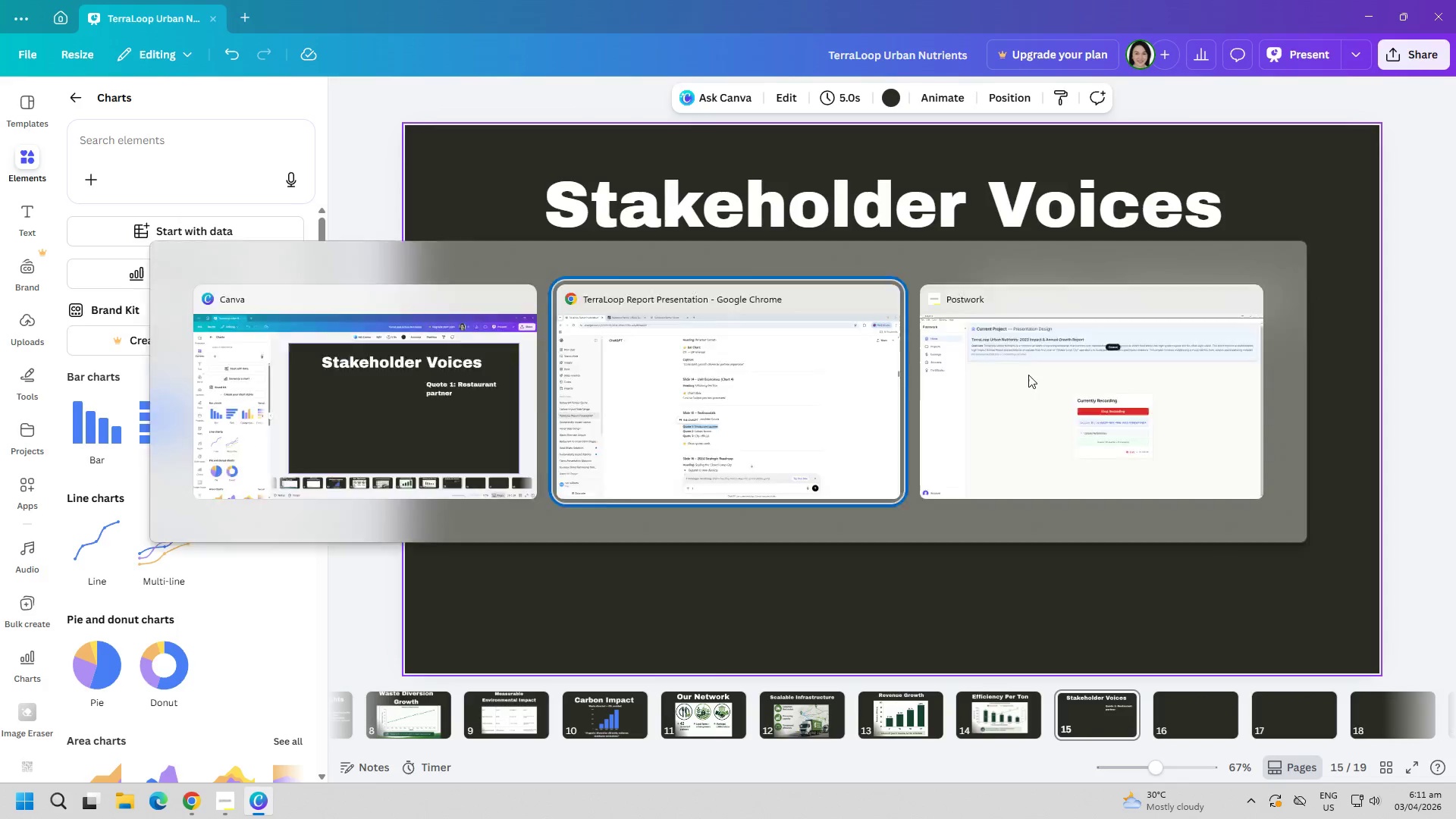 
key(Alt+Tab)
 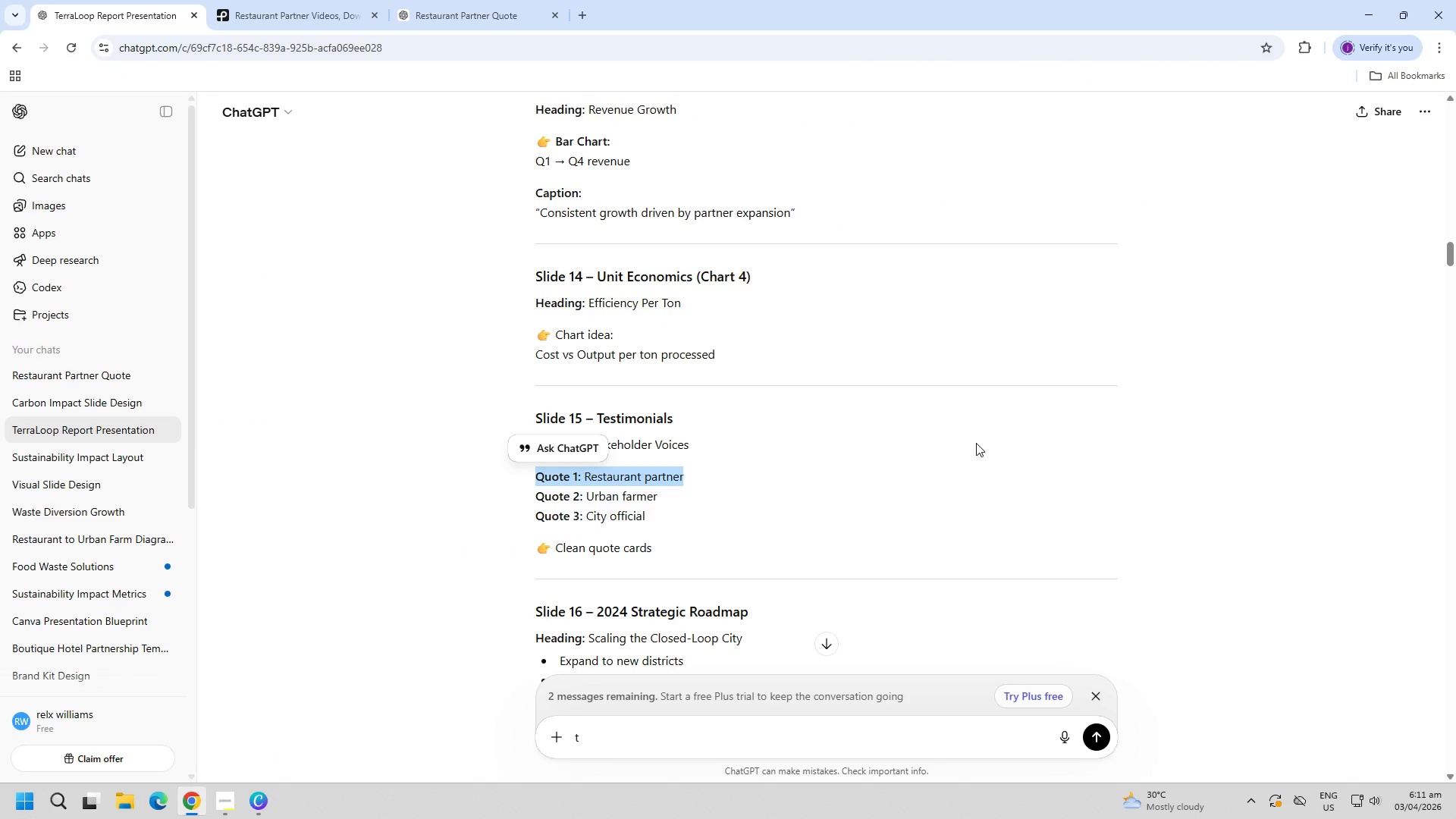 
left_click([283, 0])
 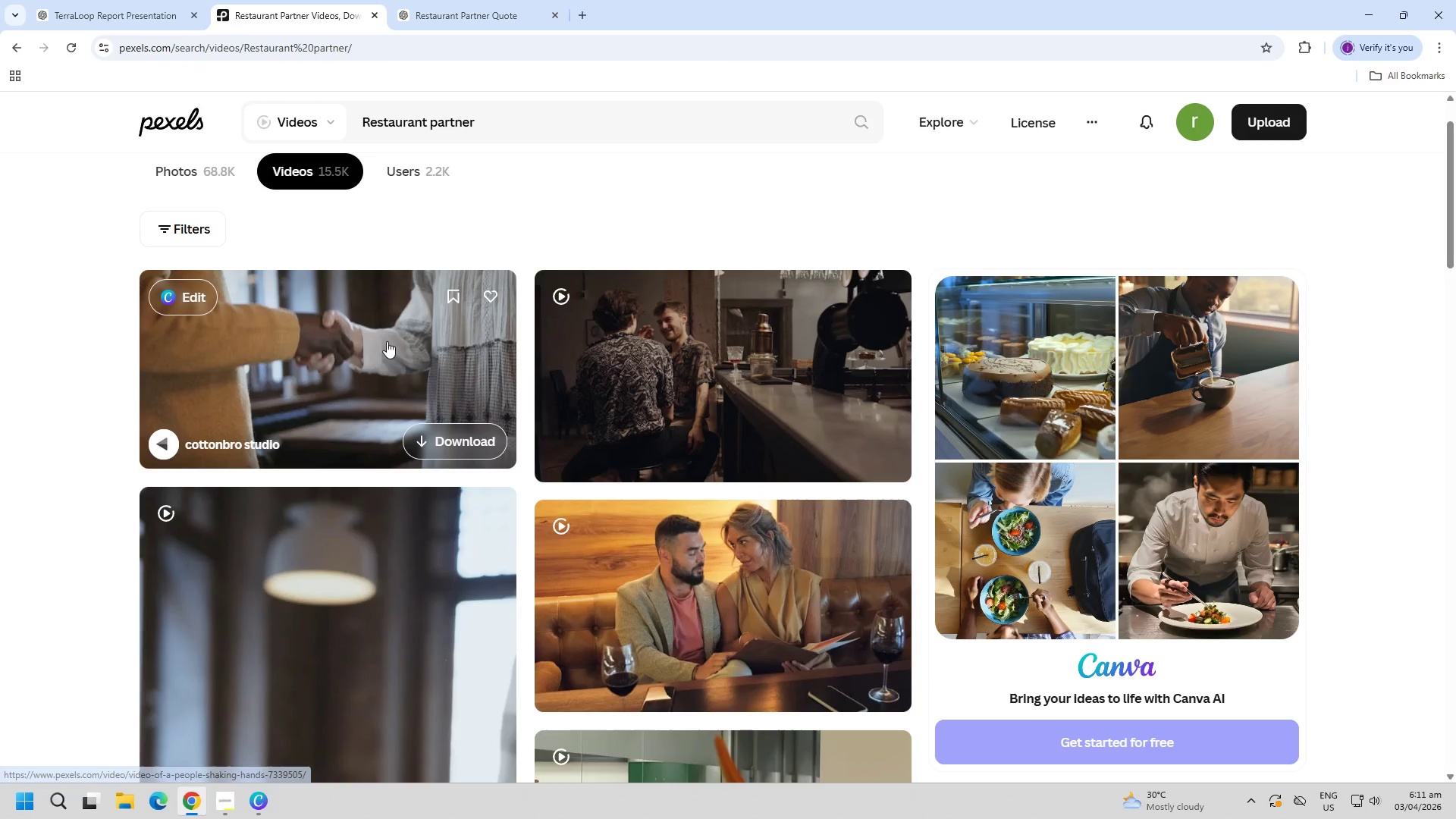 
left_click([387, 341])
 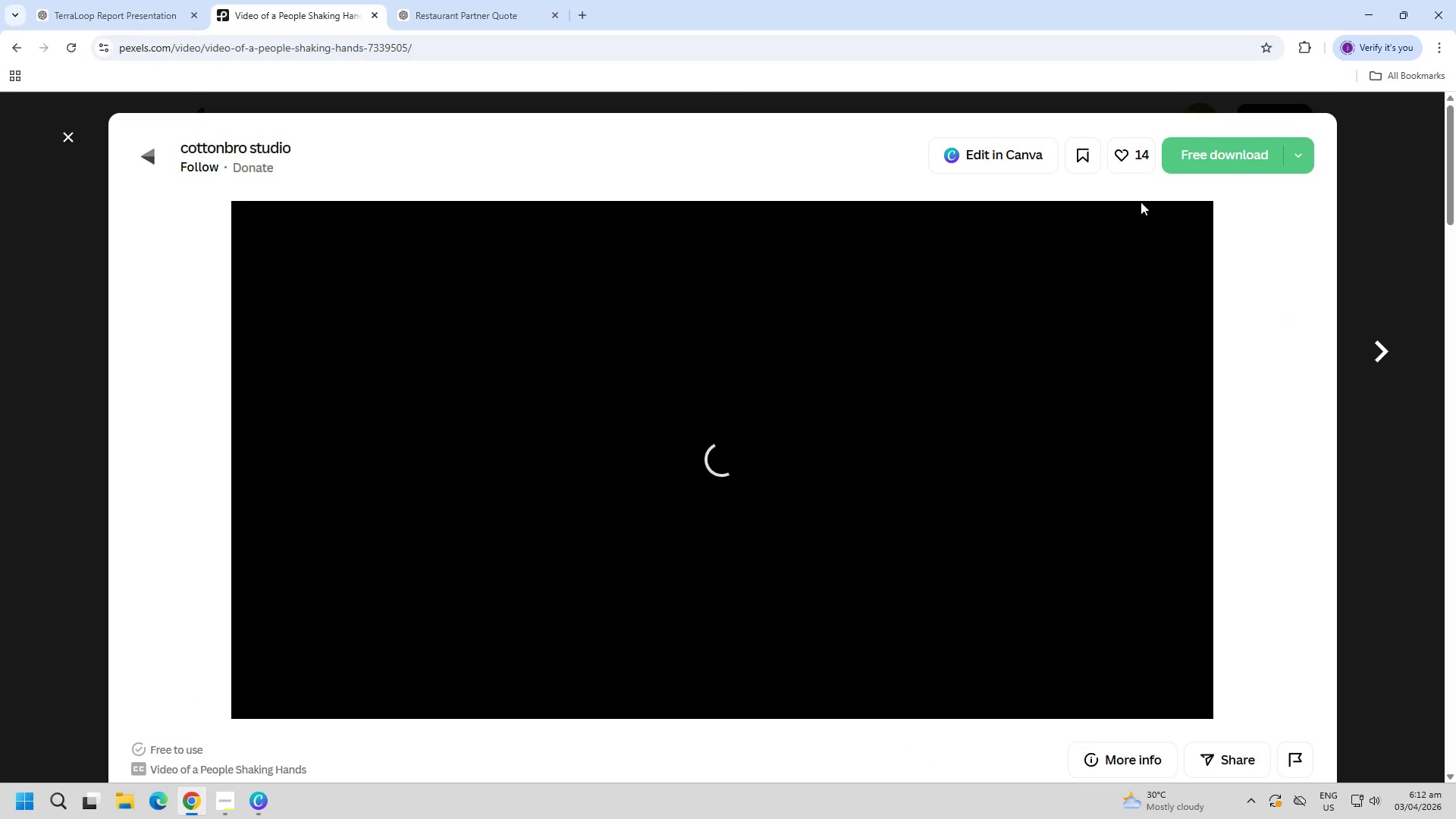 
left_click([1200, 164])
 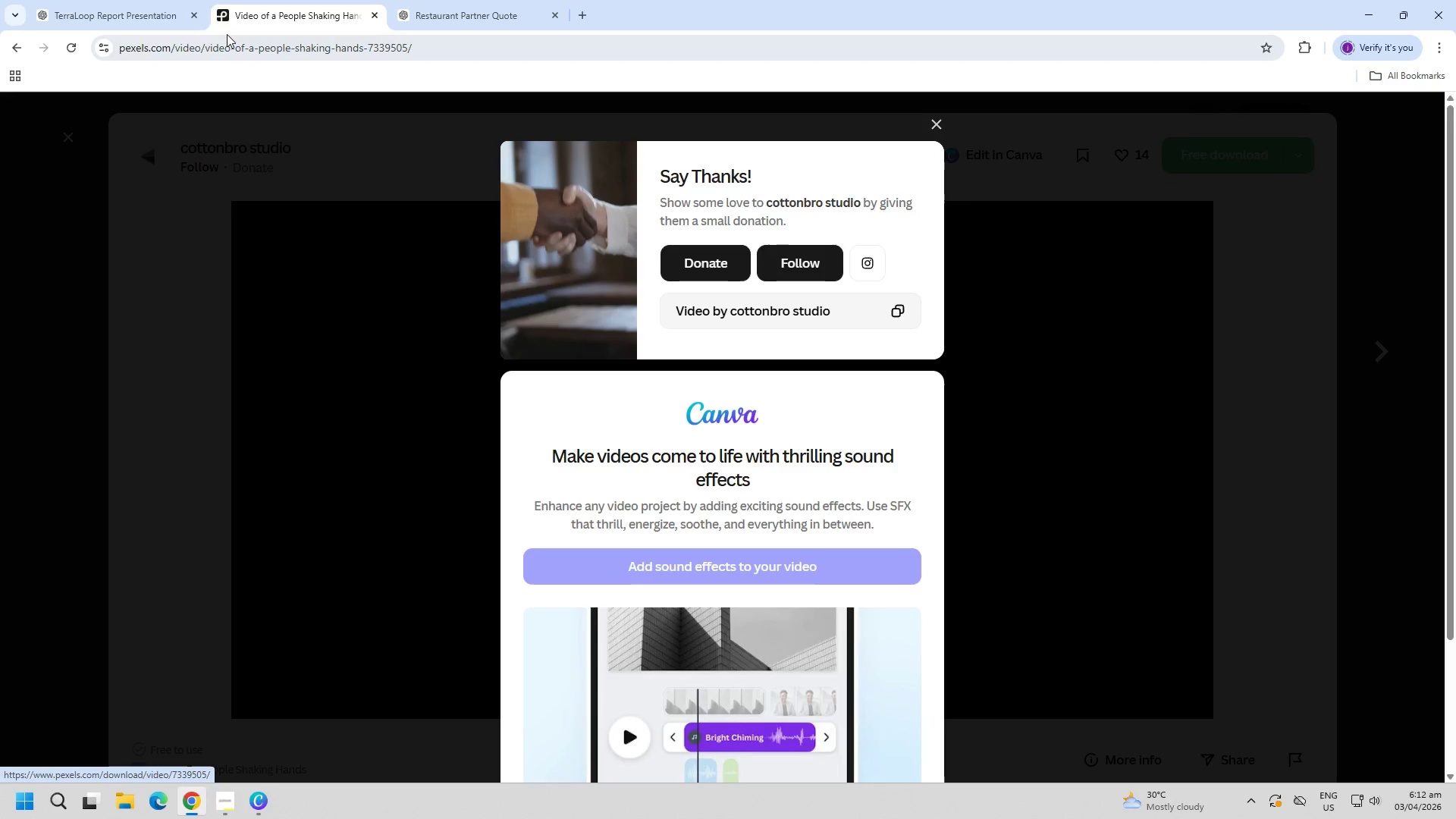 
left_click([145, 0])
 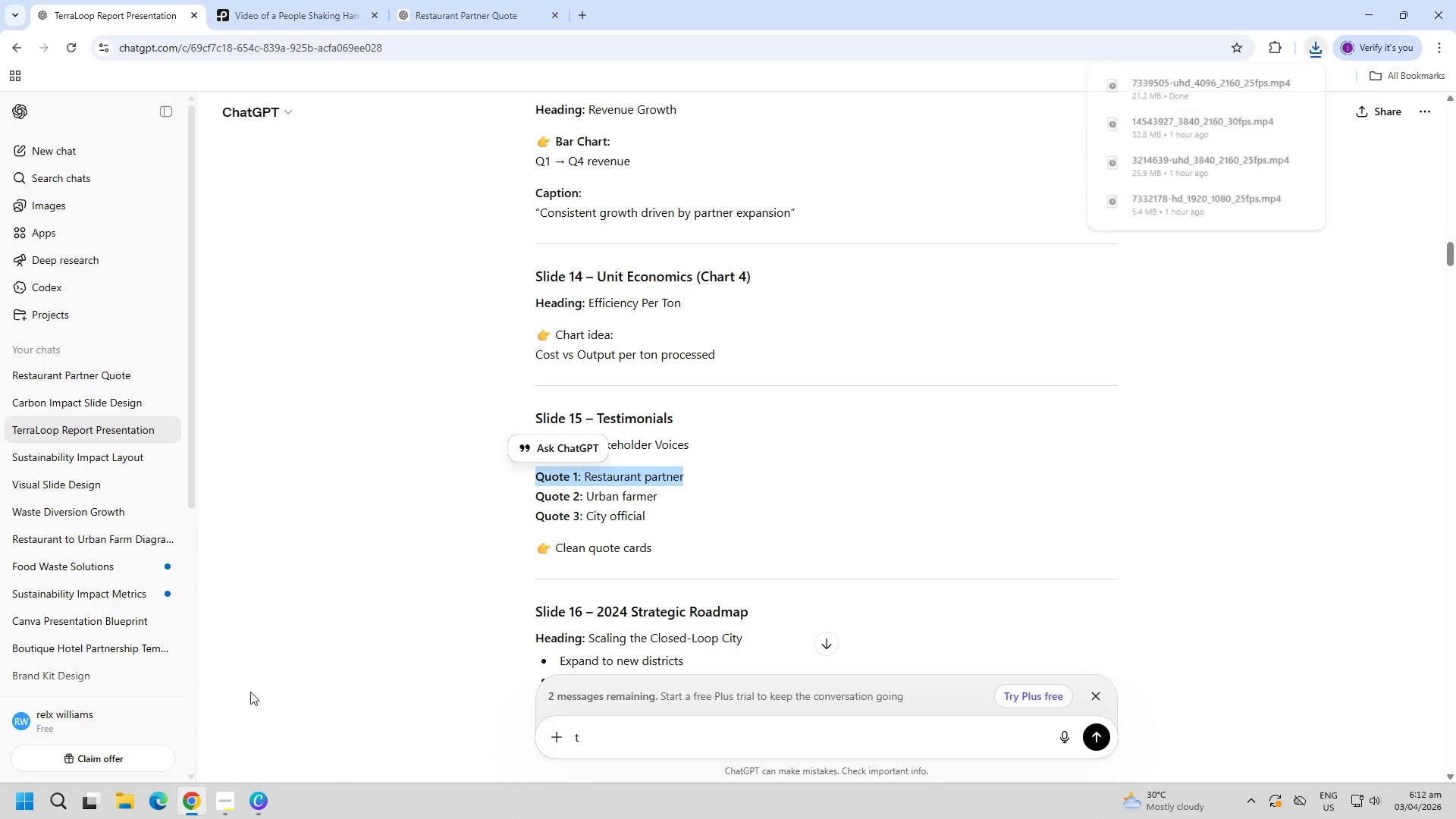 
wait(6.08)
 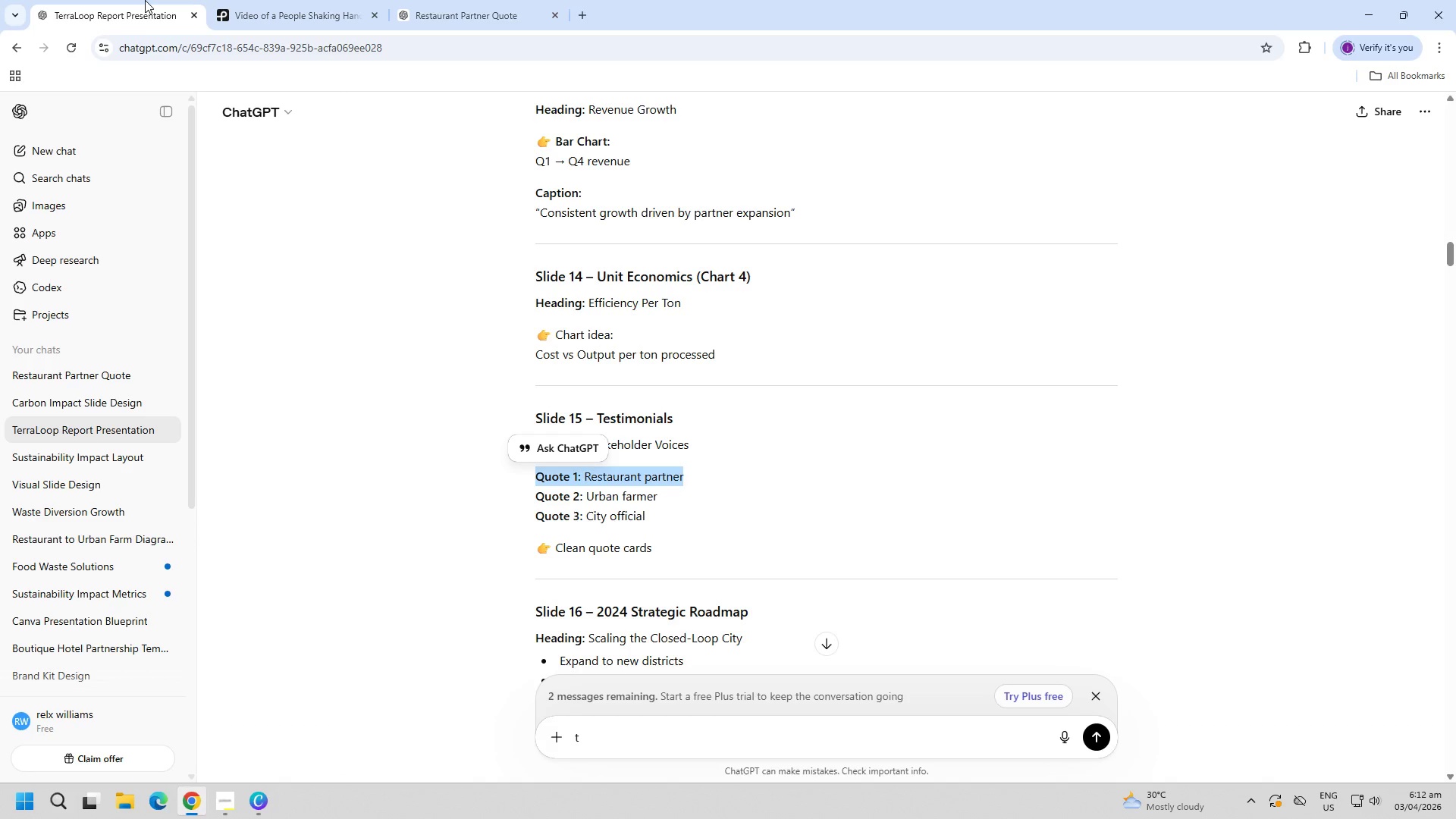 
left_click_drag(start_coordinate=[556, 548], to_coordinate=[656, 547])
 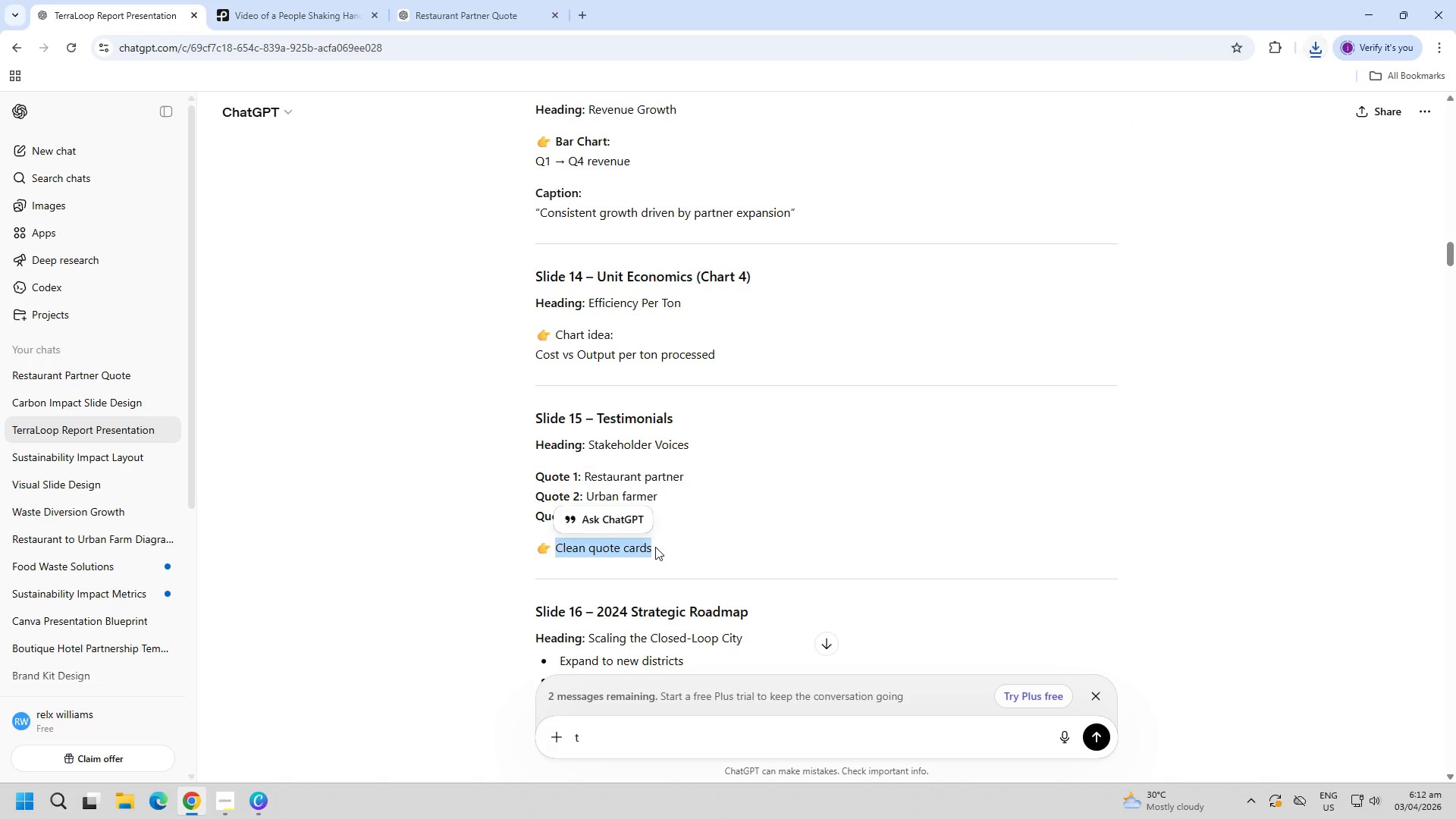 
key(Control+C)
 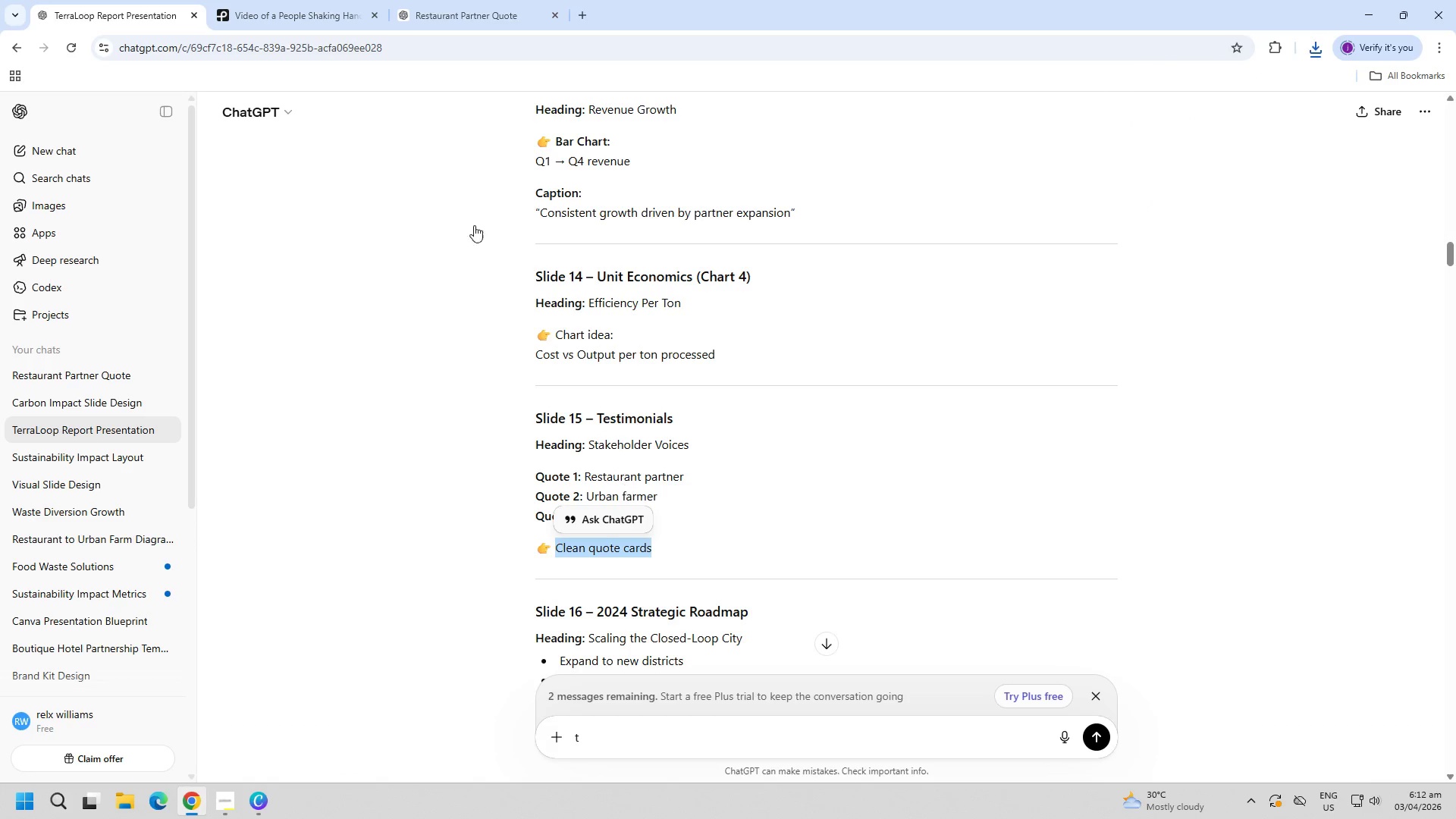 
key(Control+C)
 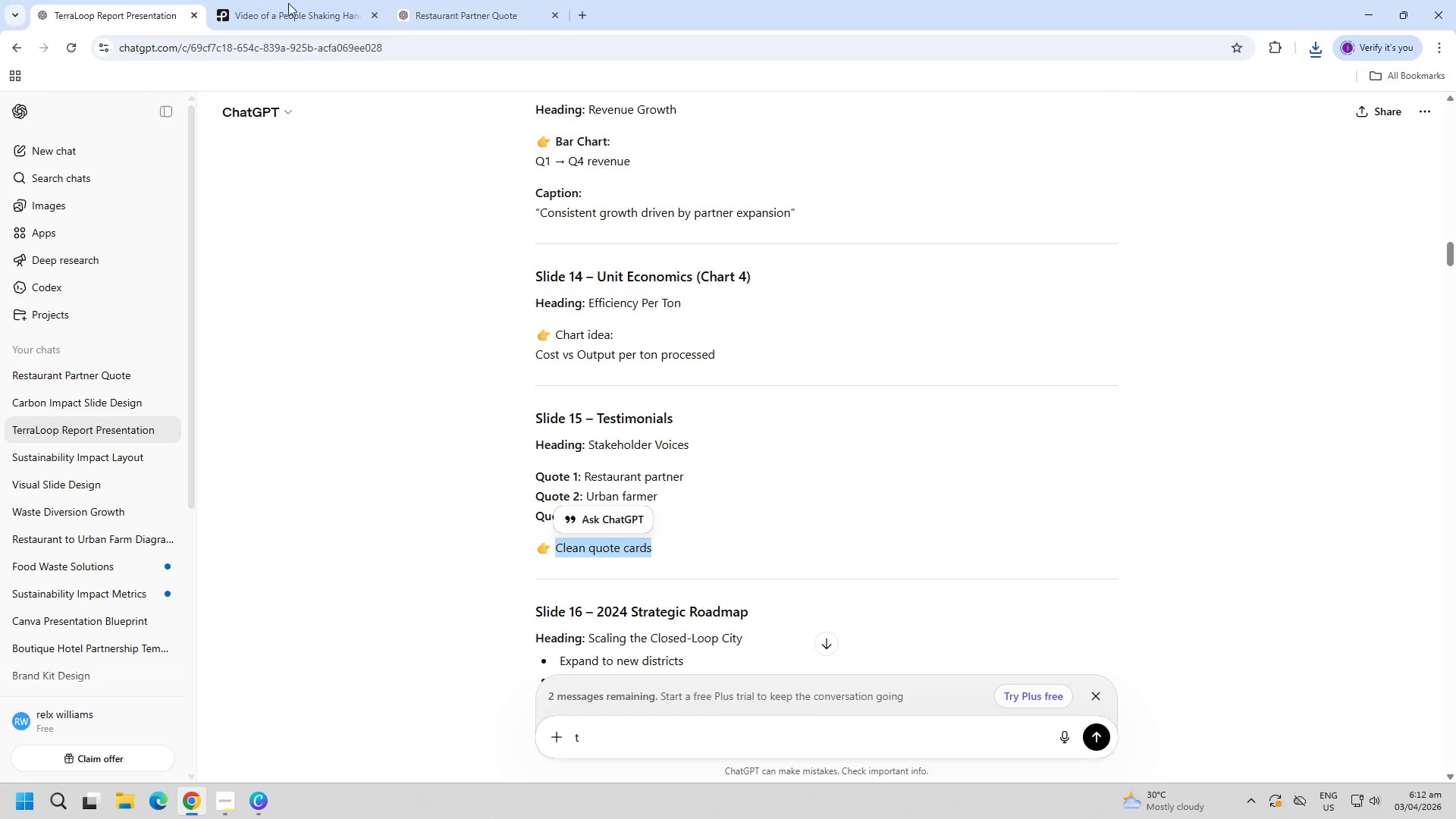 
left_click([271, 0])
 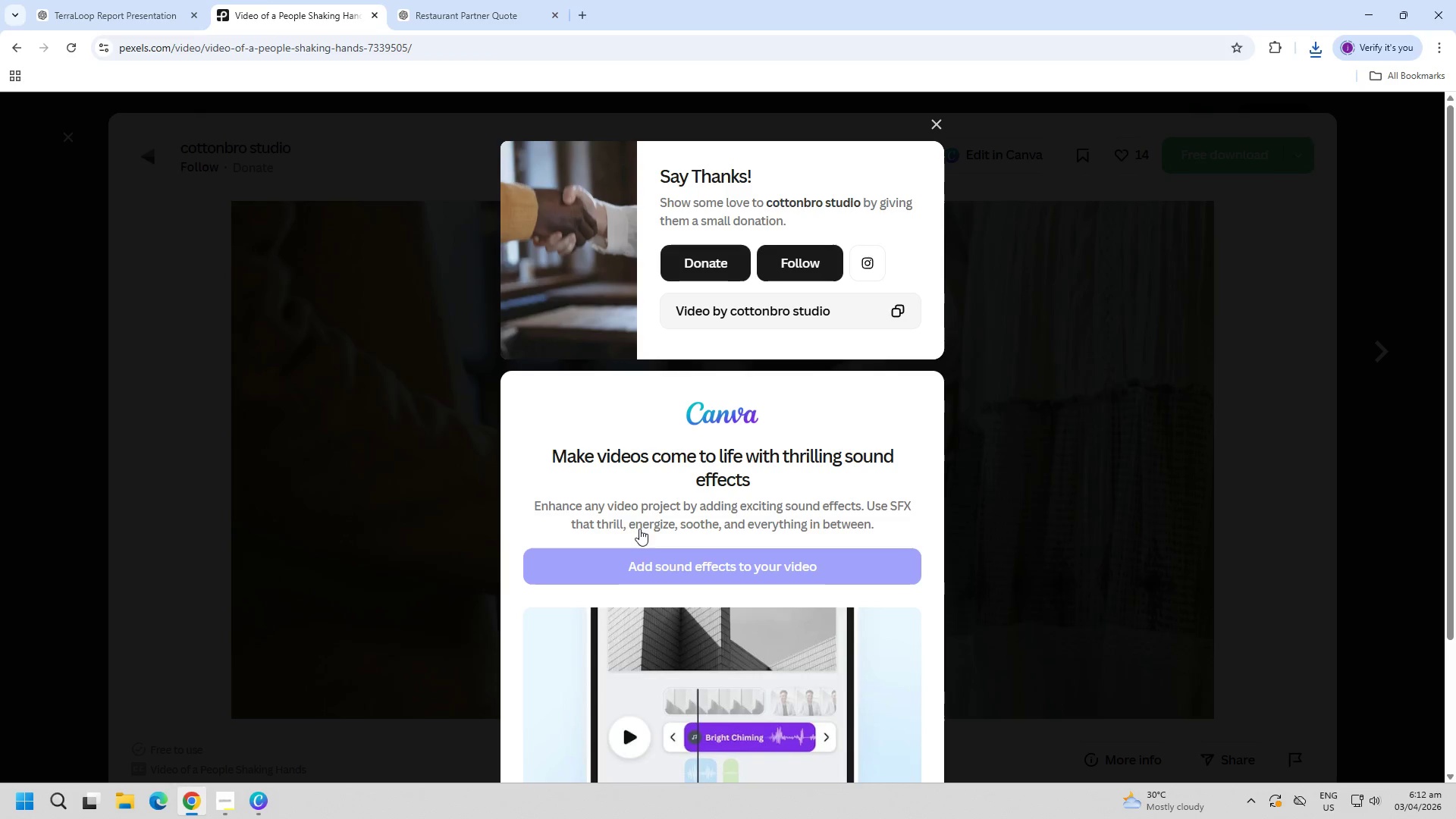 
key(Escape)
 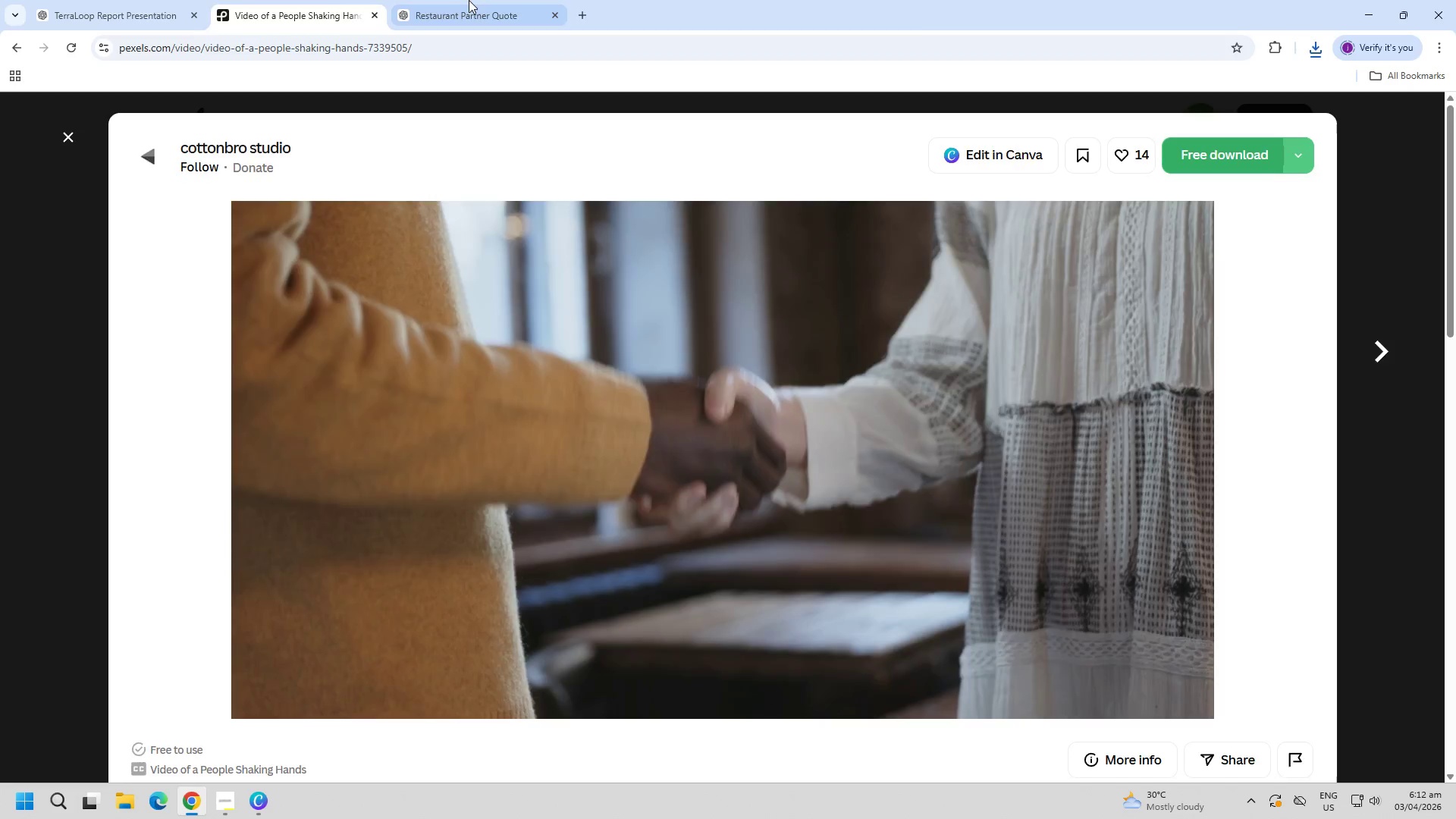 
left_click([469, 0])
 